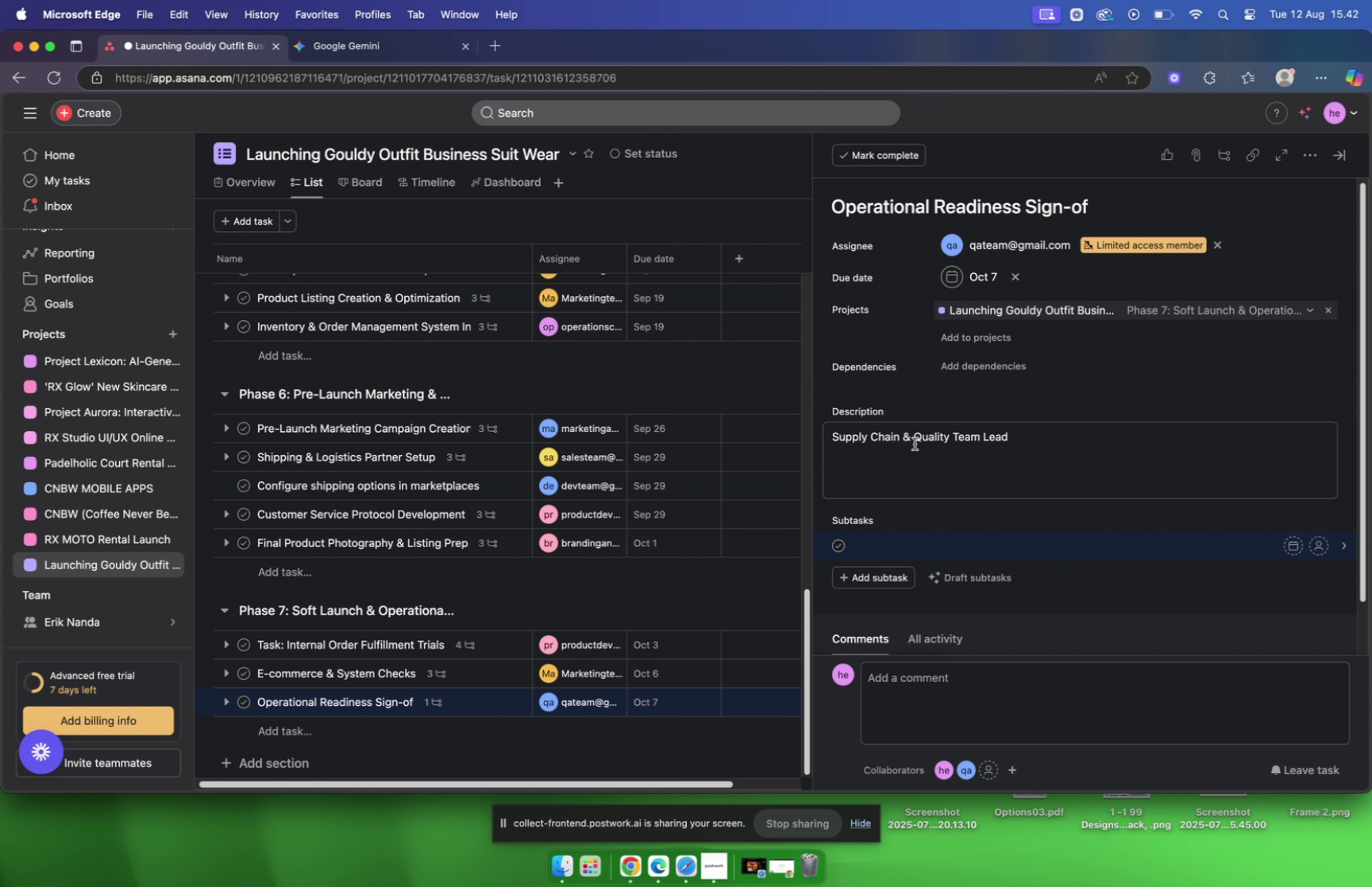 
key(Meta+V)
 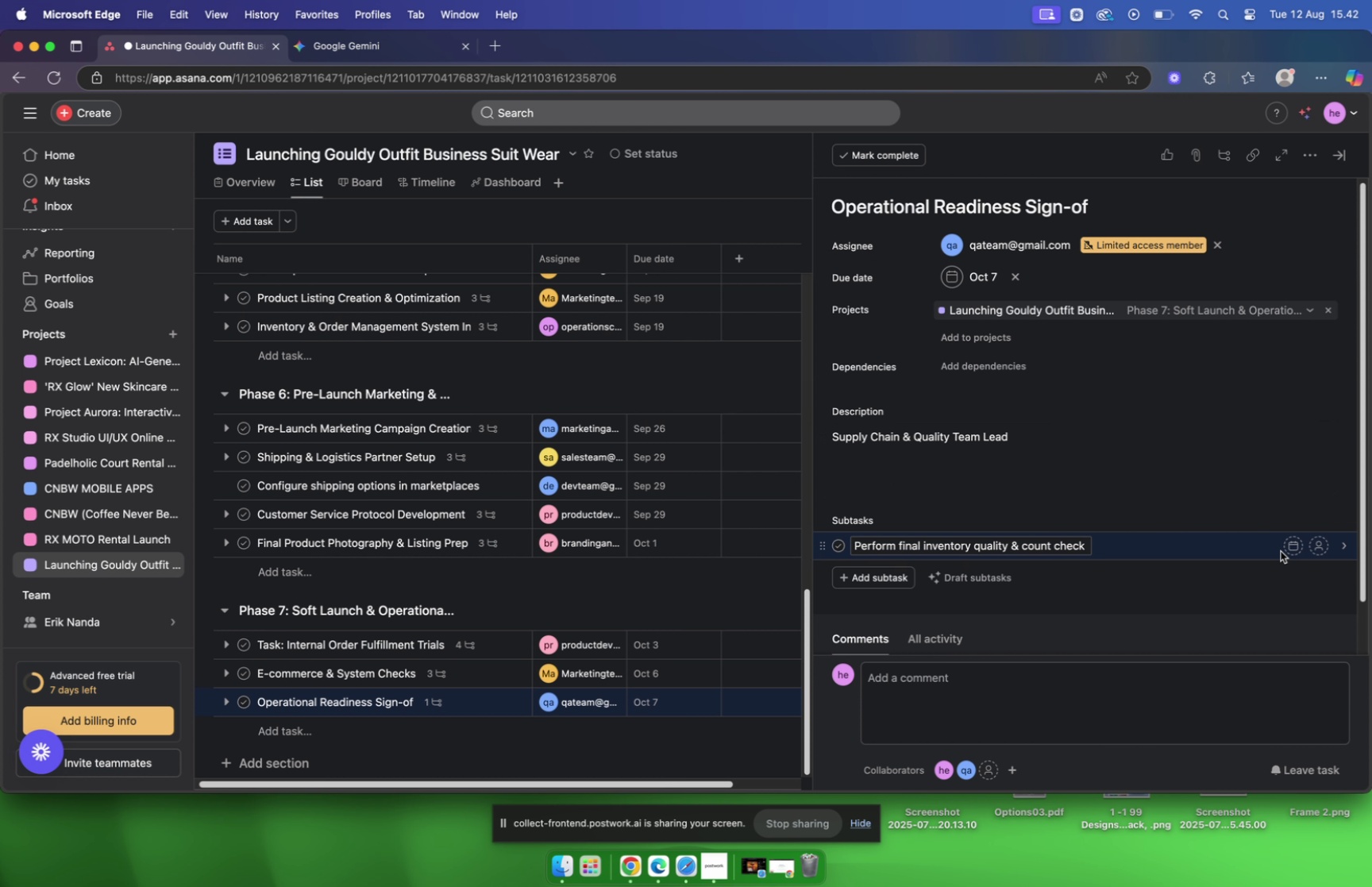 
left_click([1222, 546])
 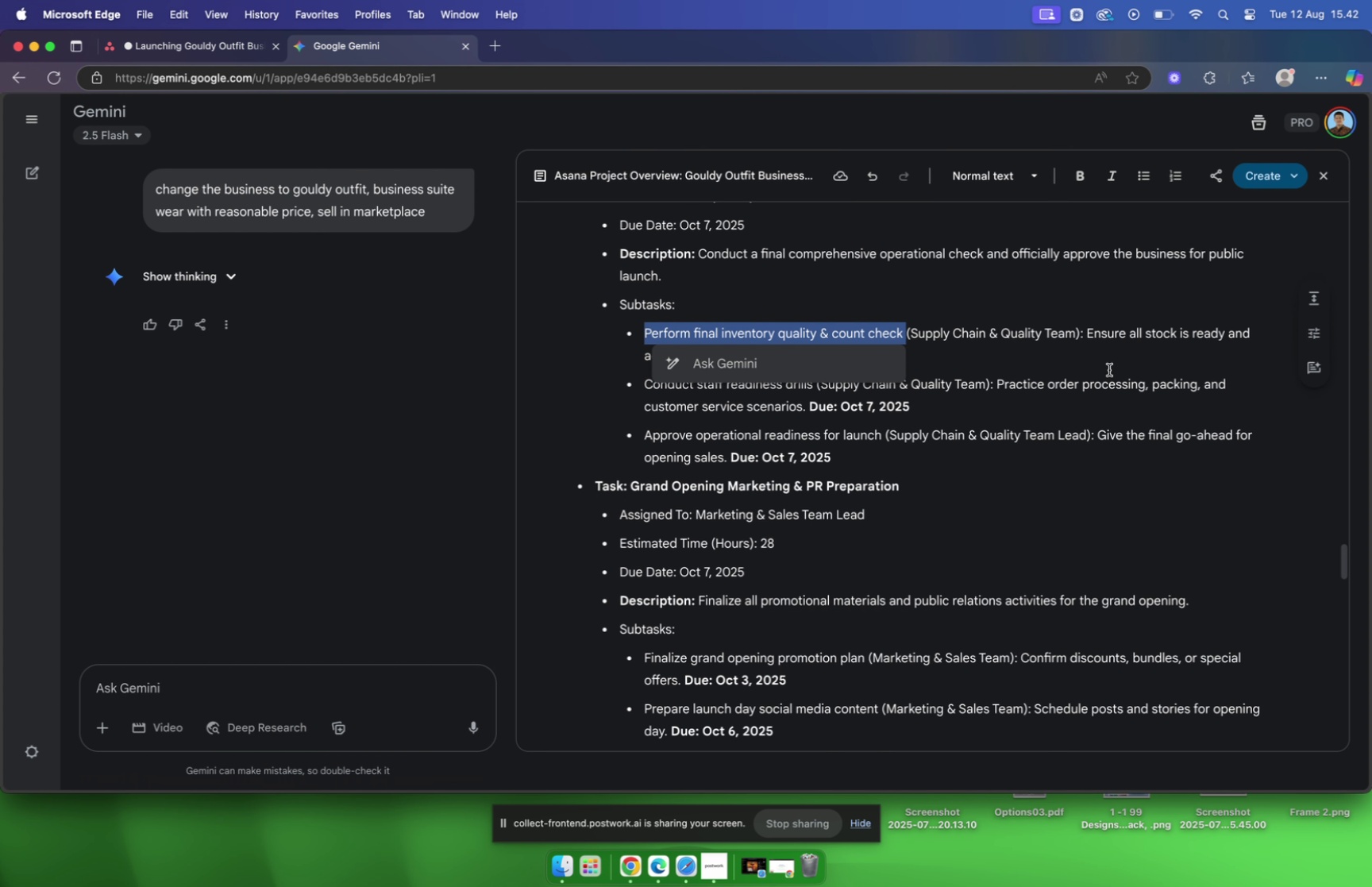 
left_click_drag(start_coordinate=[1087, 330], to_coordinate=[702, 359])
 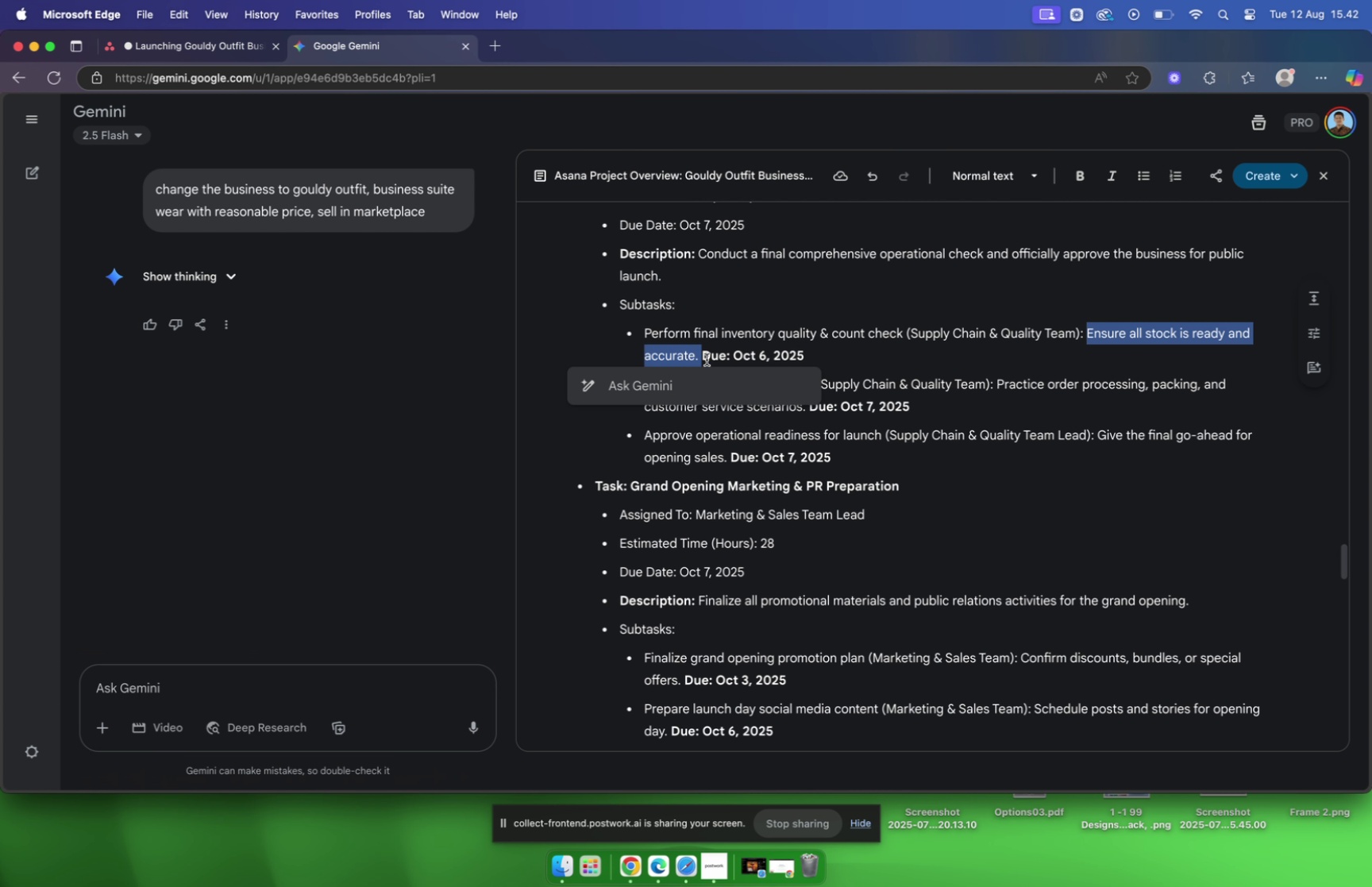 
key(Meta+C)
 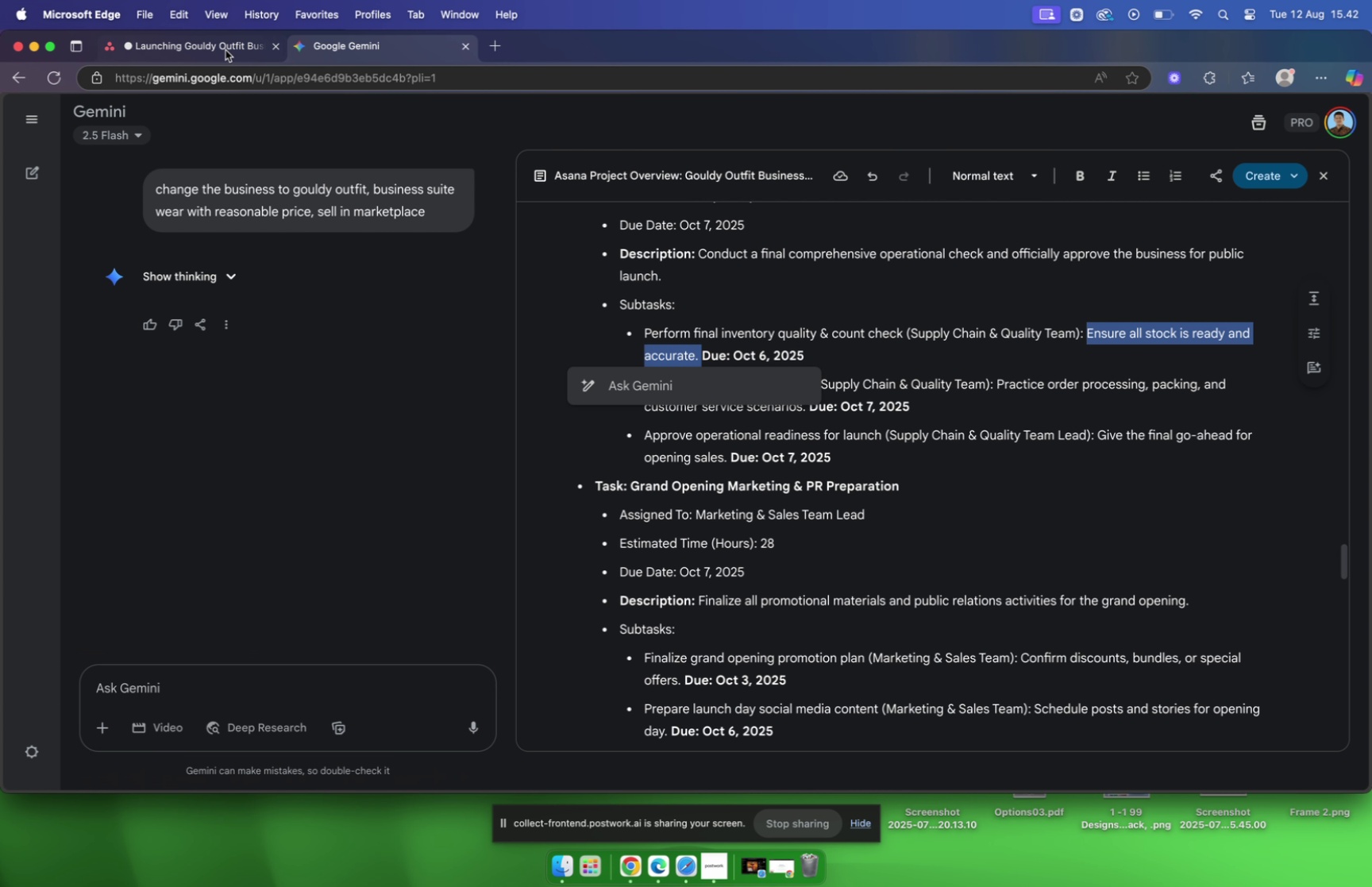 
left_click([214, 48])
 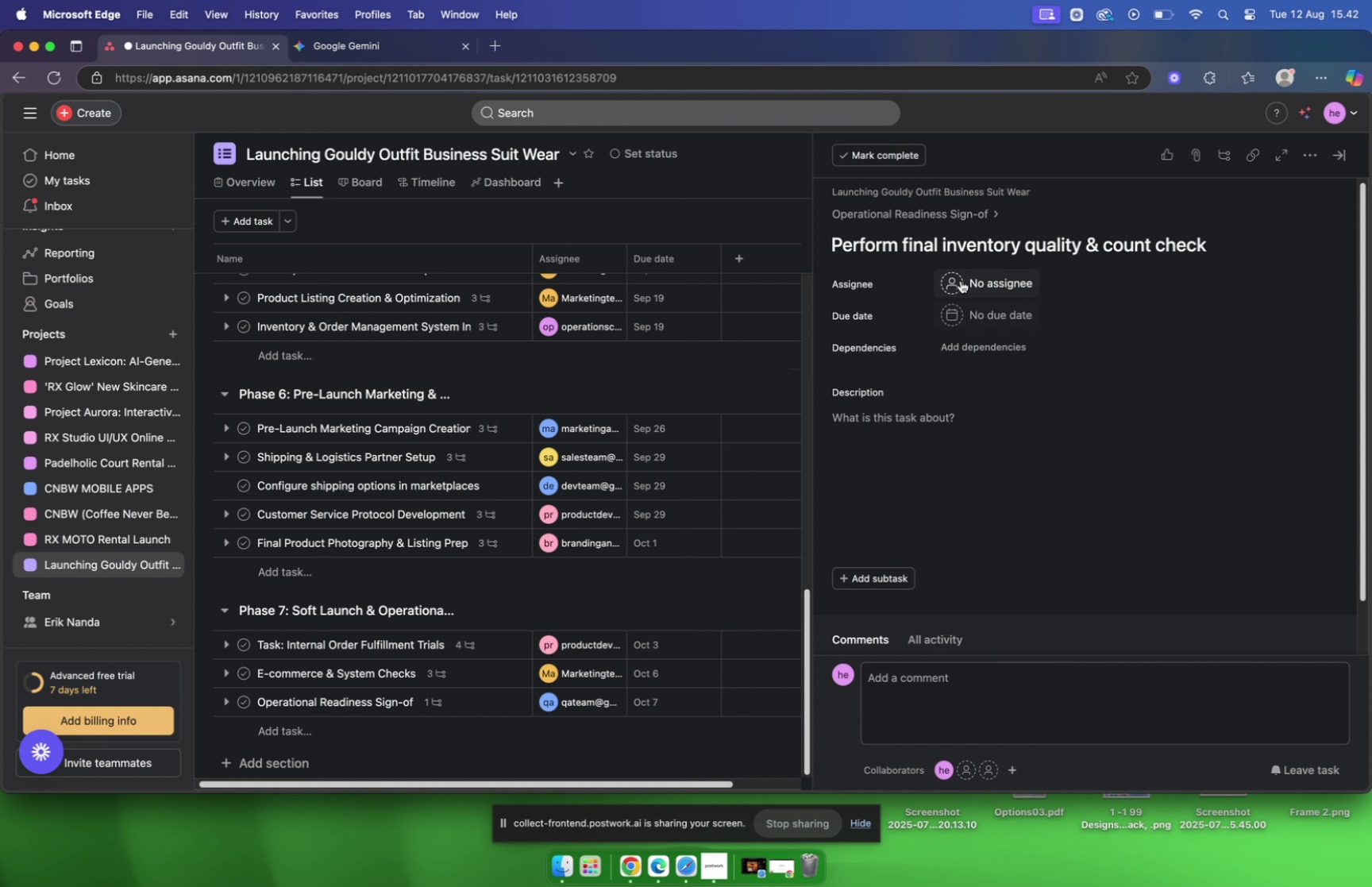 
left_click([969, 315])
 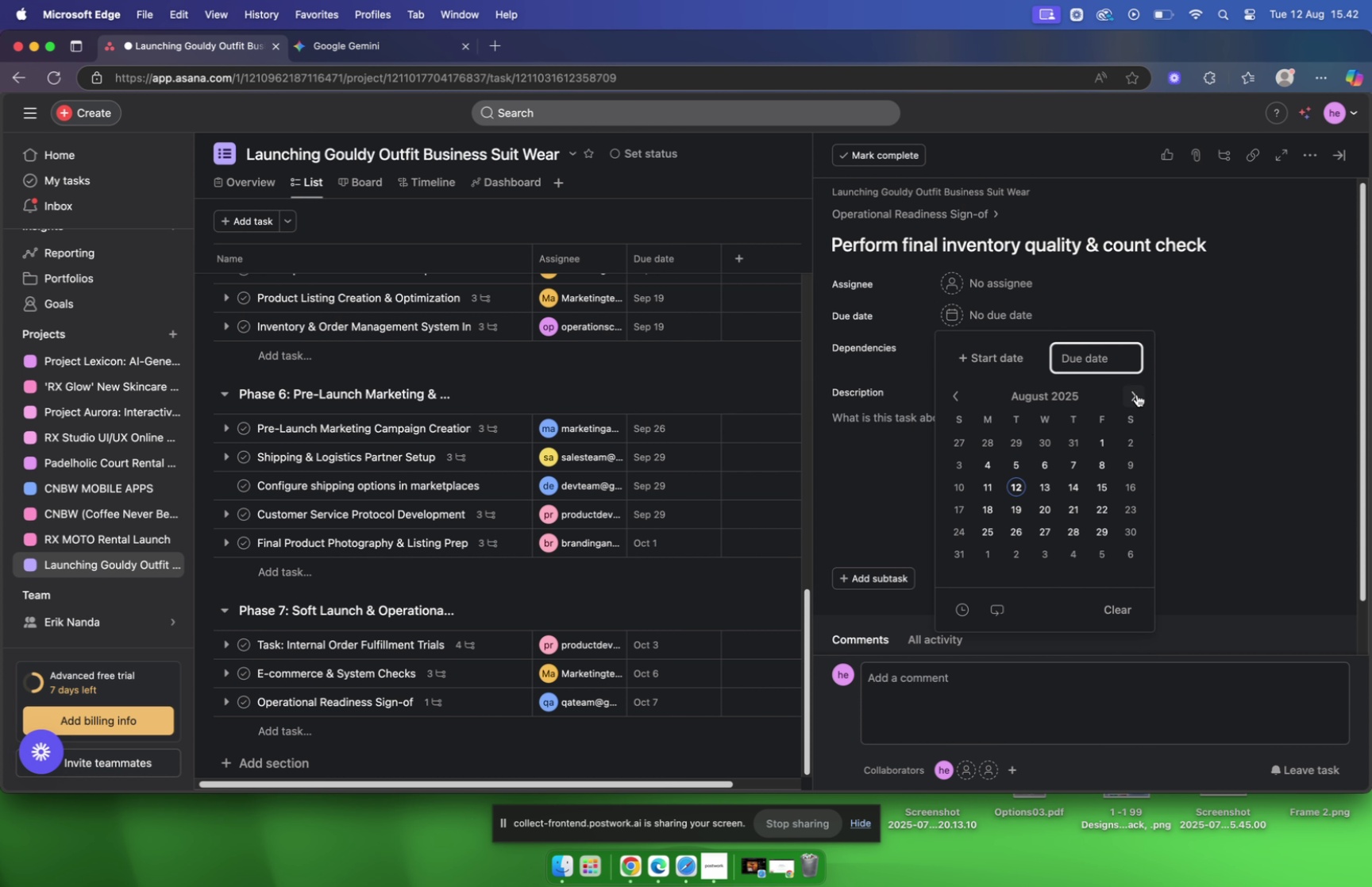 
double_click([1137, 392])
 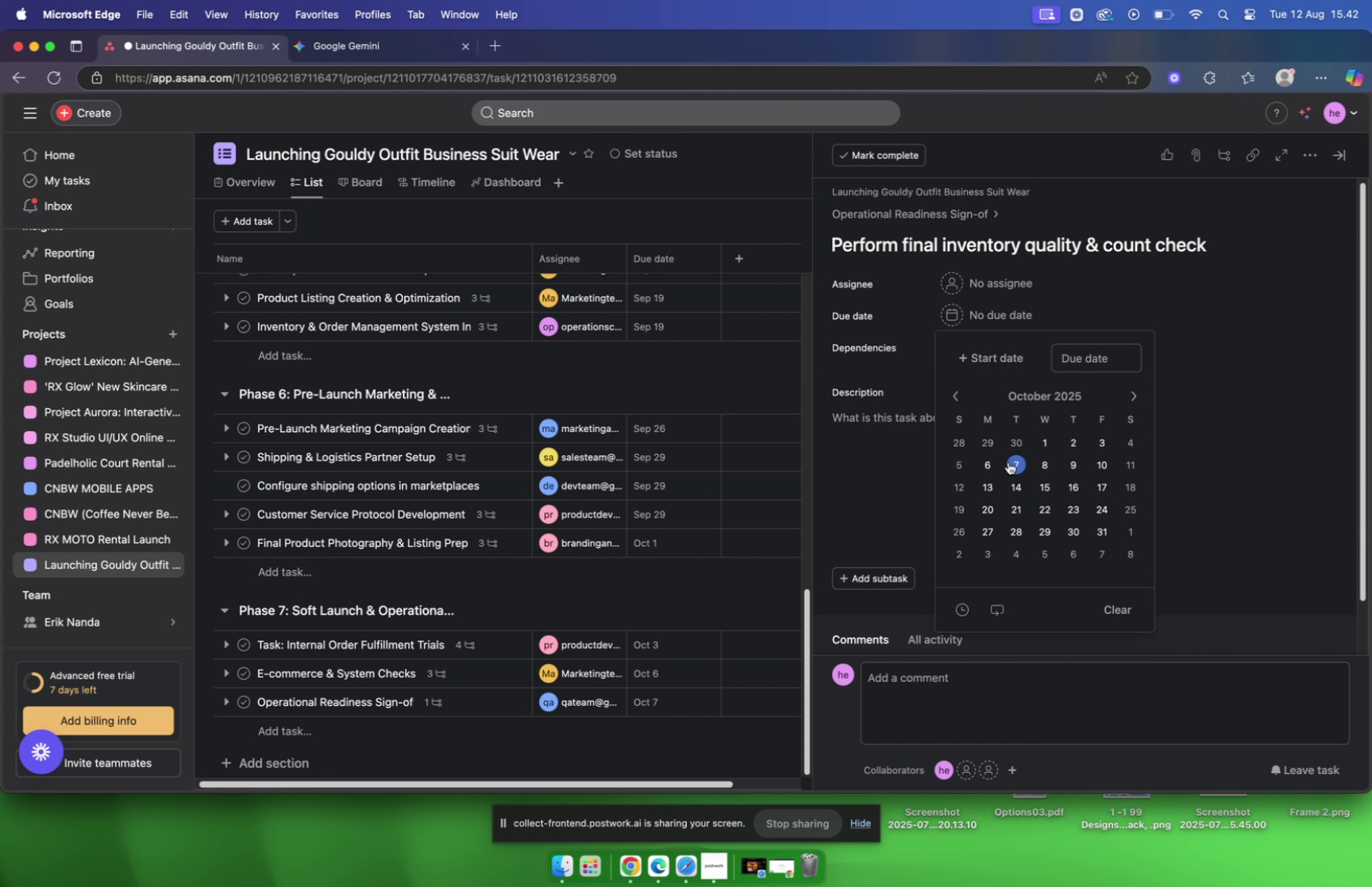 
left_click([989, 461])
 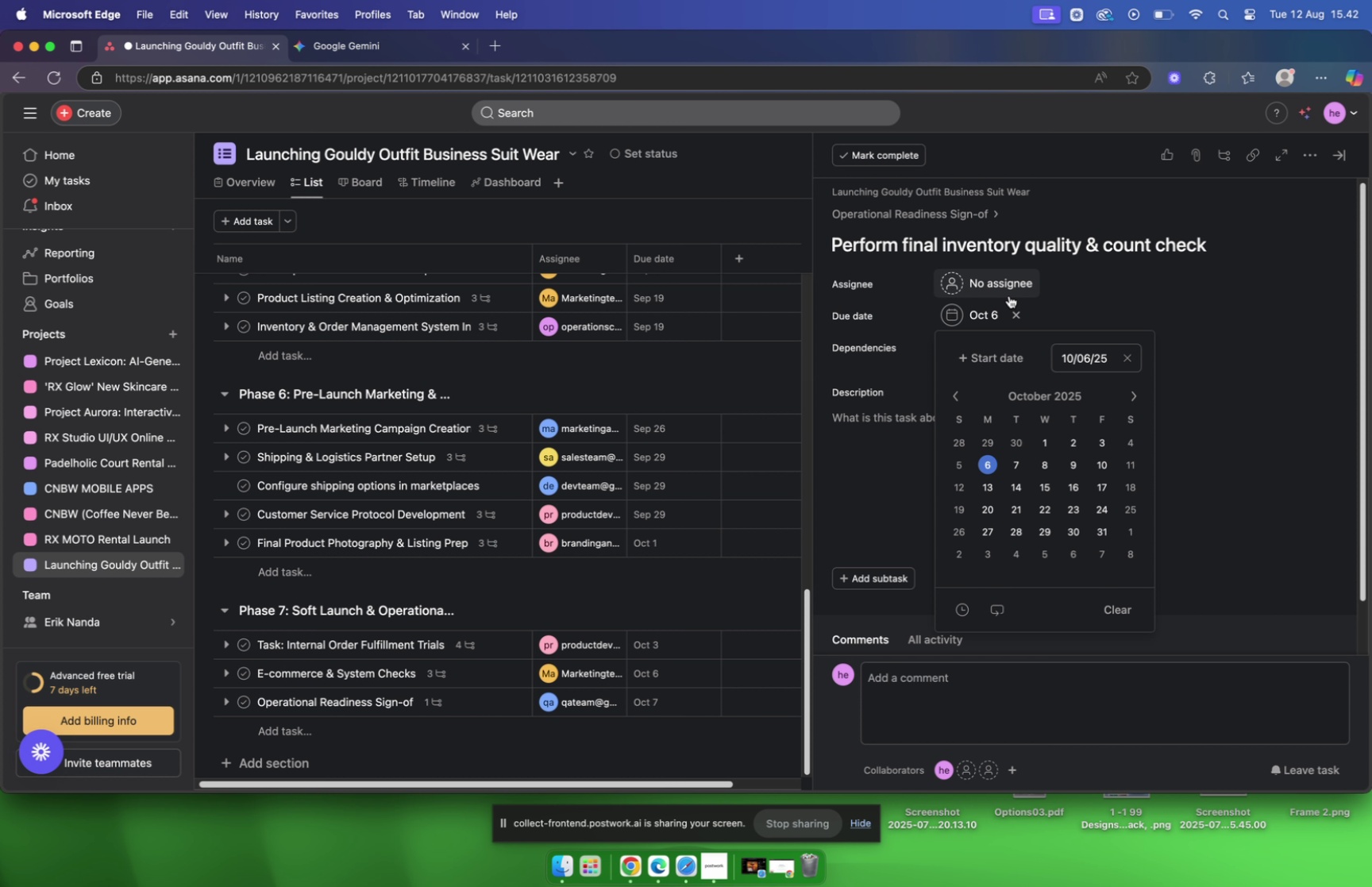 
left_click([1009, 295])
 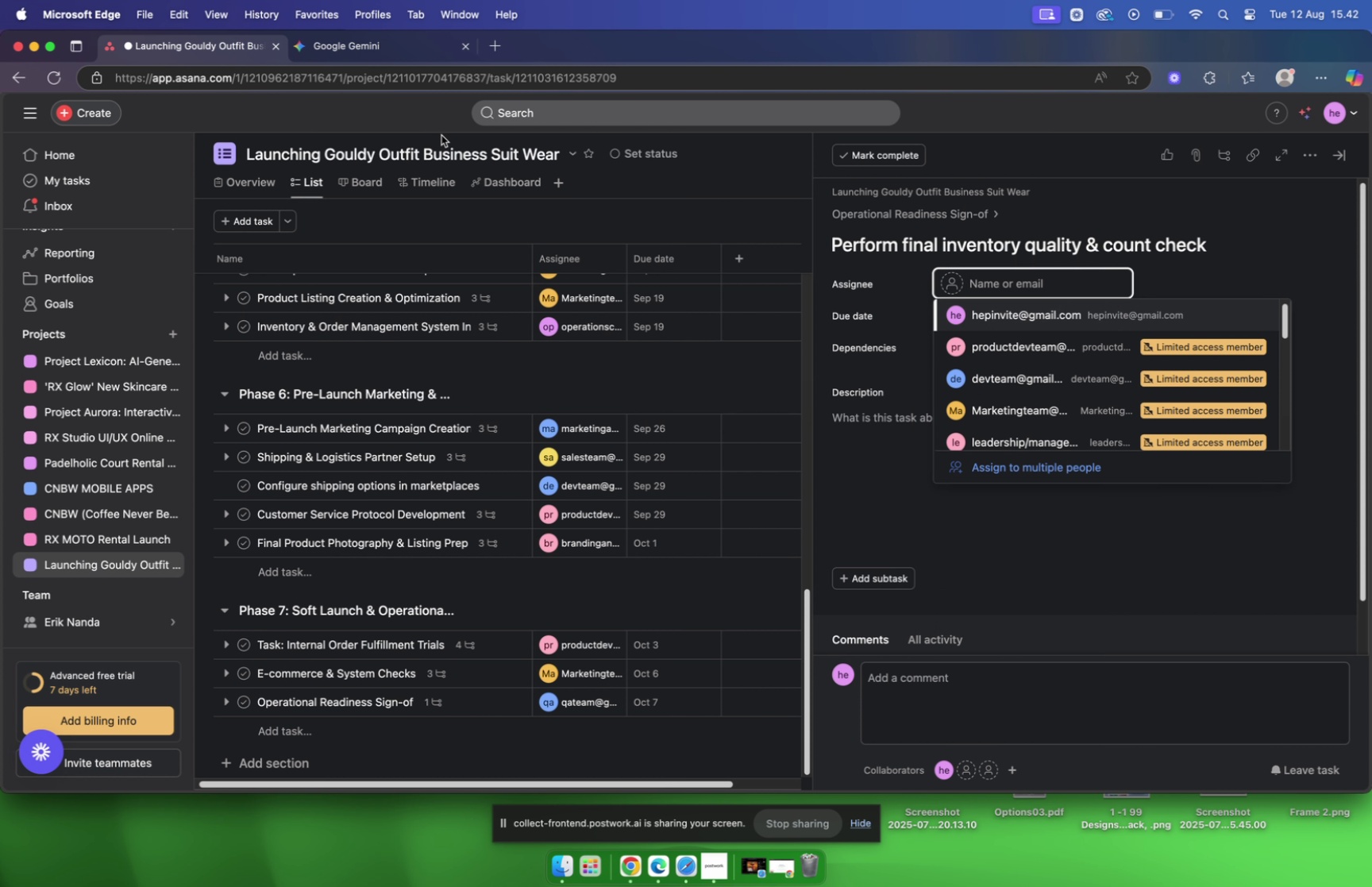 
type(qa)
 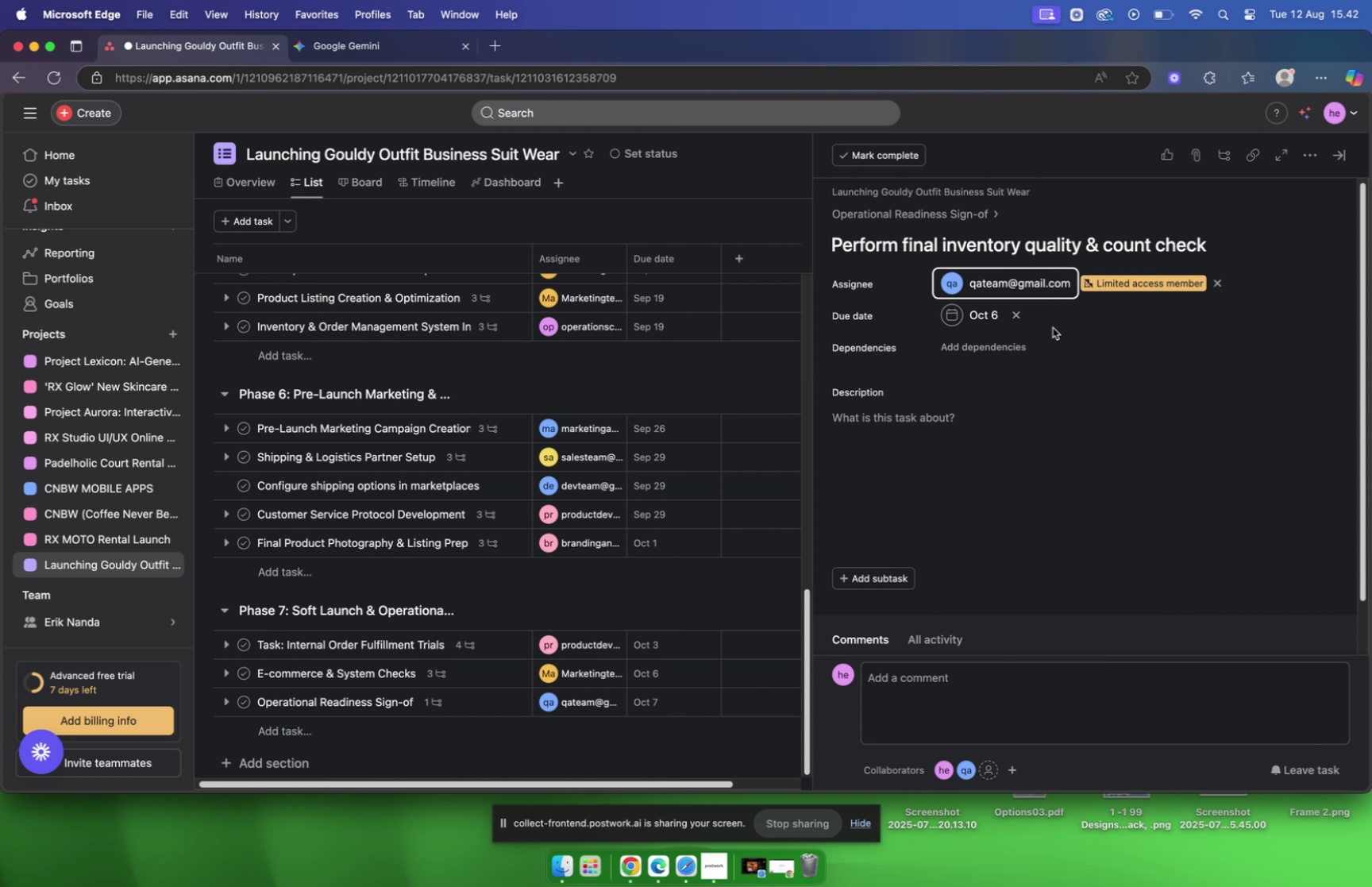 
left_click([966, 372])
 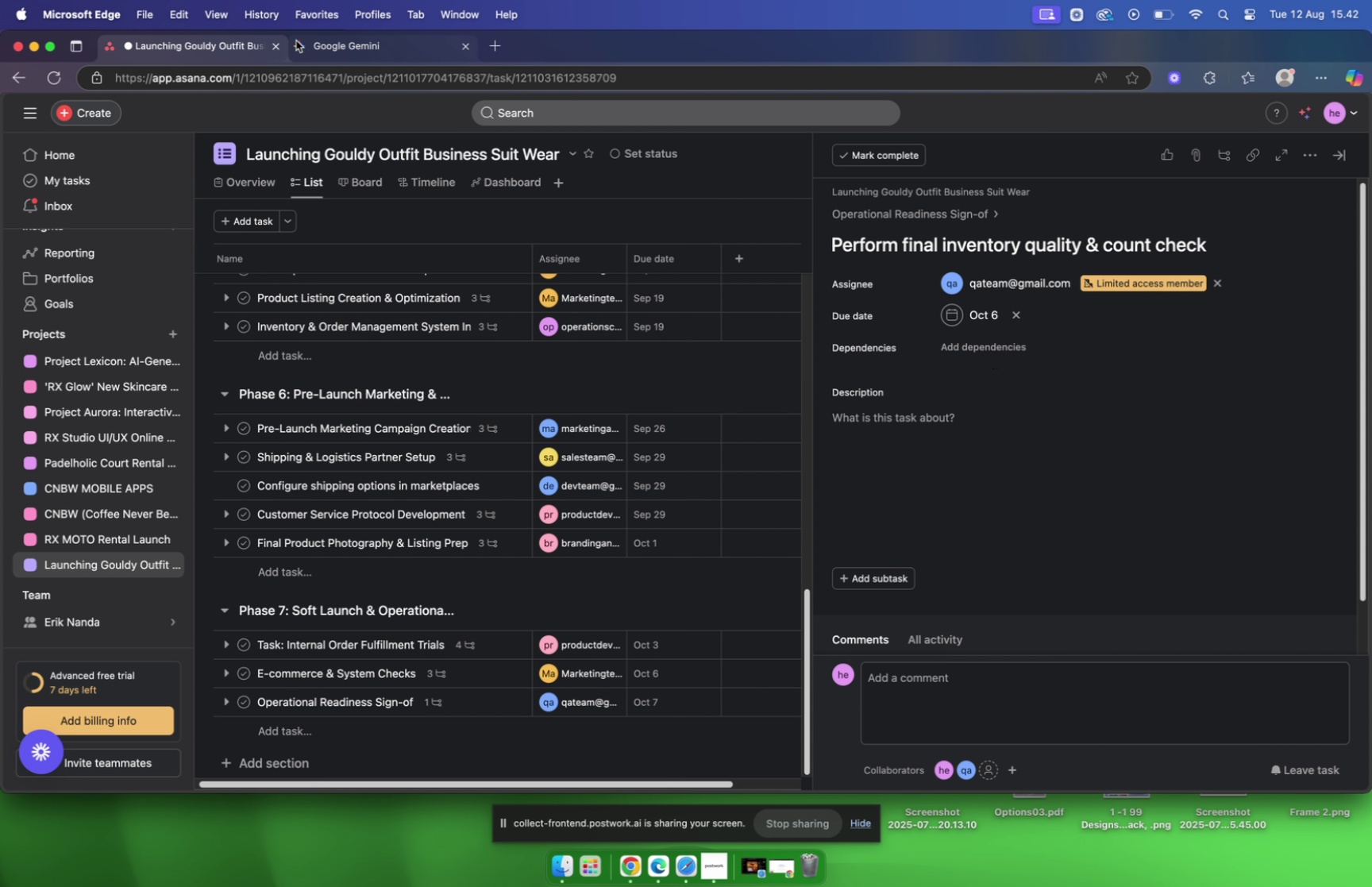 
left_click([360, 54])
 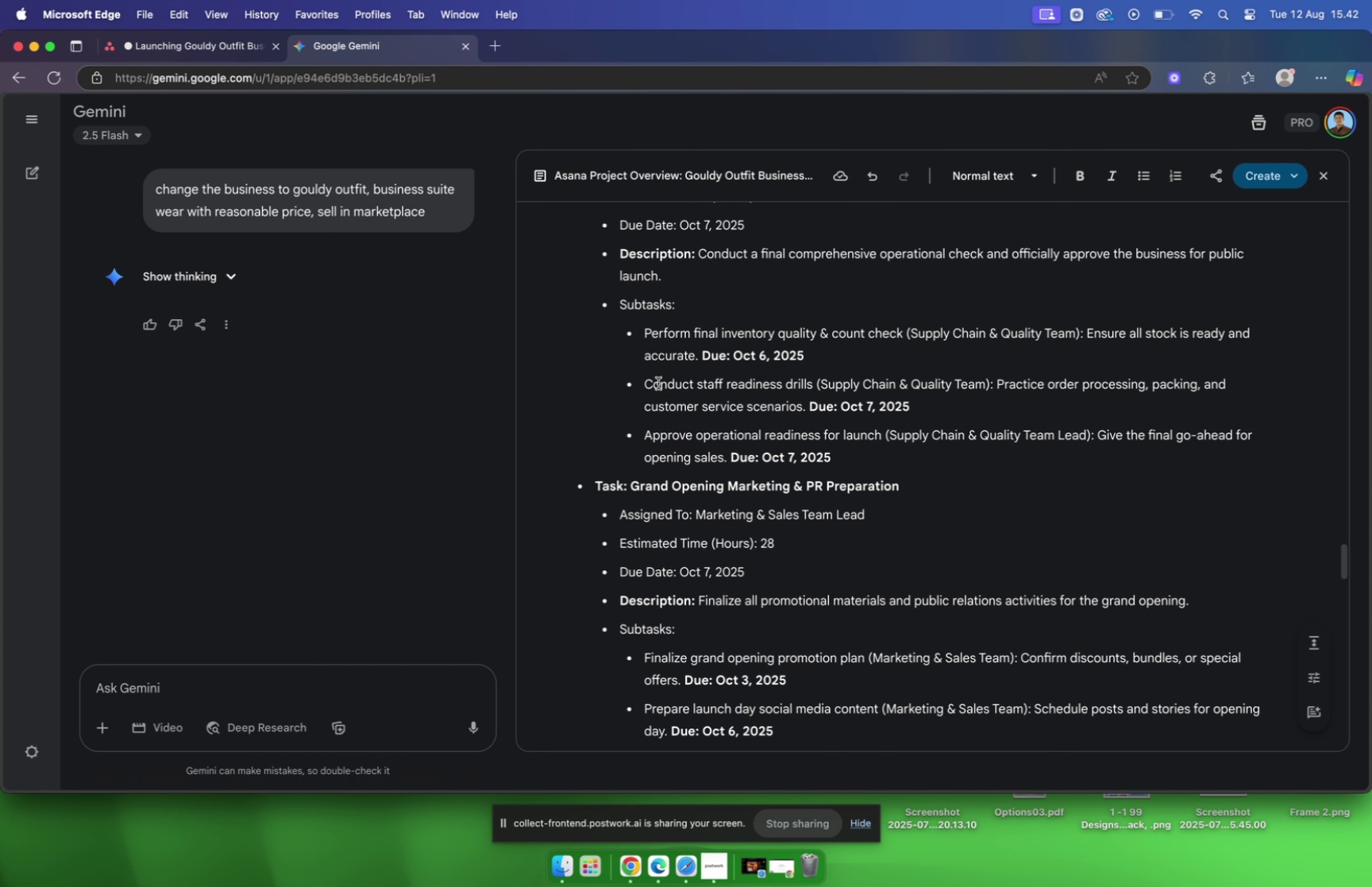 
left_click_drag(start_coordinate=[644, 383], to_coordinate=[815, 386])
 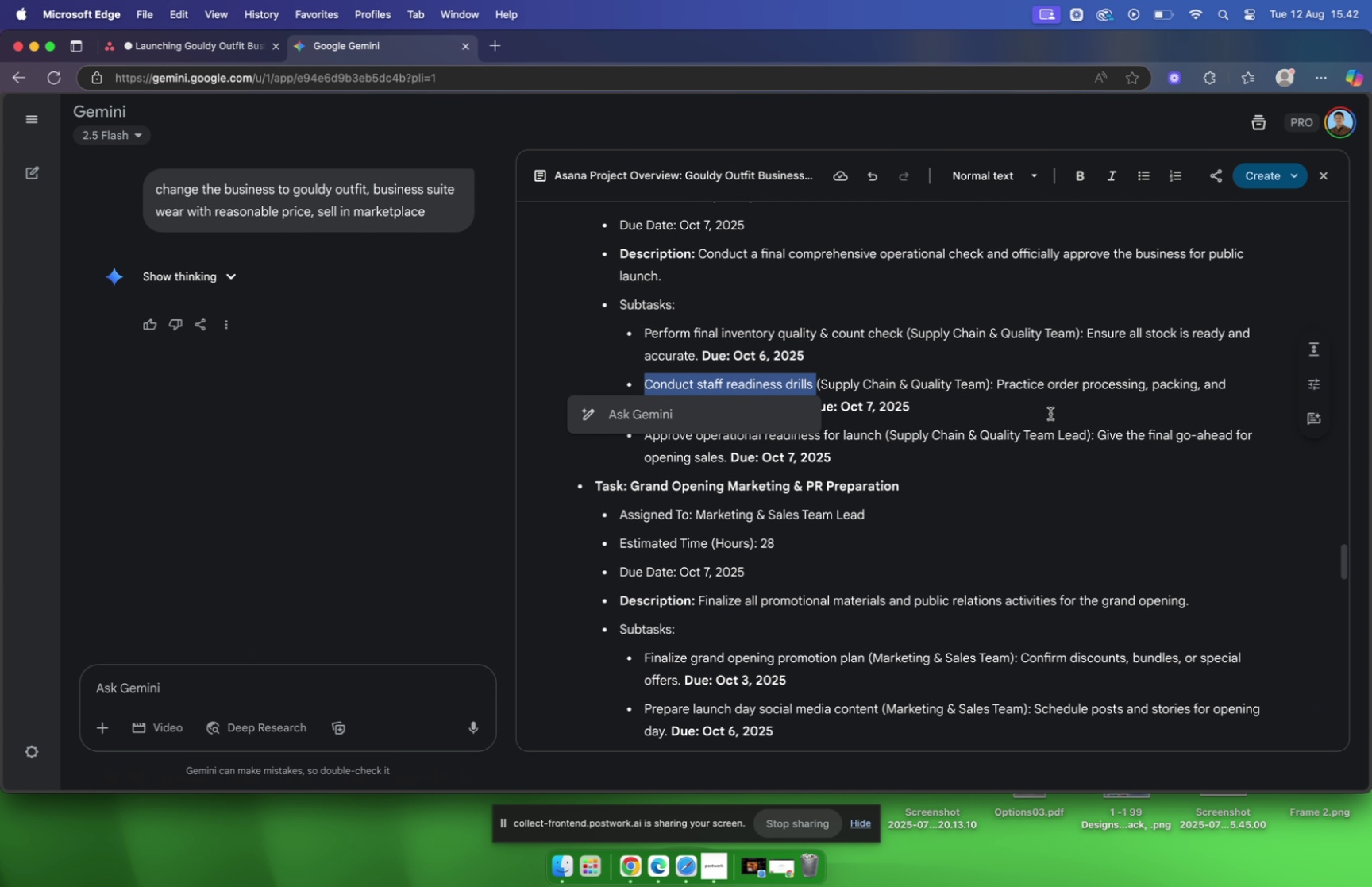 
key(Meta+C)
 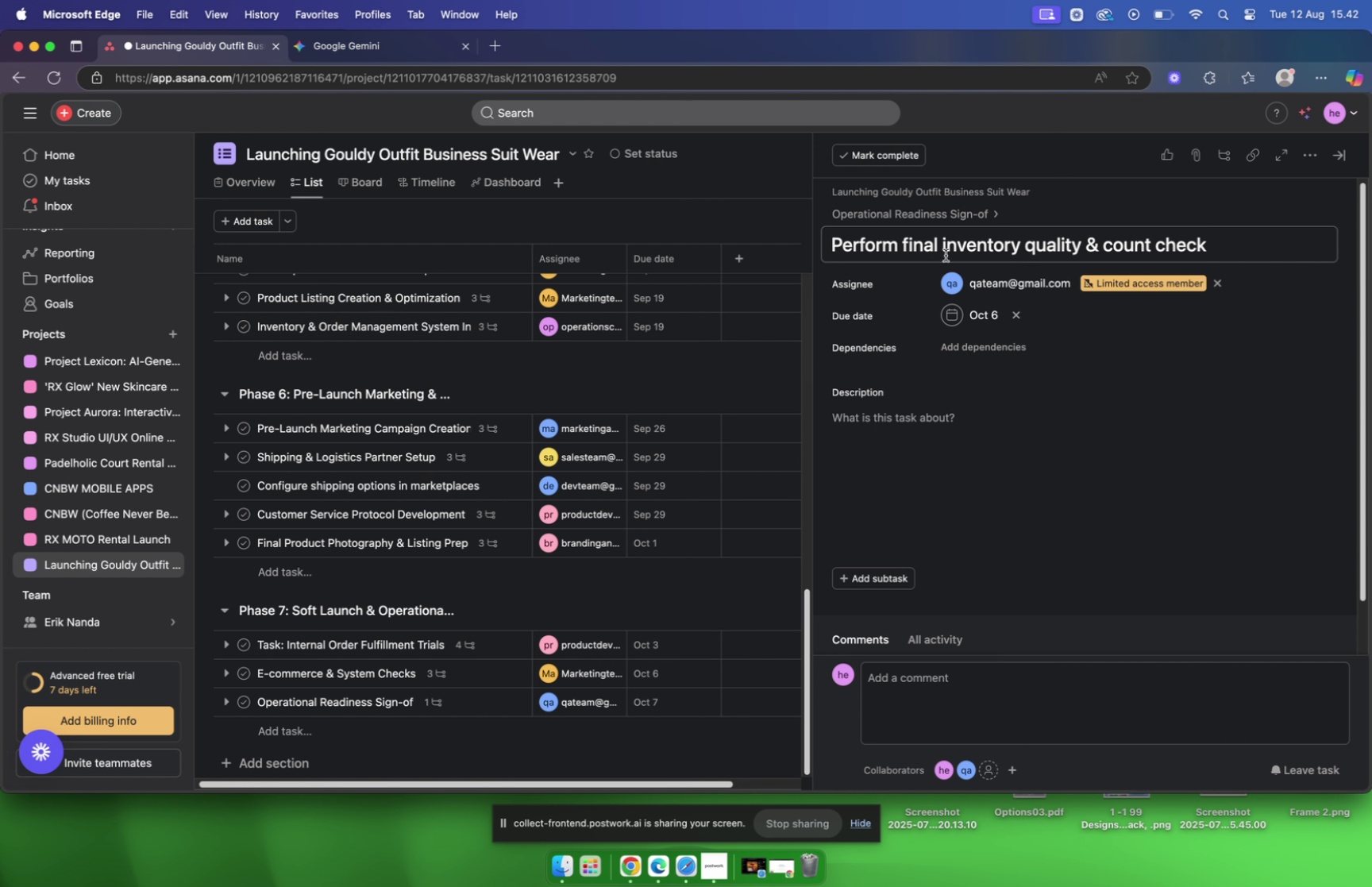 
left_click([354, 46])
 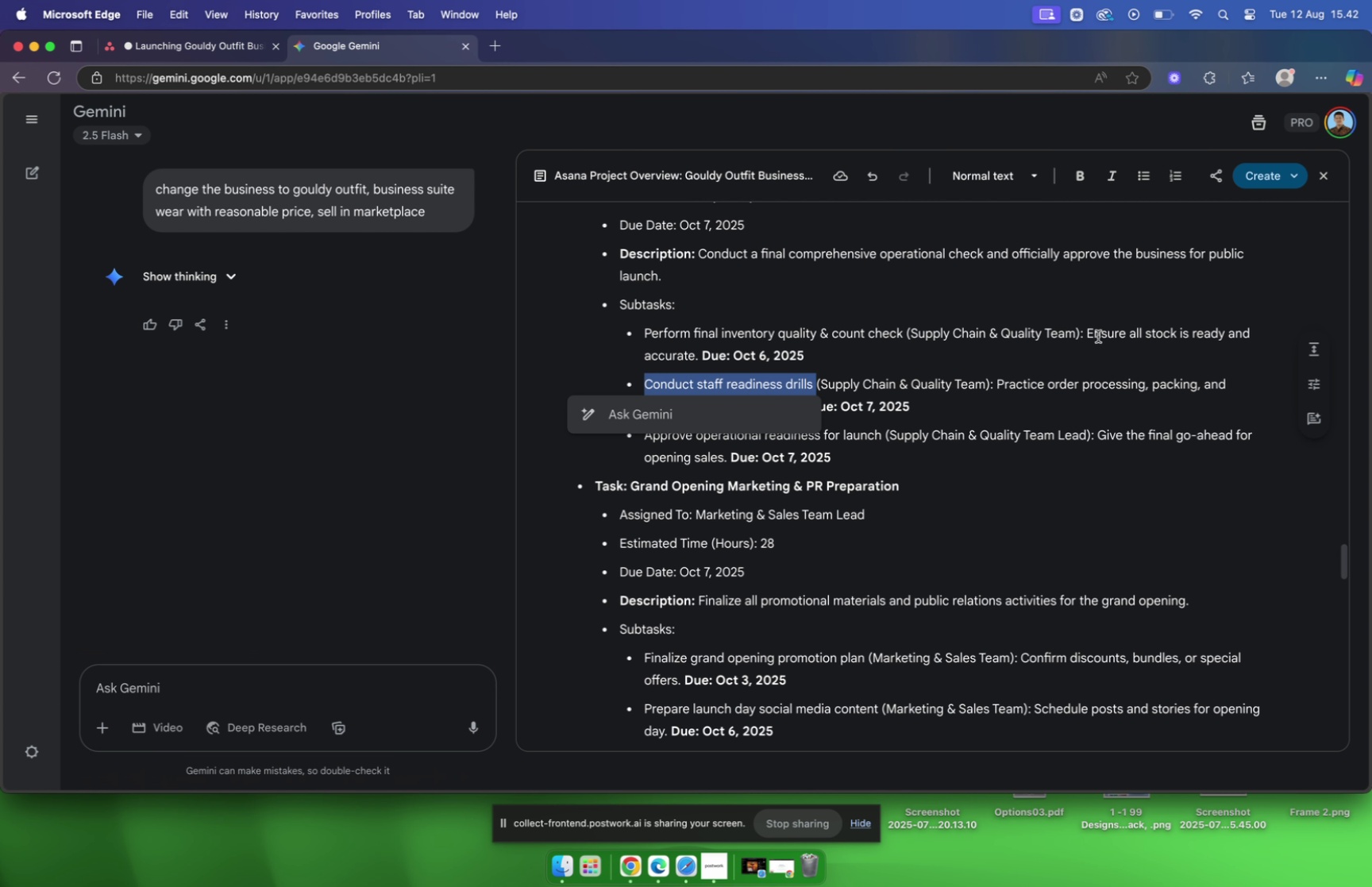 
left_click_drag(start_coordinate=[1083, 331], to_coordinate=[694, 360])
 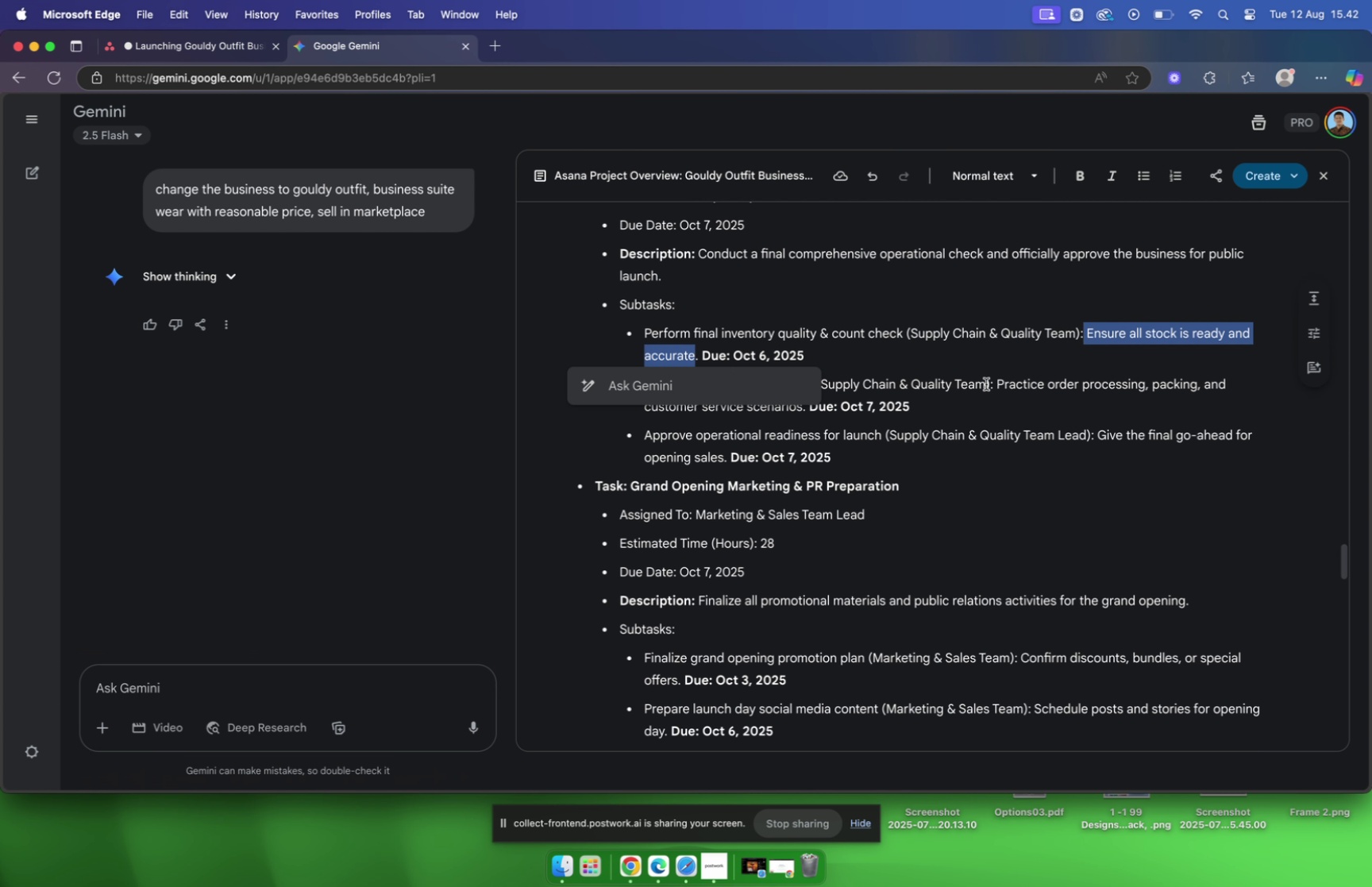 
key(Meta+C)
 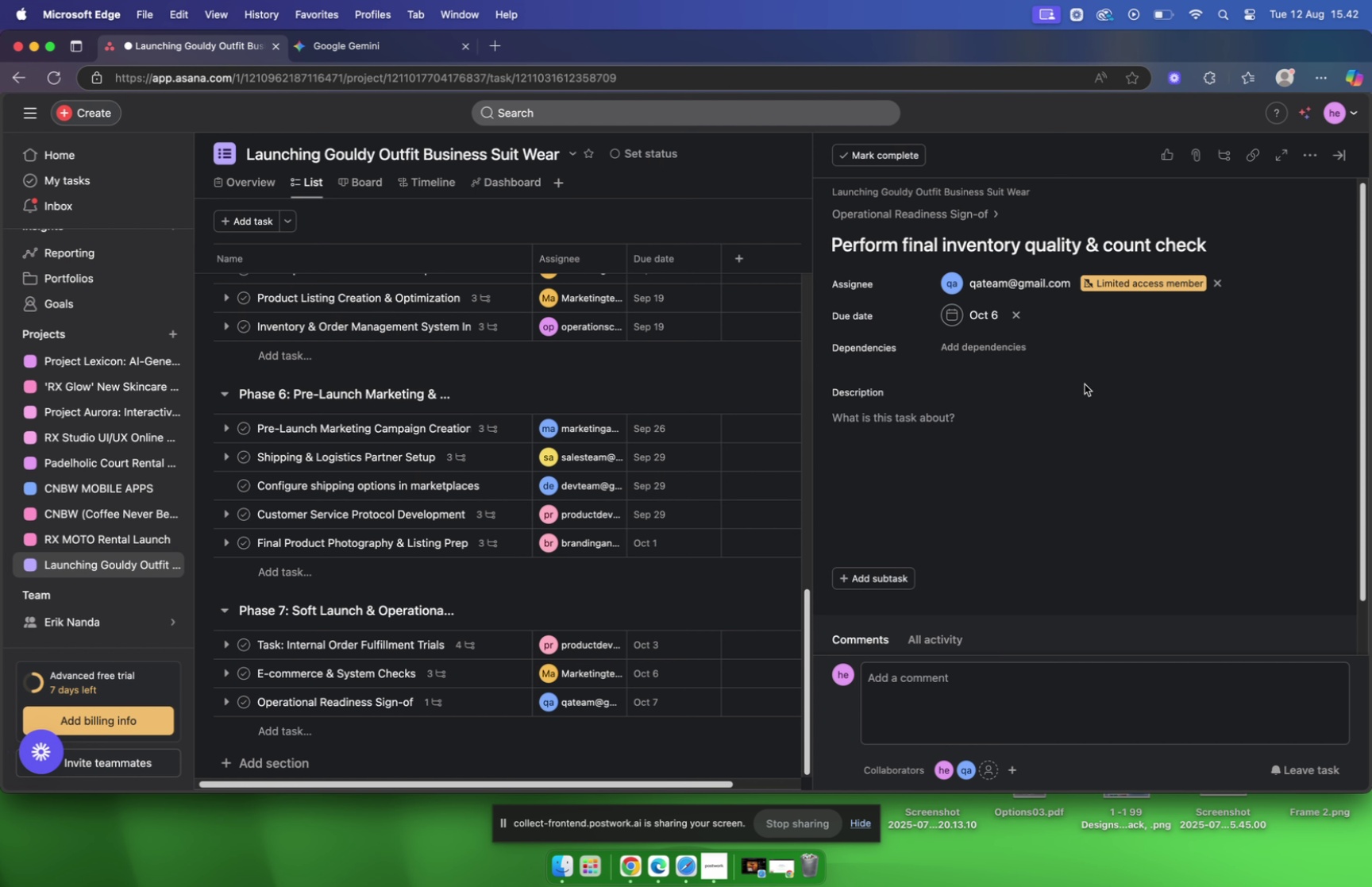 
double_click([999, 417])
 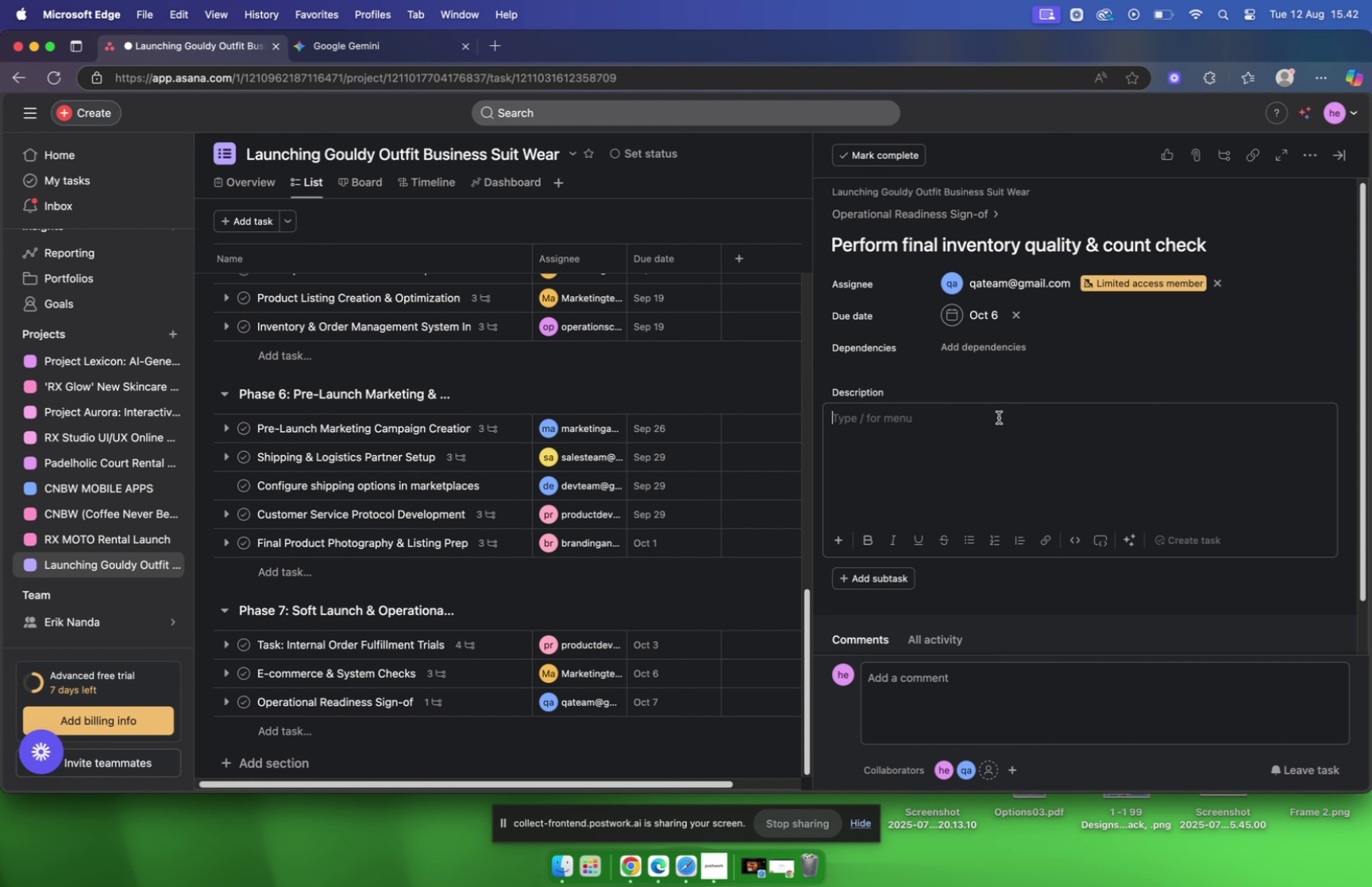 
key(Meta+V)
 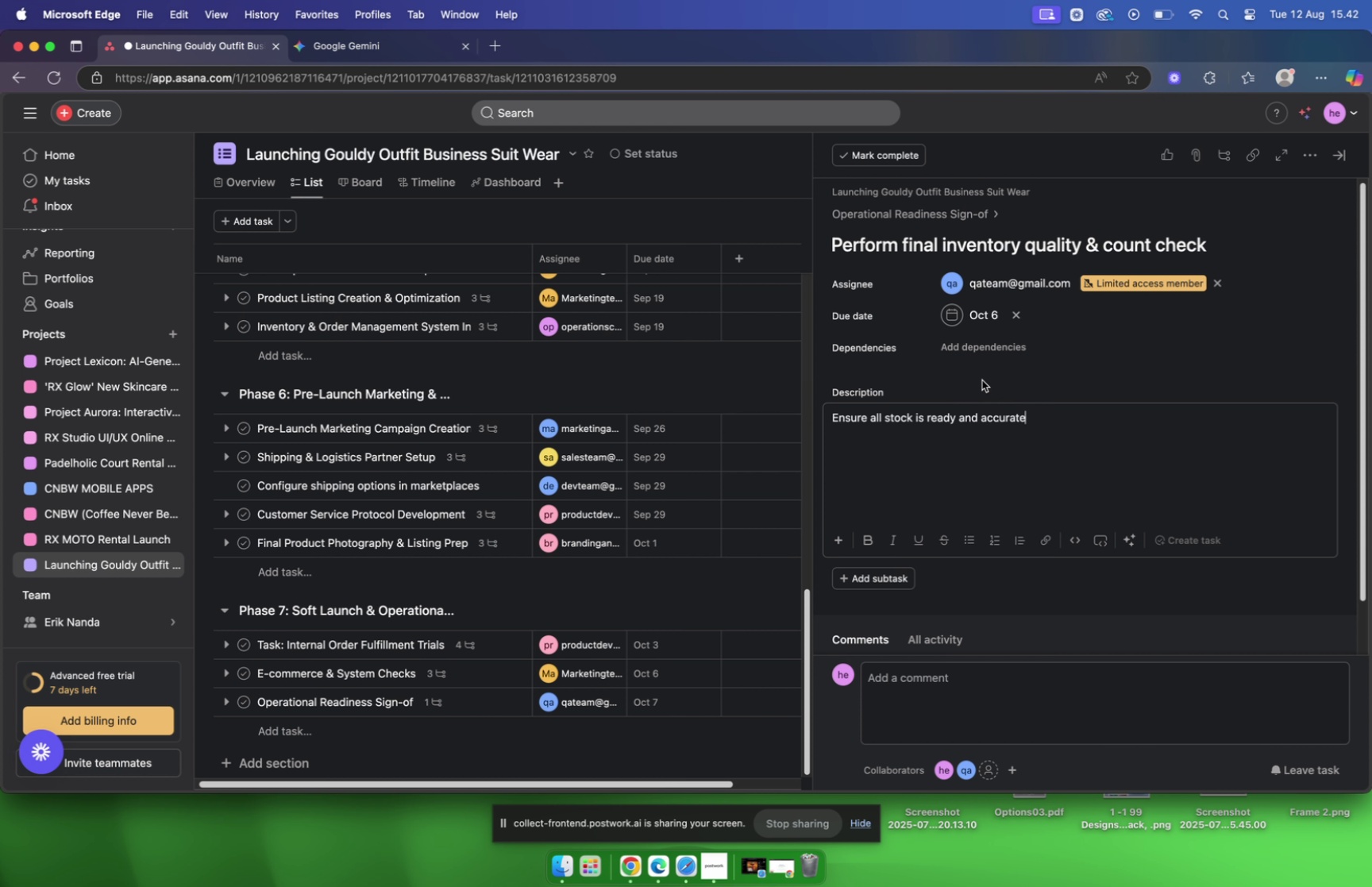 
left_click([982, 375])
 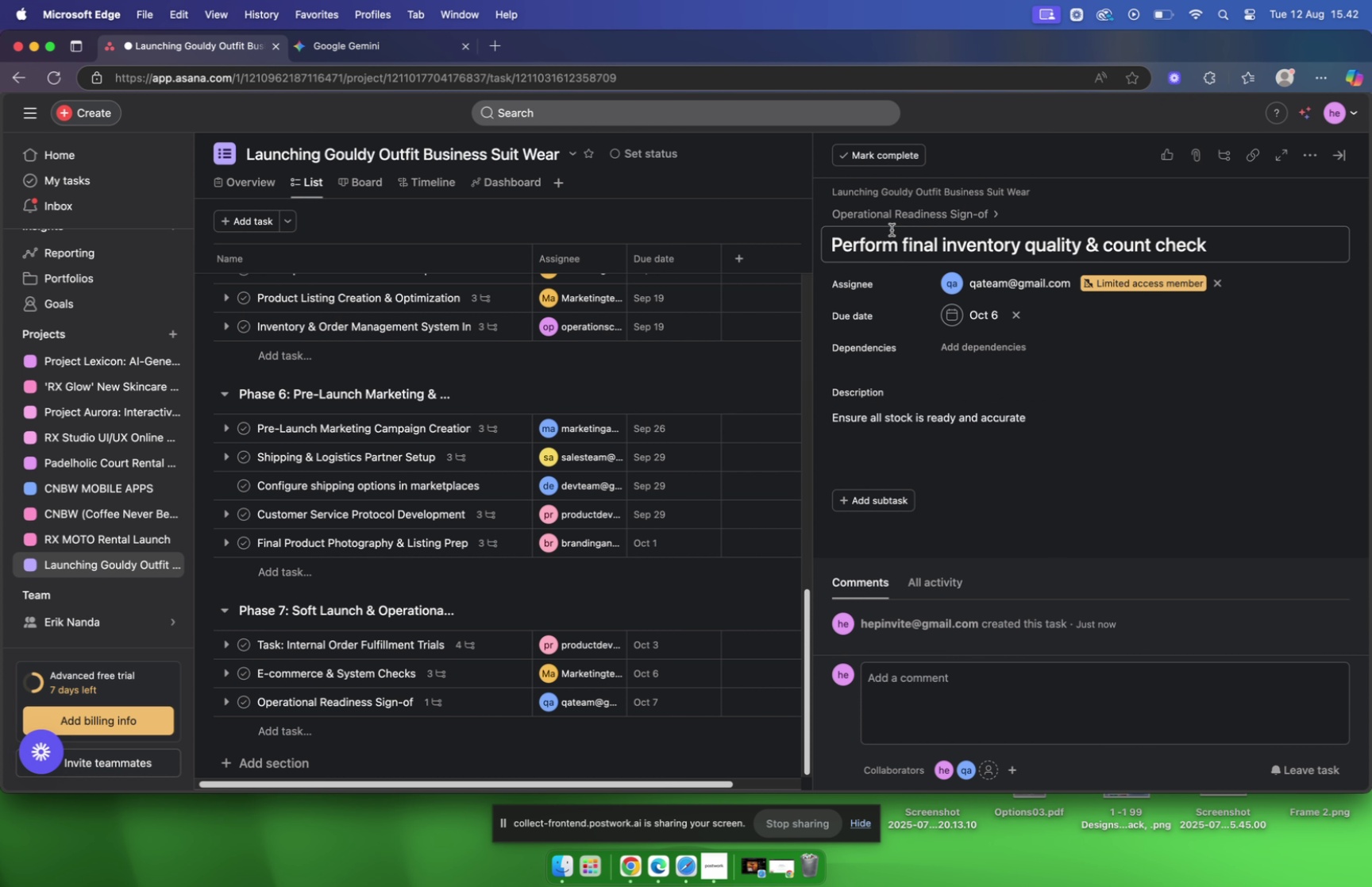 
left_click([886, 215])
 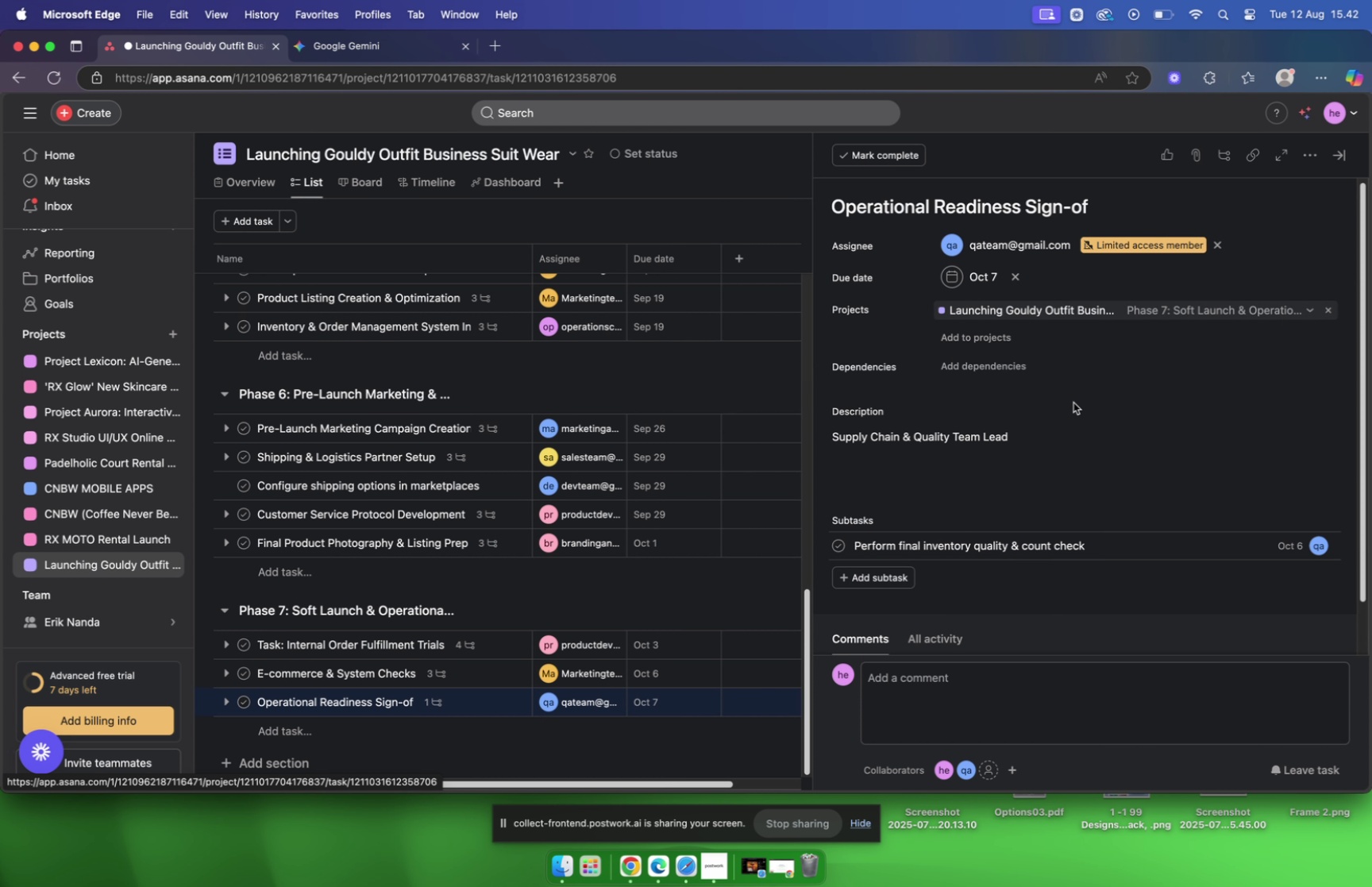 
scroll: coordinate [1072, 402], scroll_direction: down, amount: 5.0
 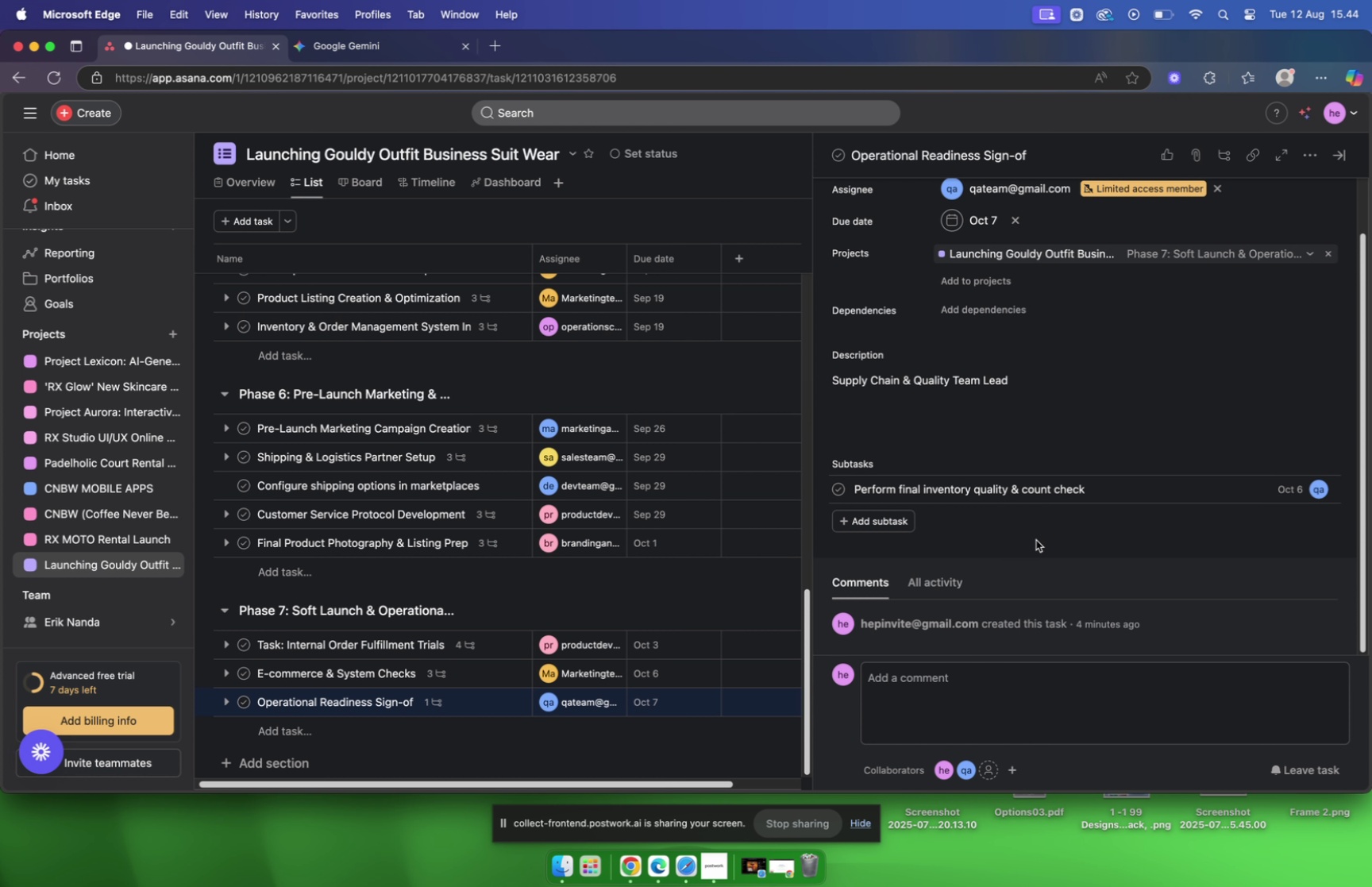 
wait(89.05)
 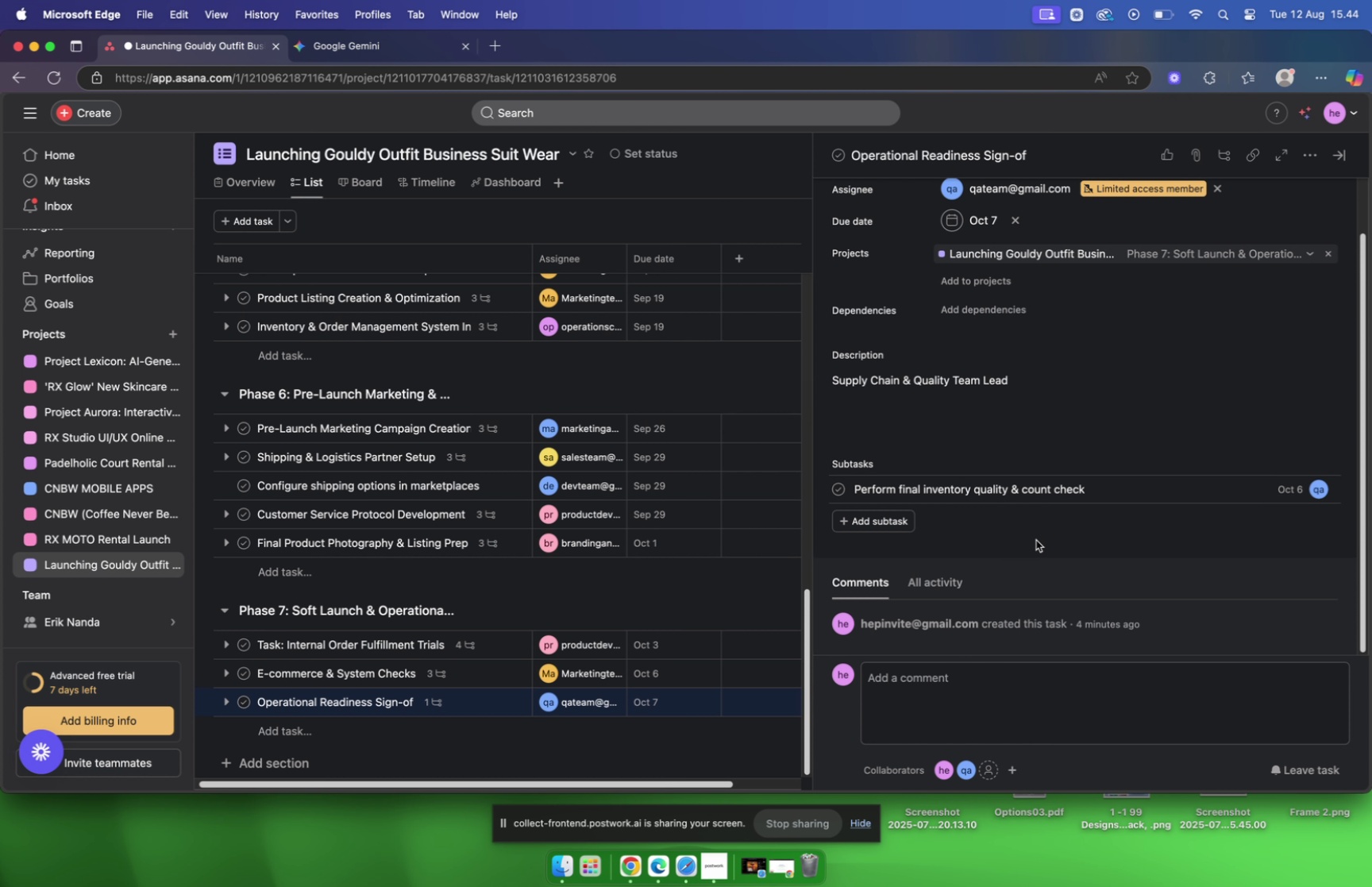 
left_click([982, 388])
 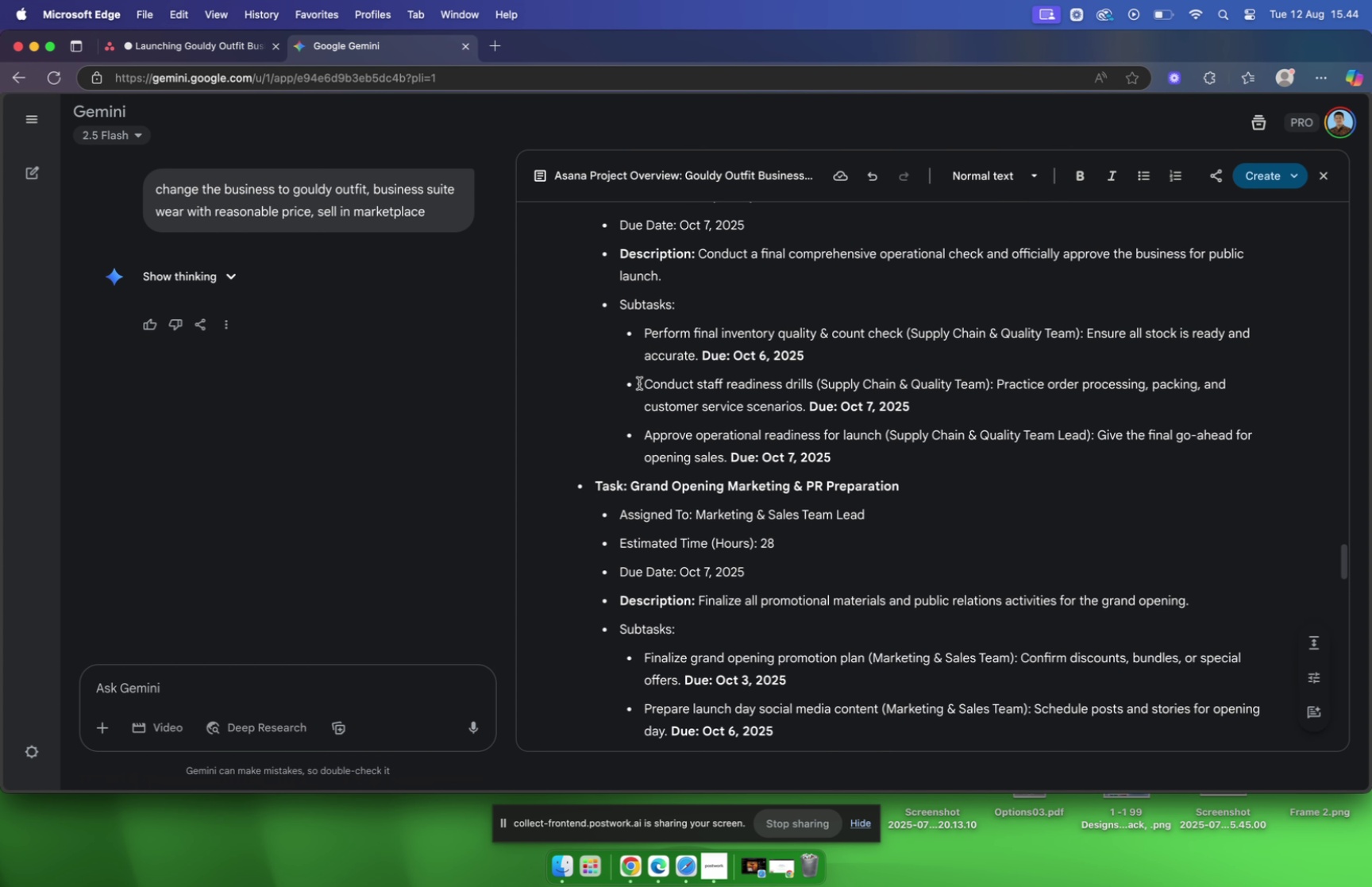 
left_click_drag(start_coordinate=[645, 384], to_coordinate=[814, 385])
 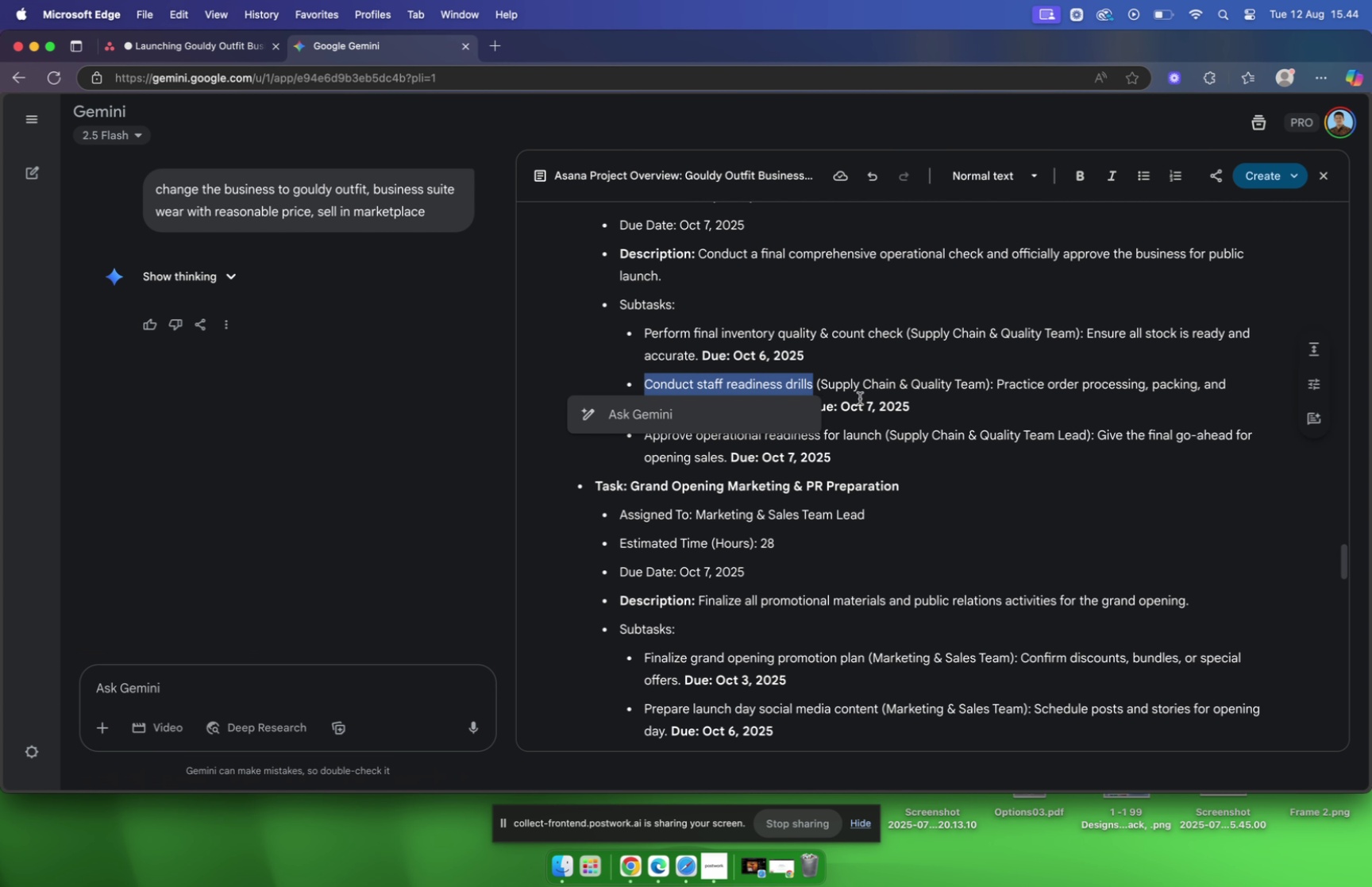 
key(Meta+C)
 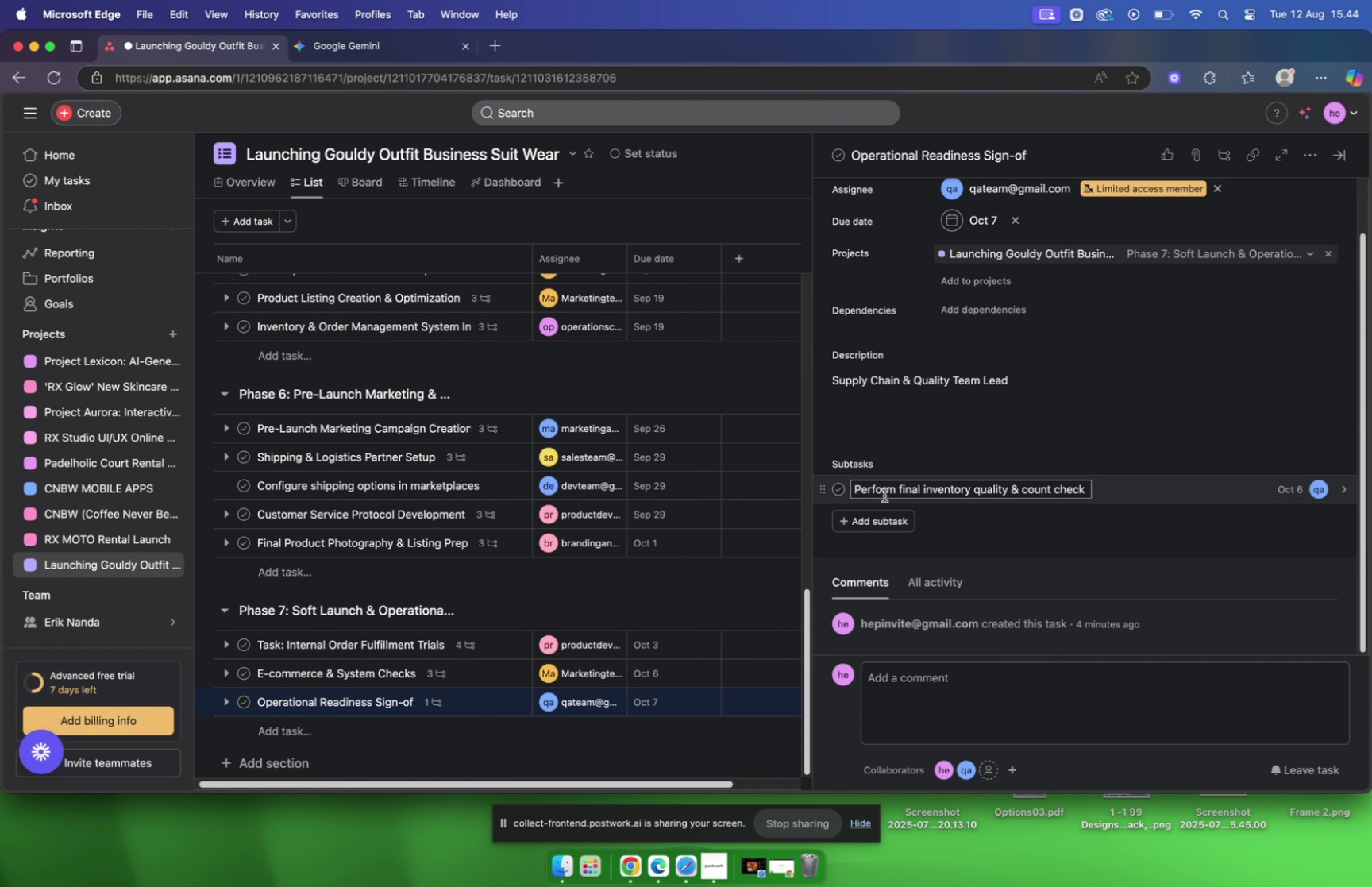 
left_click([875, 516])
 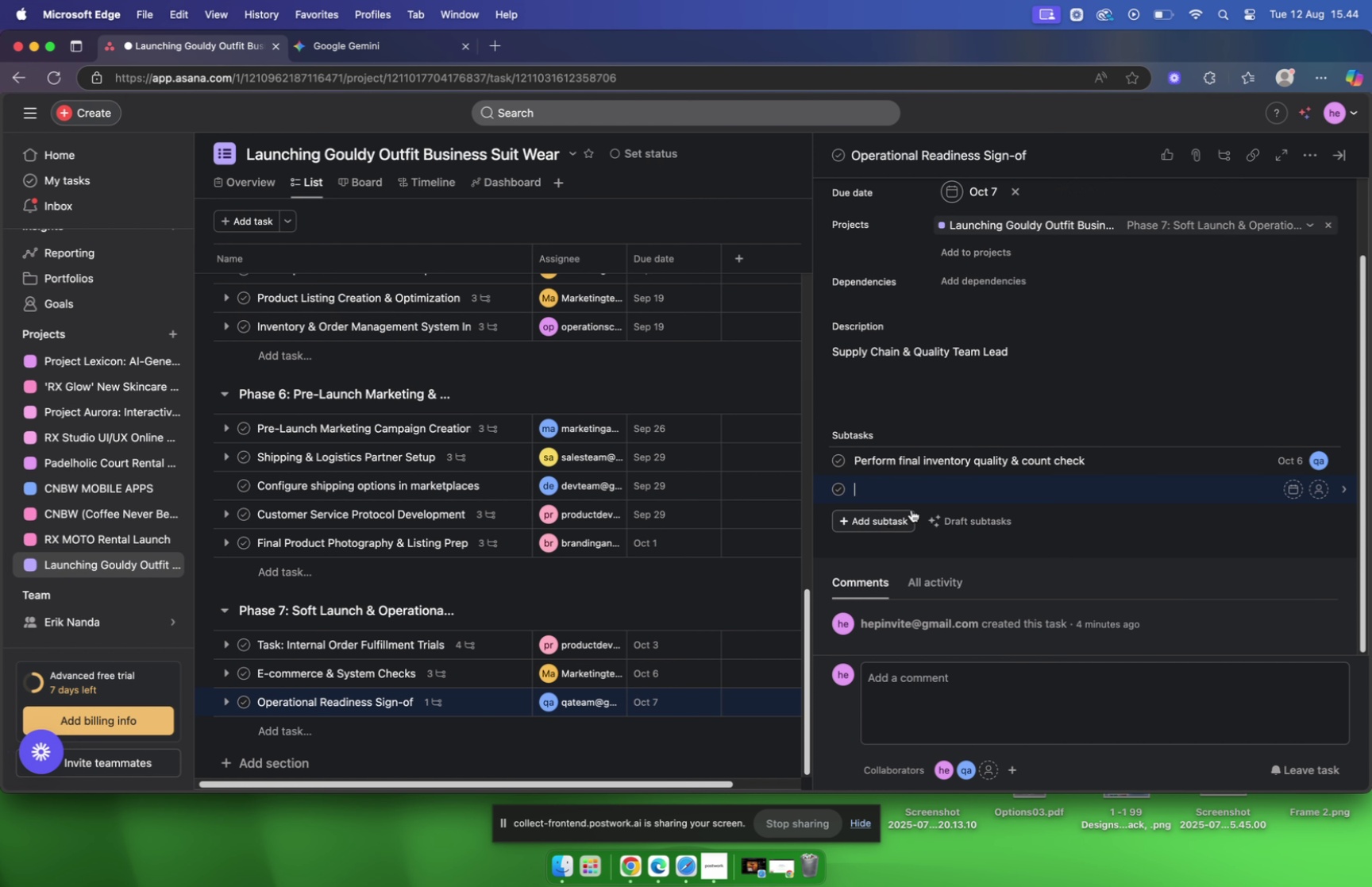 
key(Meta+V)
 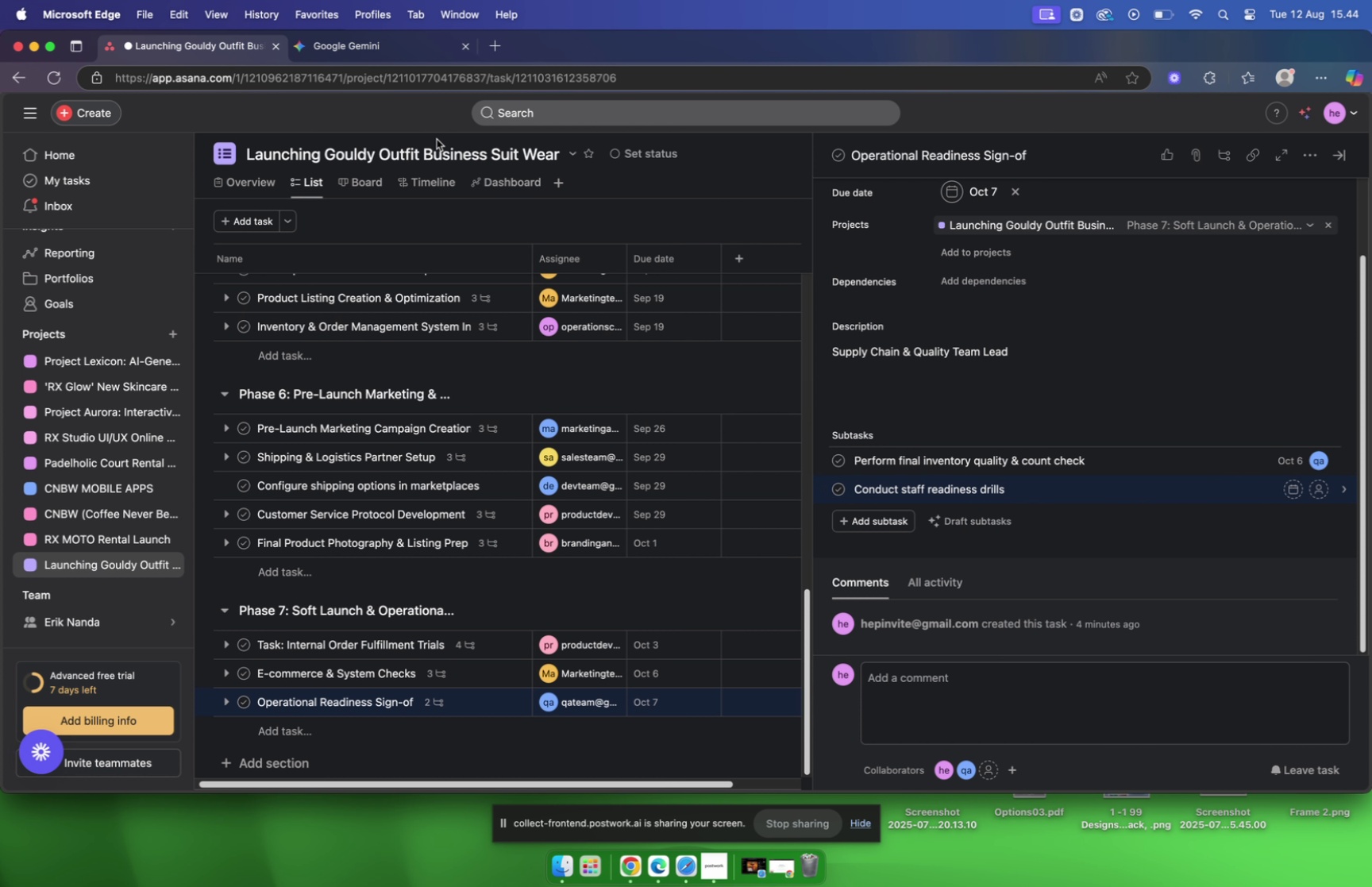 
left_click([319, 44])
 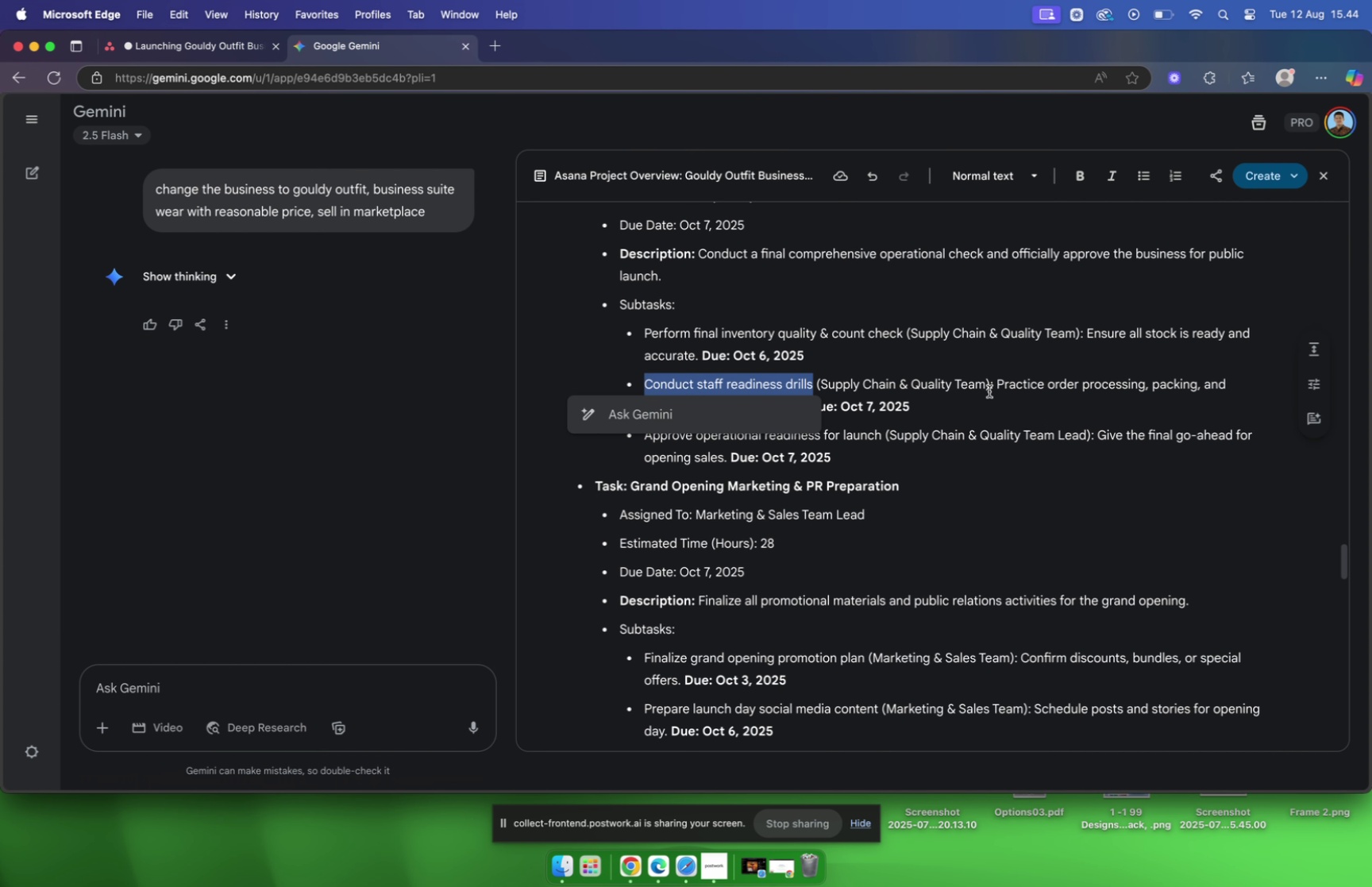 
left_click_drag(start_coordinate=[998, 380], to_coordinate=[807, 410])
 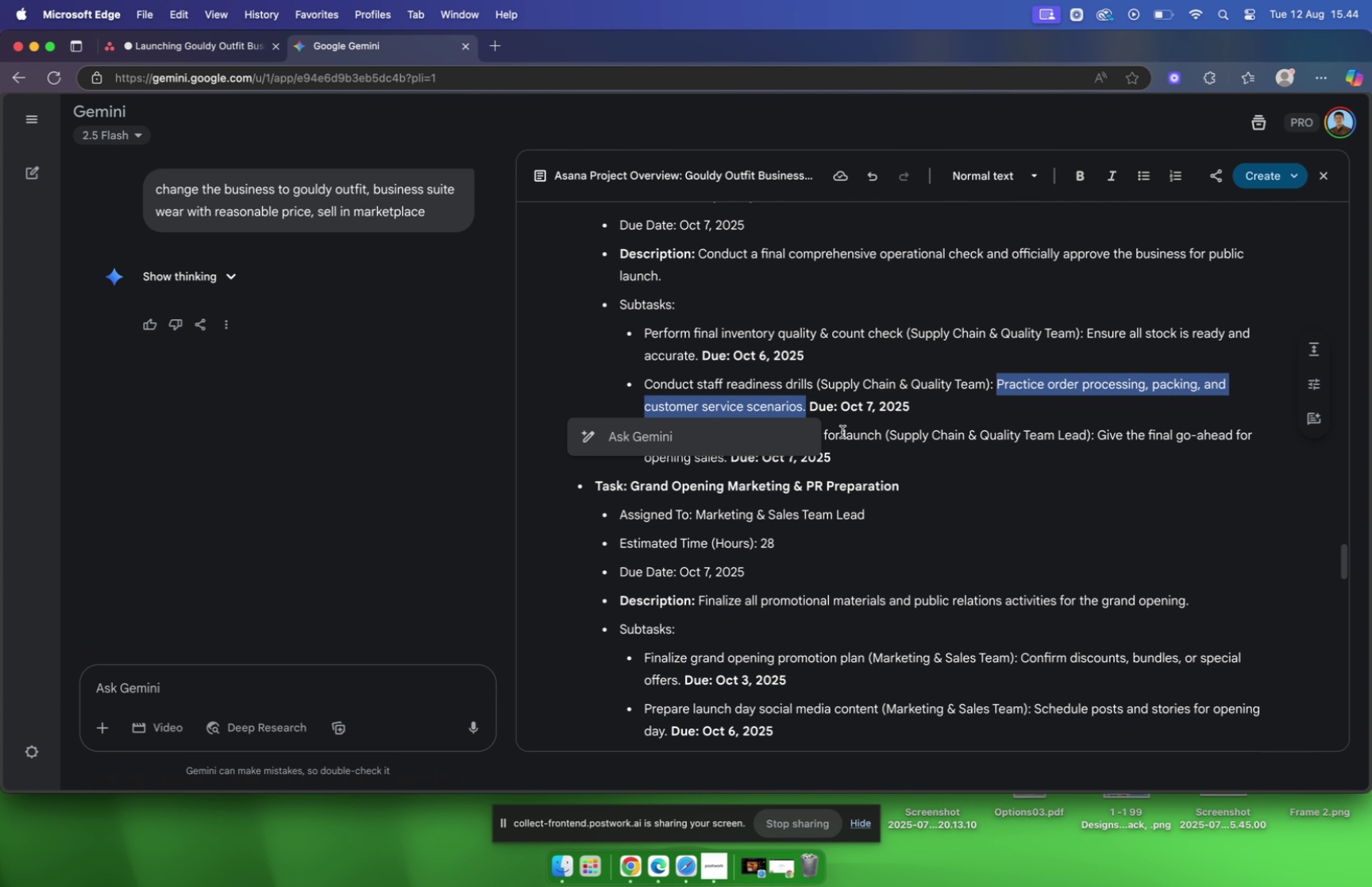 
key(Meta+C)
 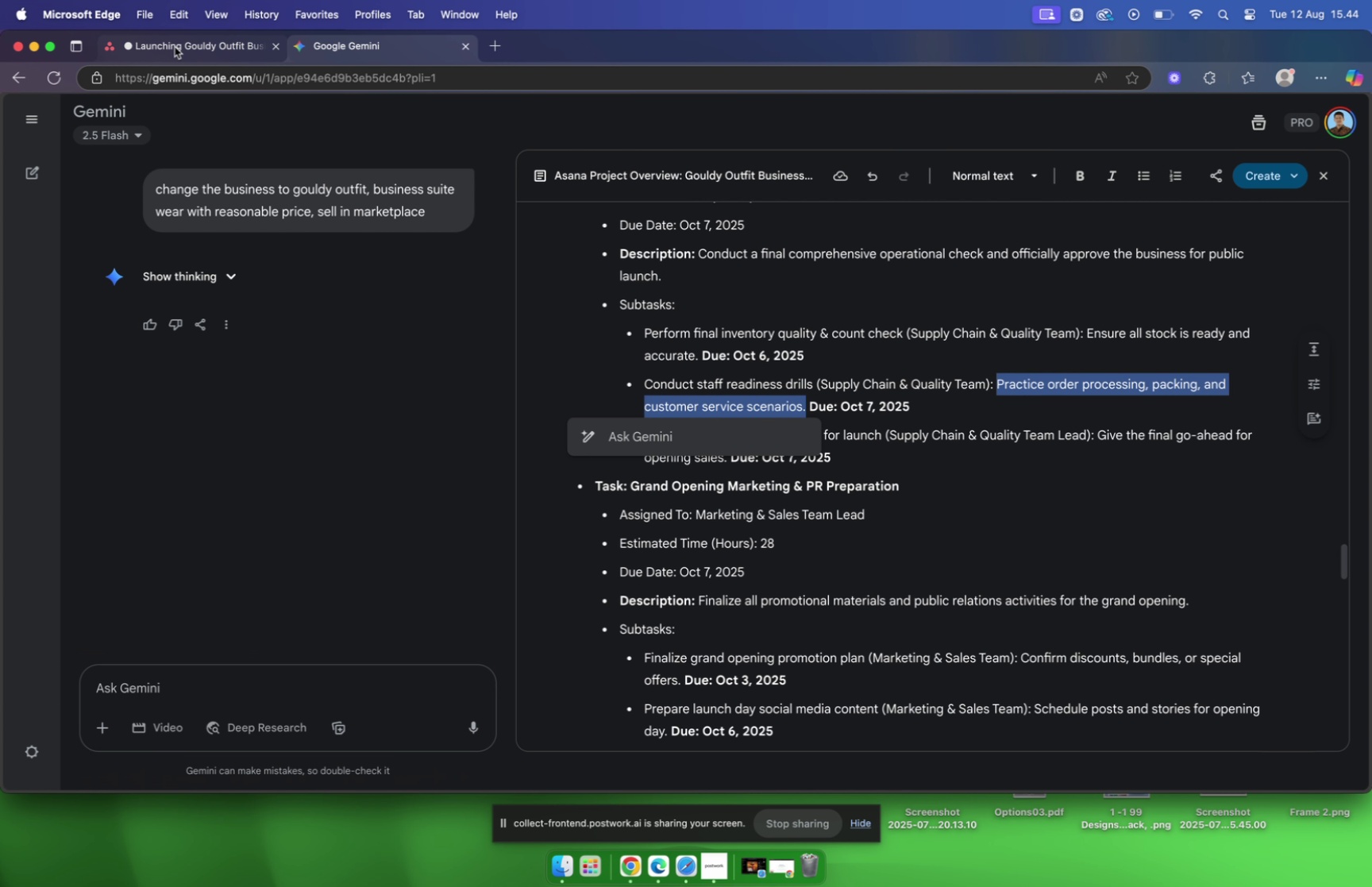 
left_click([177, 45])
 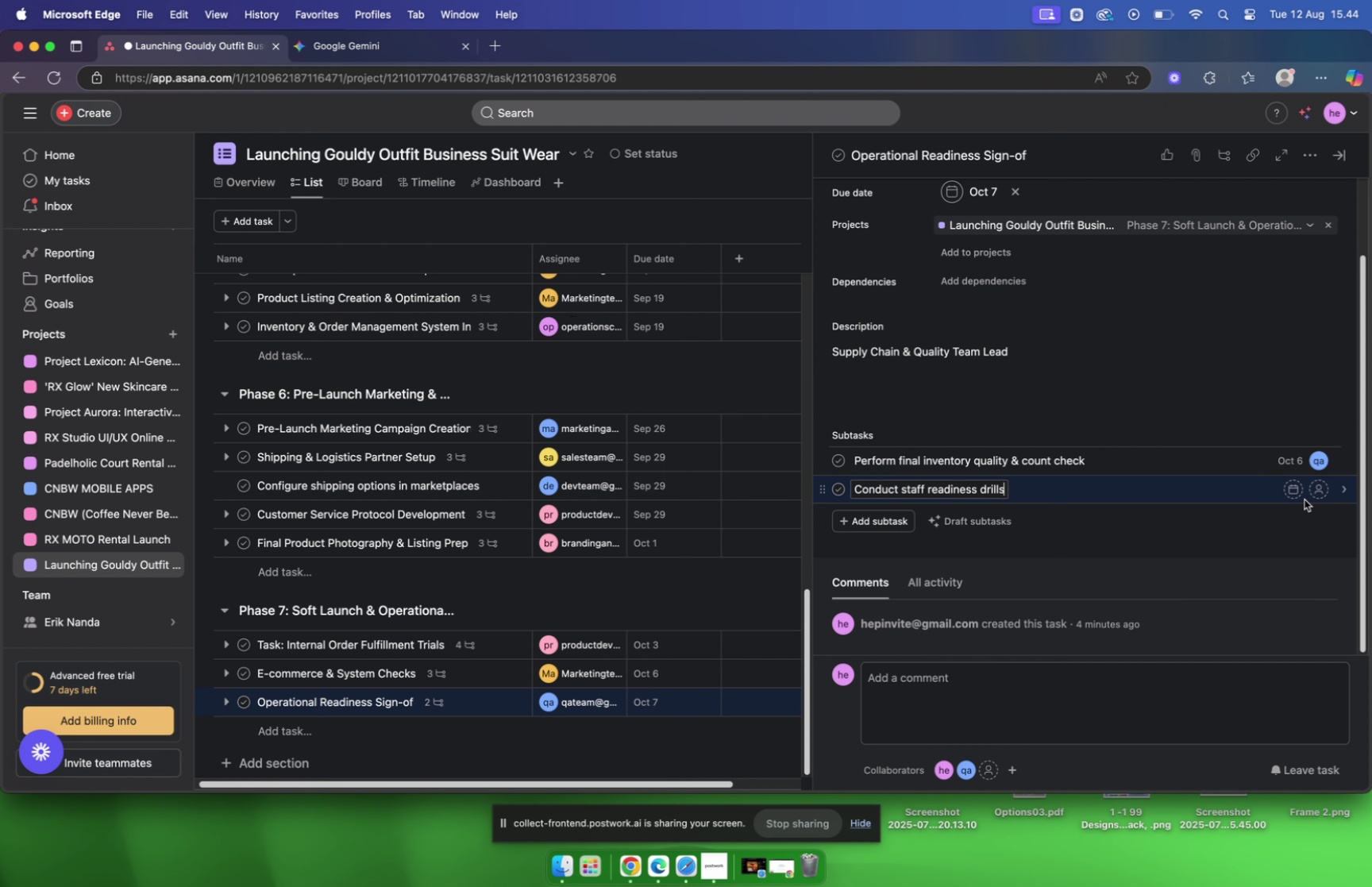 
left_click([1290, 480])
 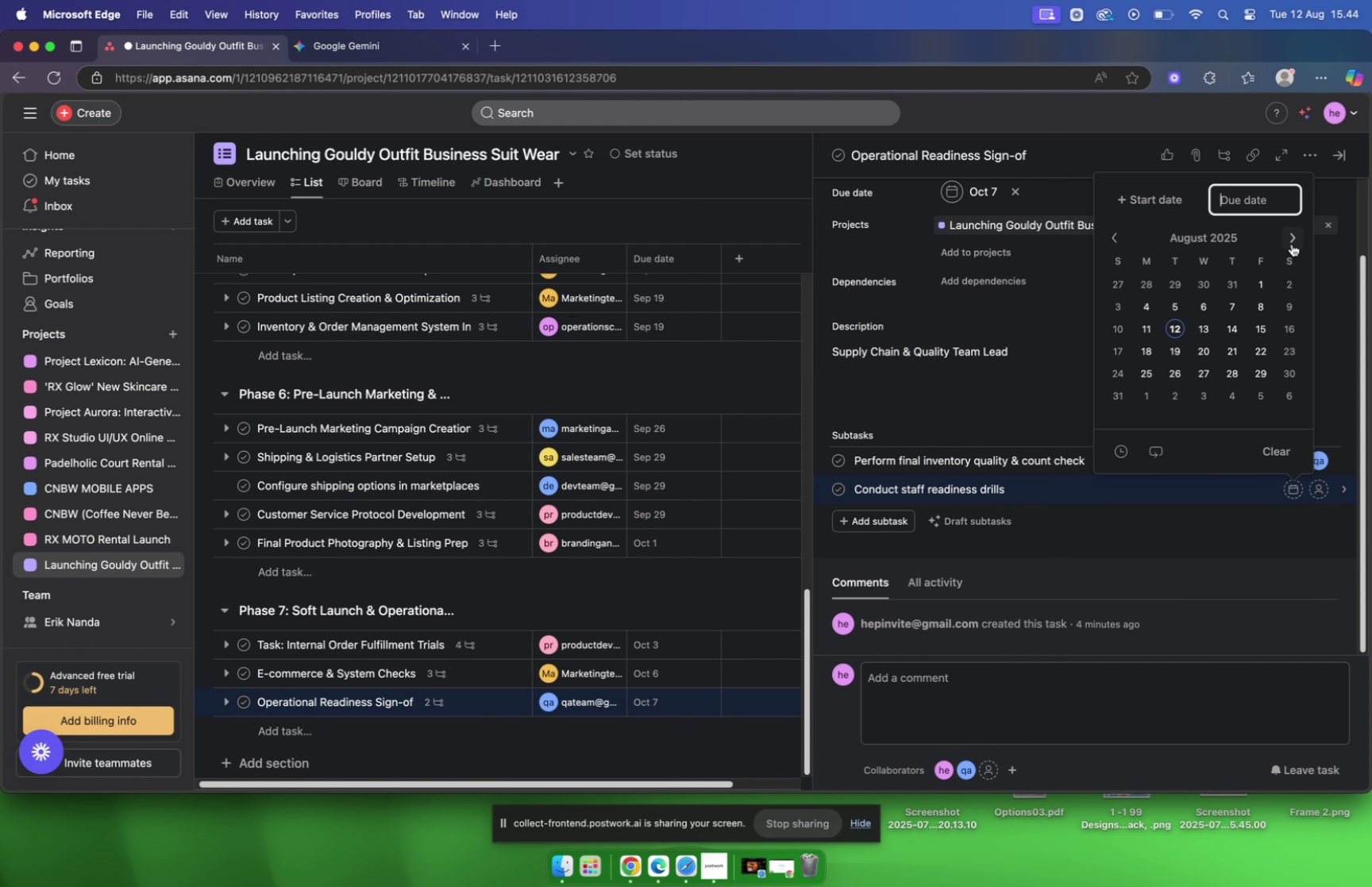 
double_click([1293, 241])
 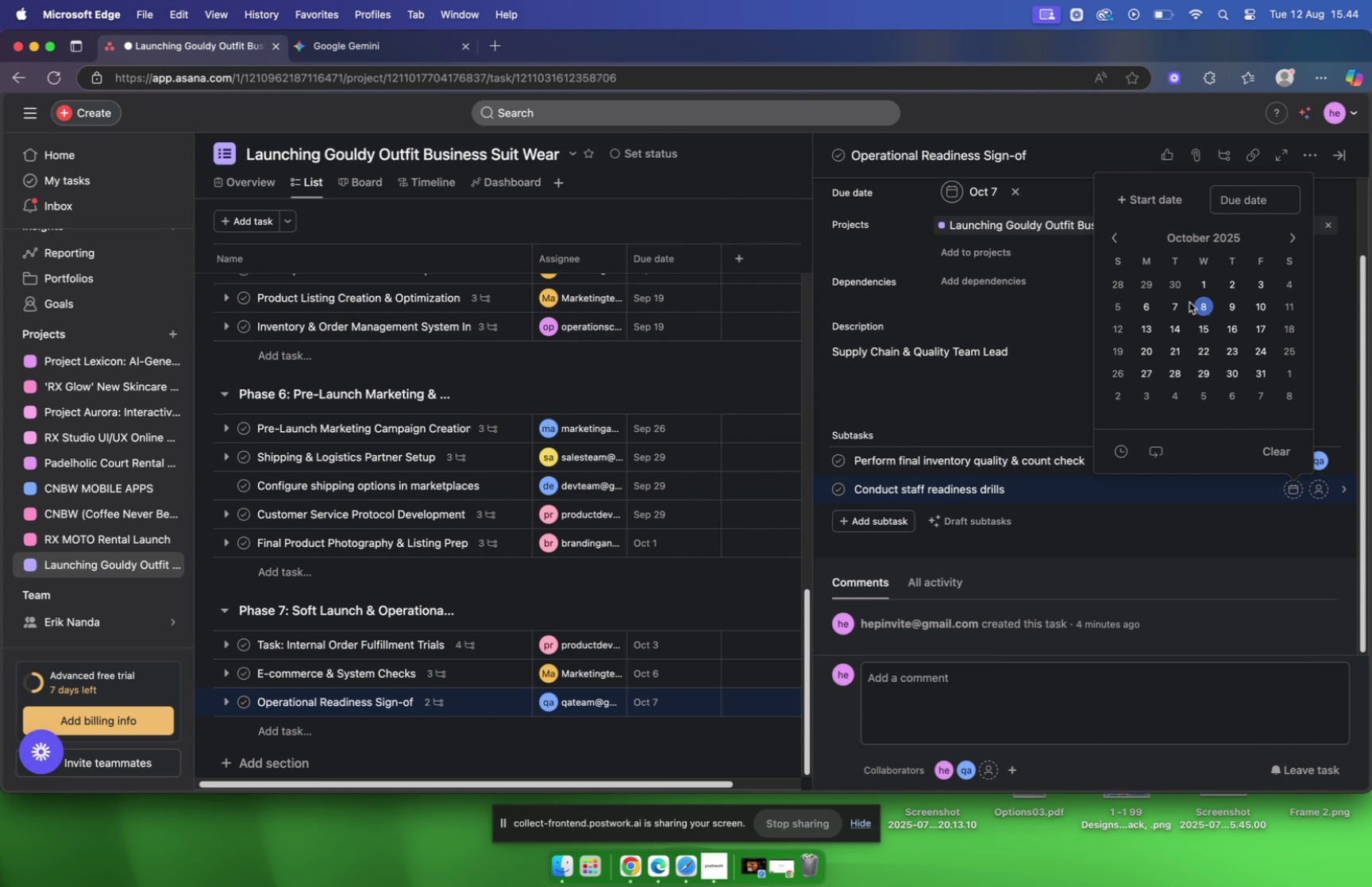 
left_click([1180, 303])
 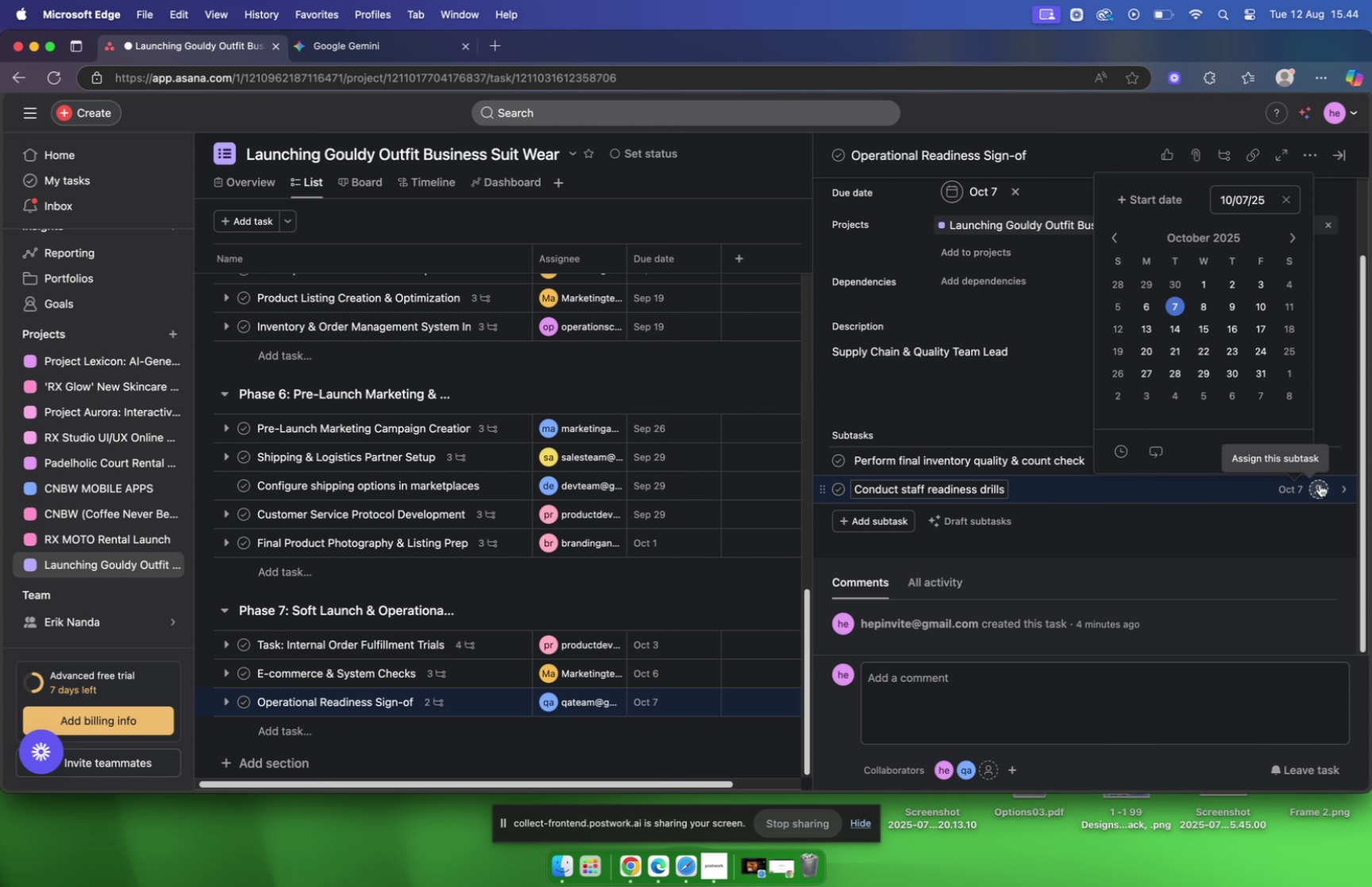 
left_click([1320, 484])
 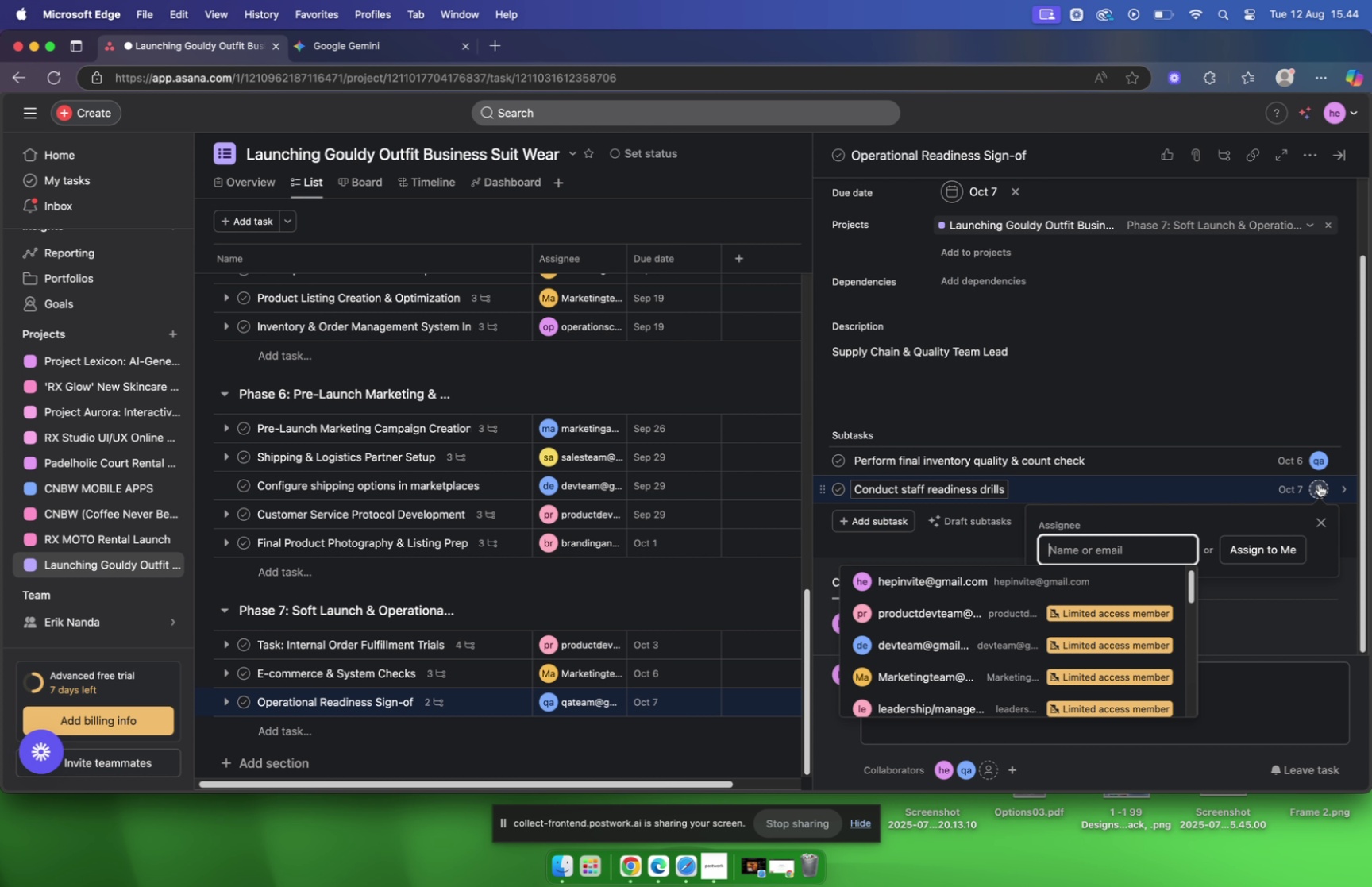 
type(lad)
key(Backspace)
key(Backspace)
type(ead)
 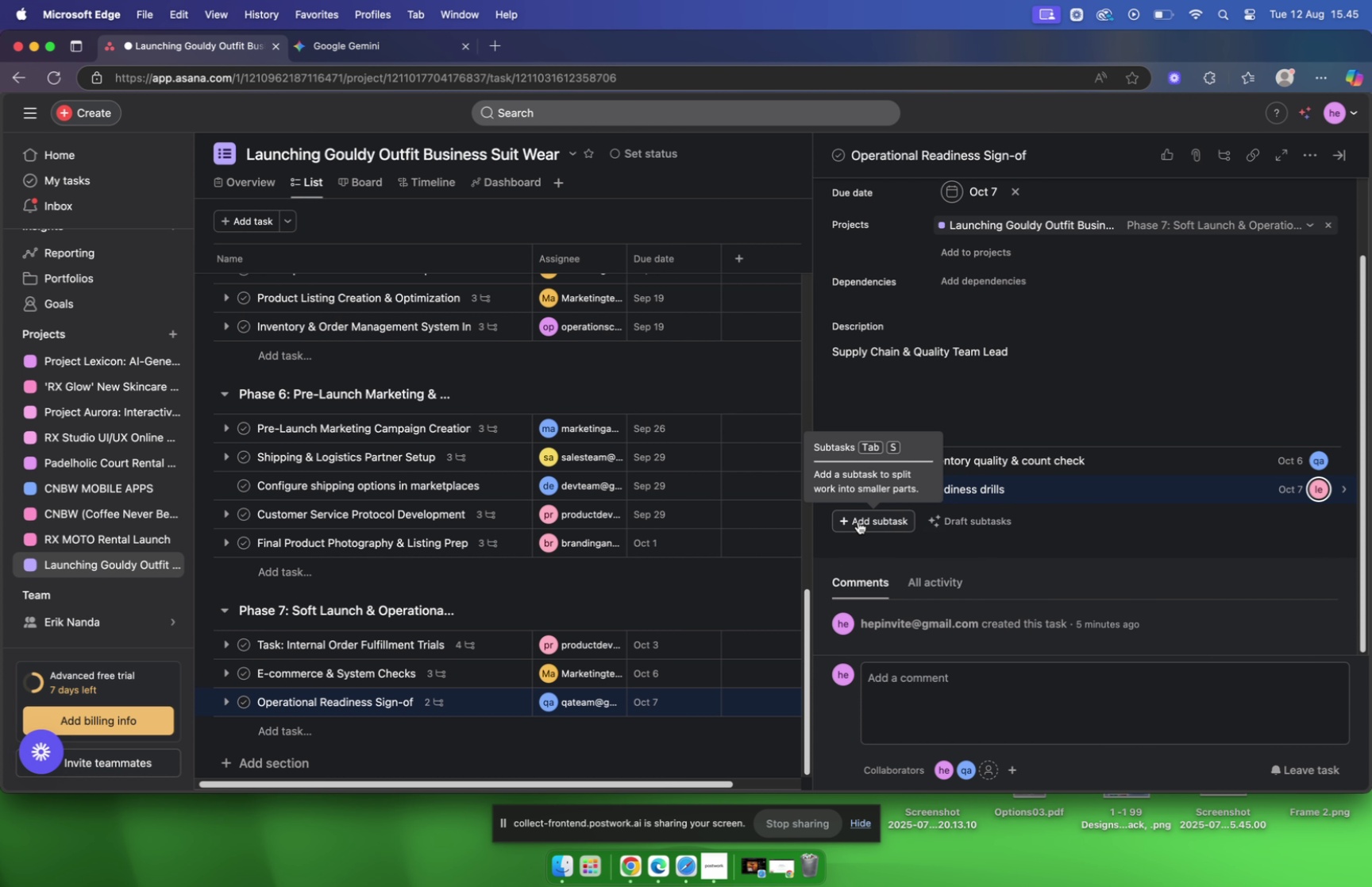 
wait(6.87)
 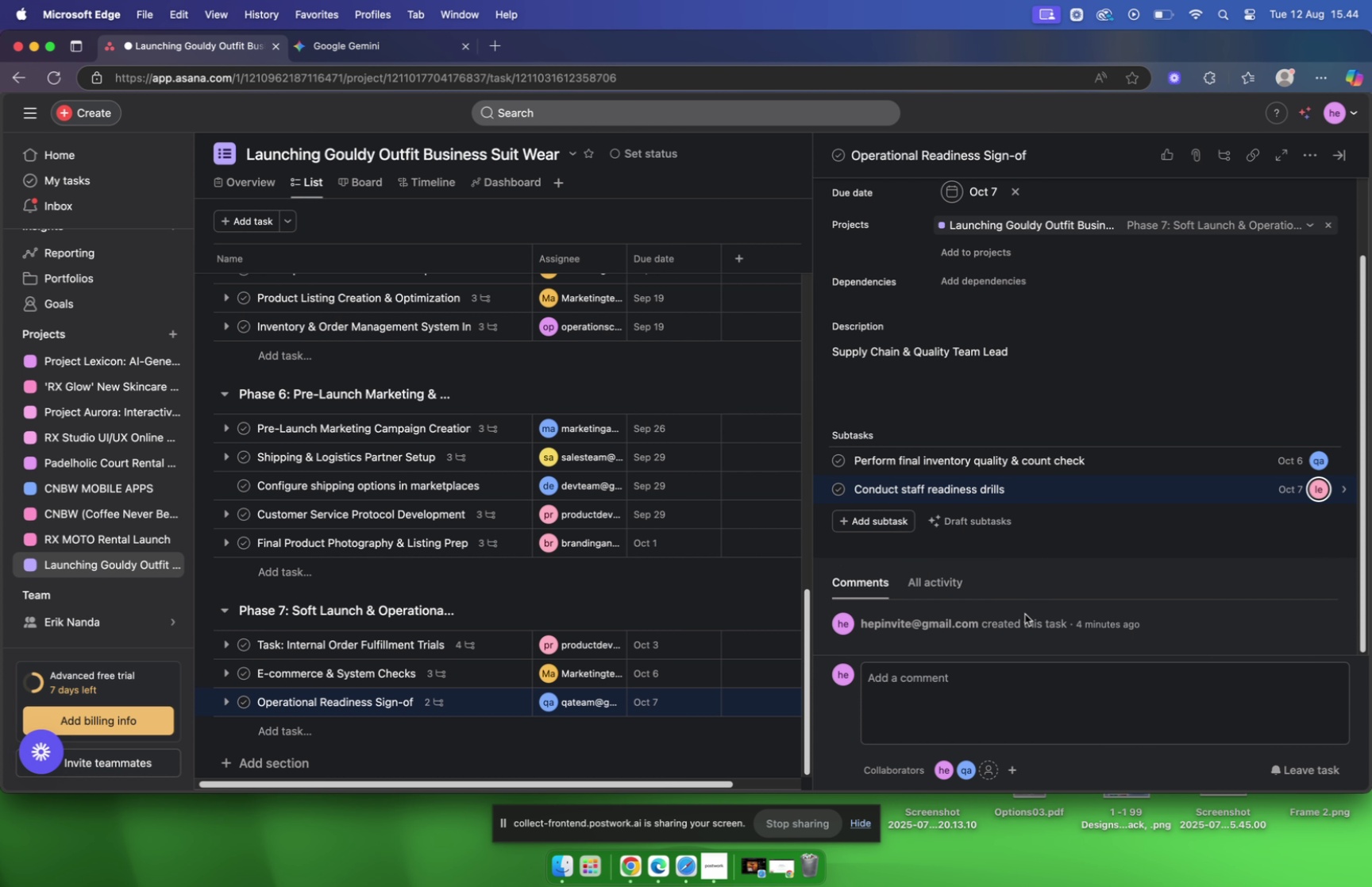 
left_click([888, 517])
 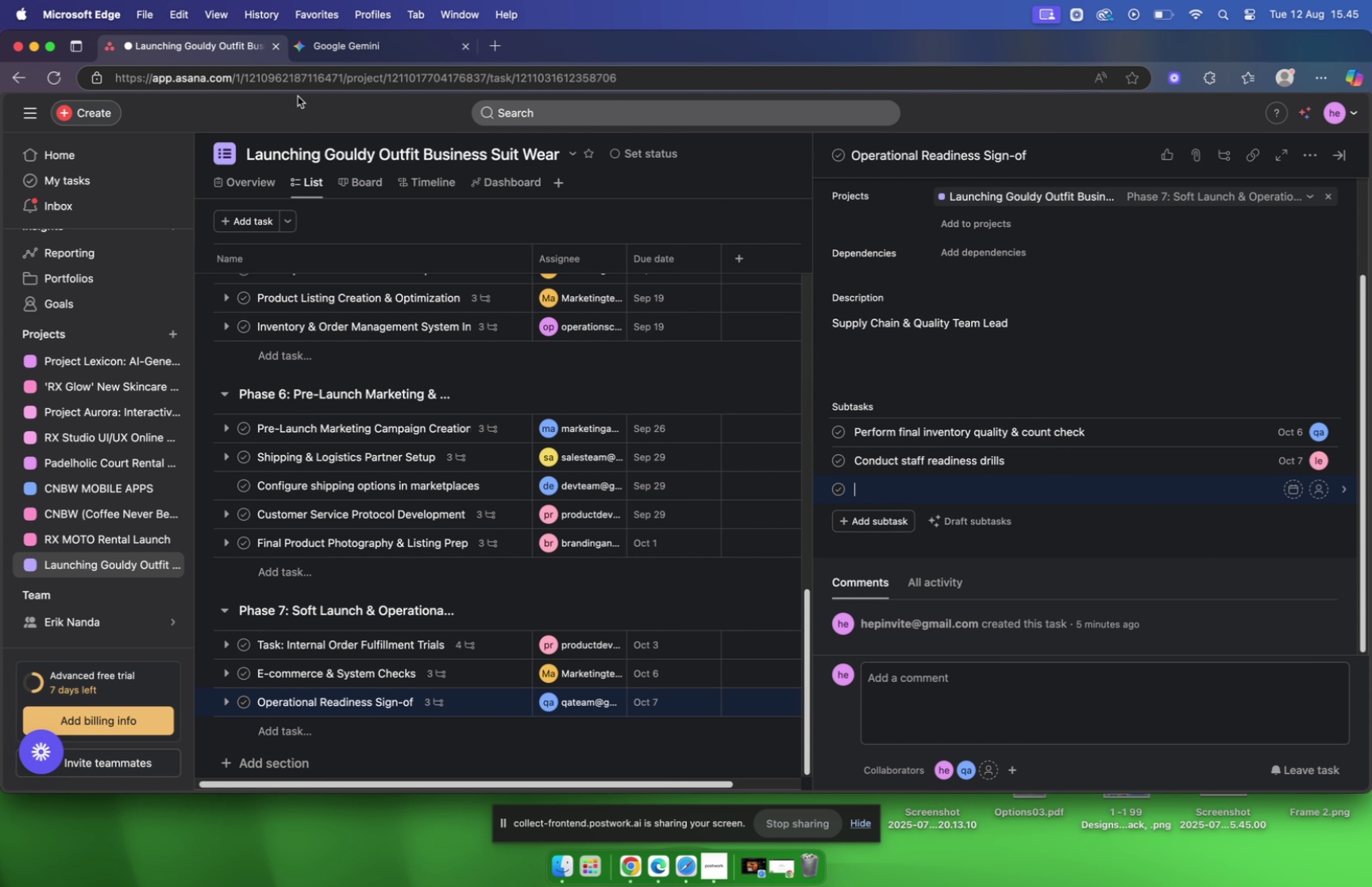 
left_click([356, 53])
 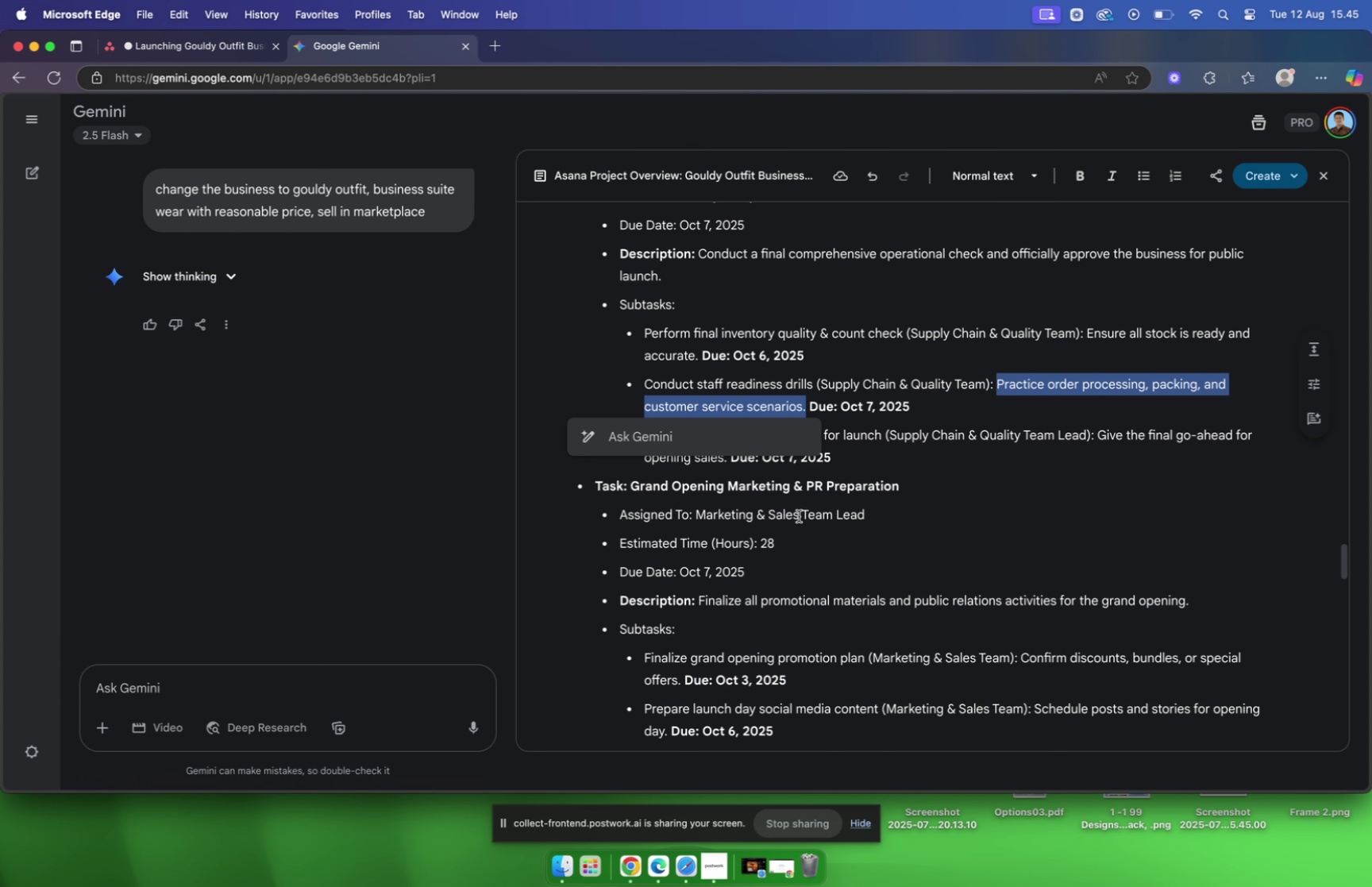 
left_click([830, 477])
 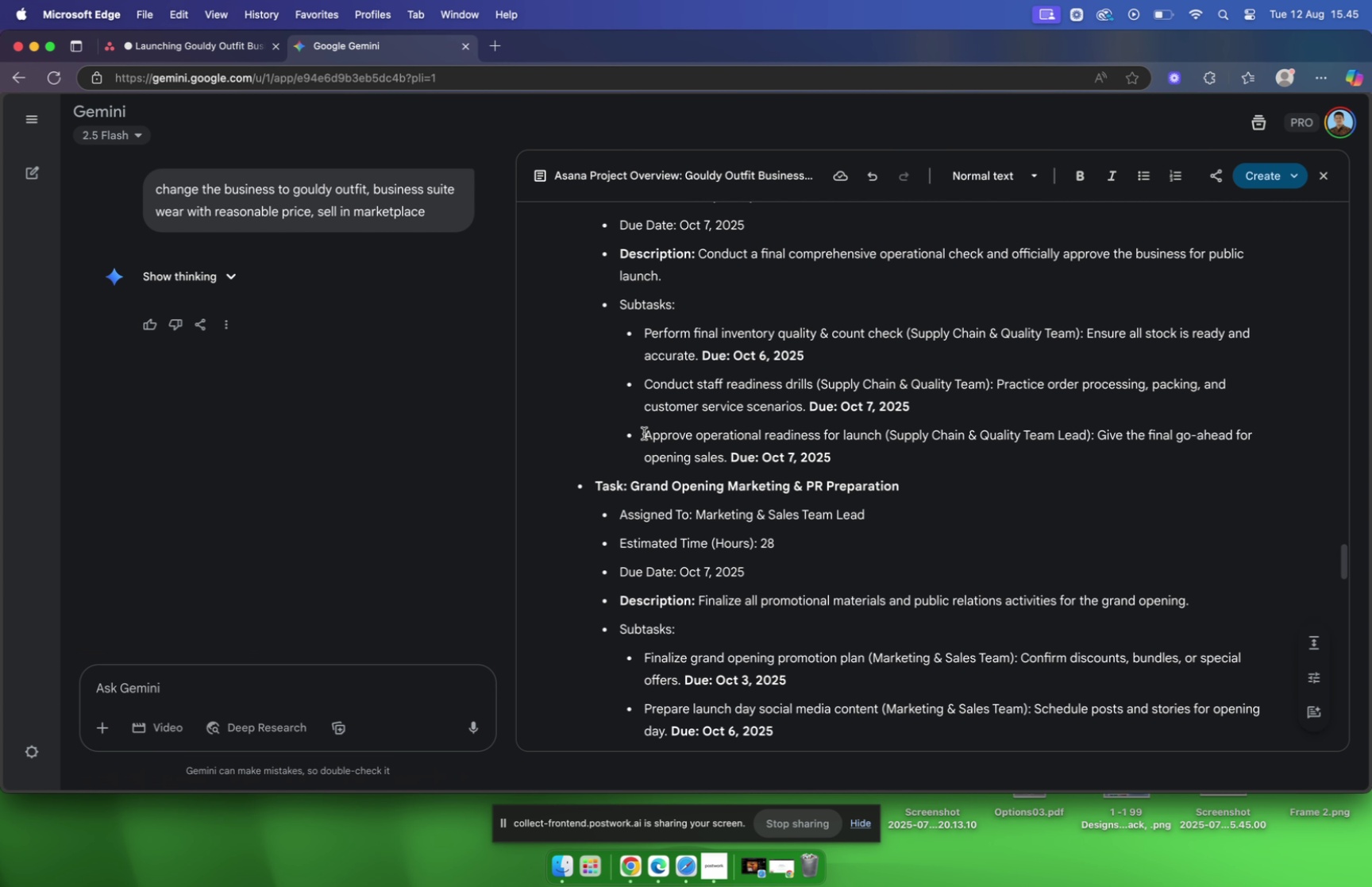 
left_click_drag(start_coordinate=[641, 431], to_coordinate=[881, 427])
 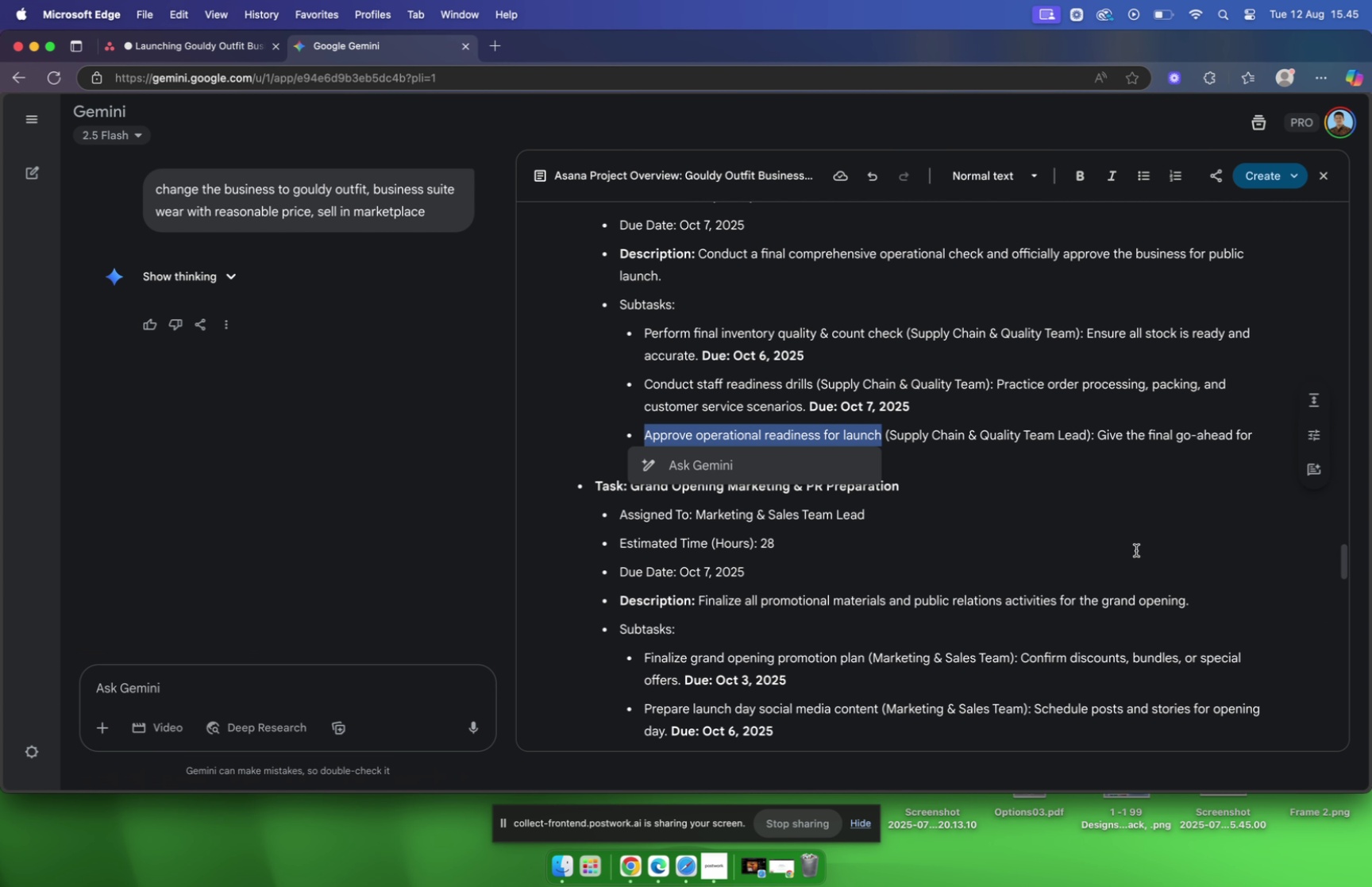 
key(Meta+C)
 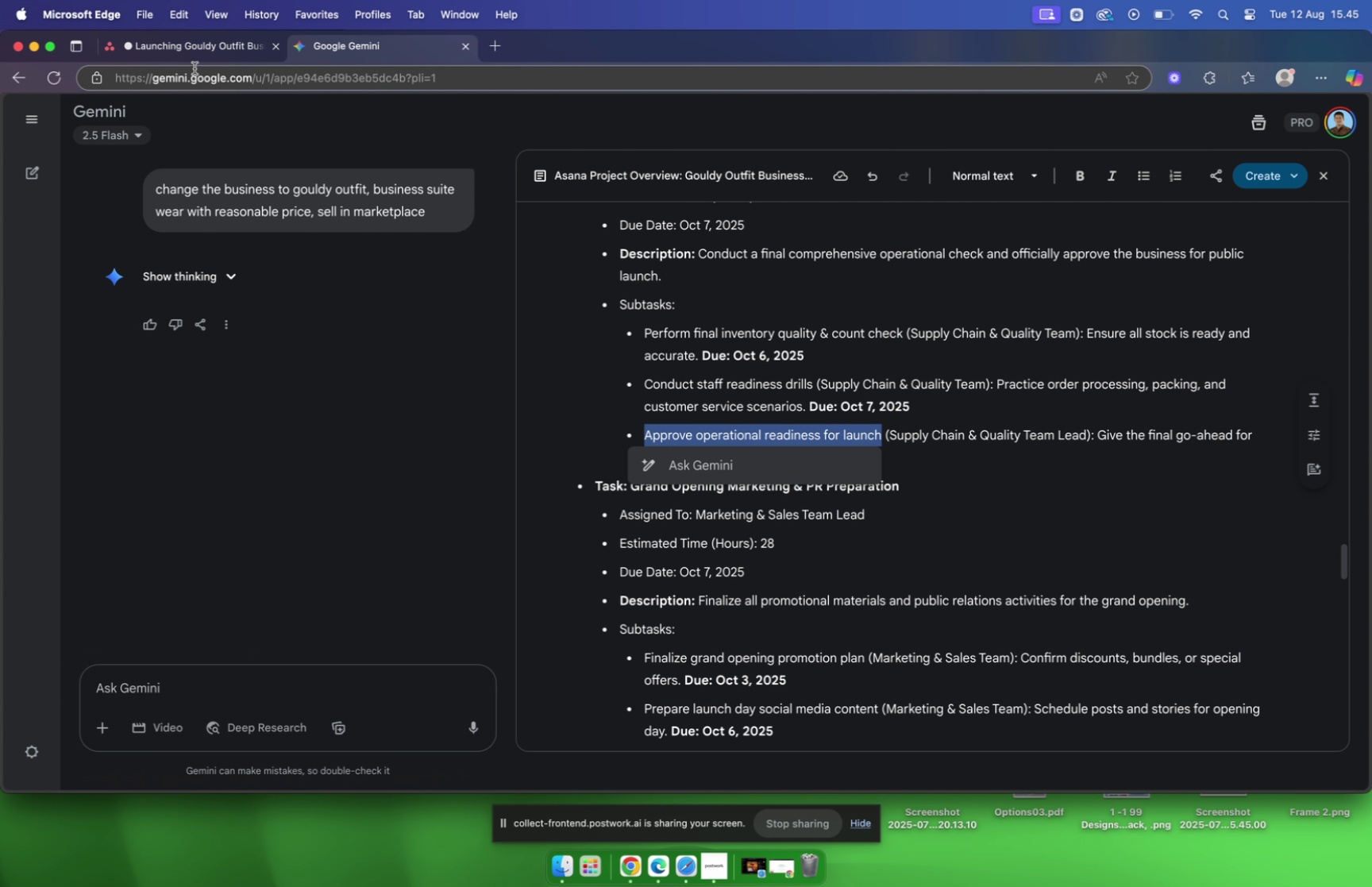 
left_click([194, 50])
 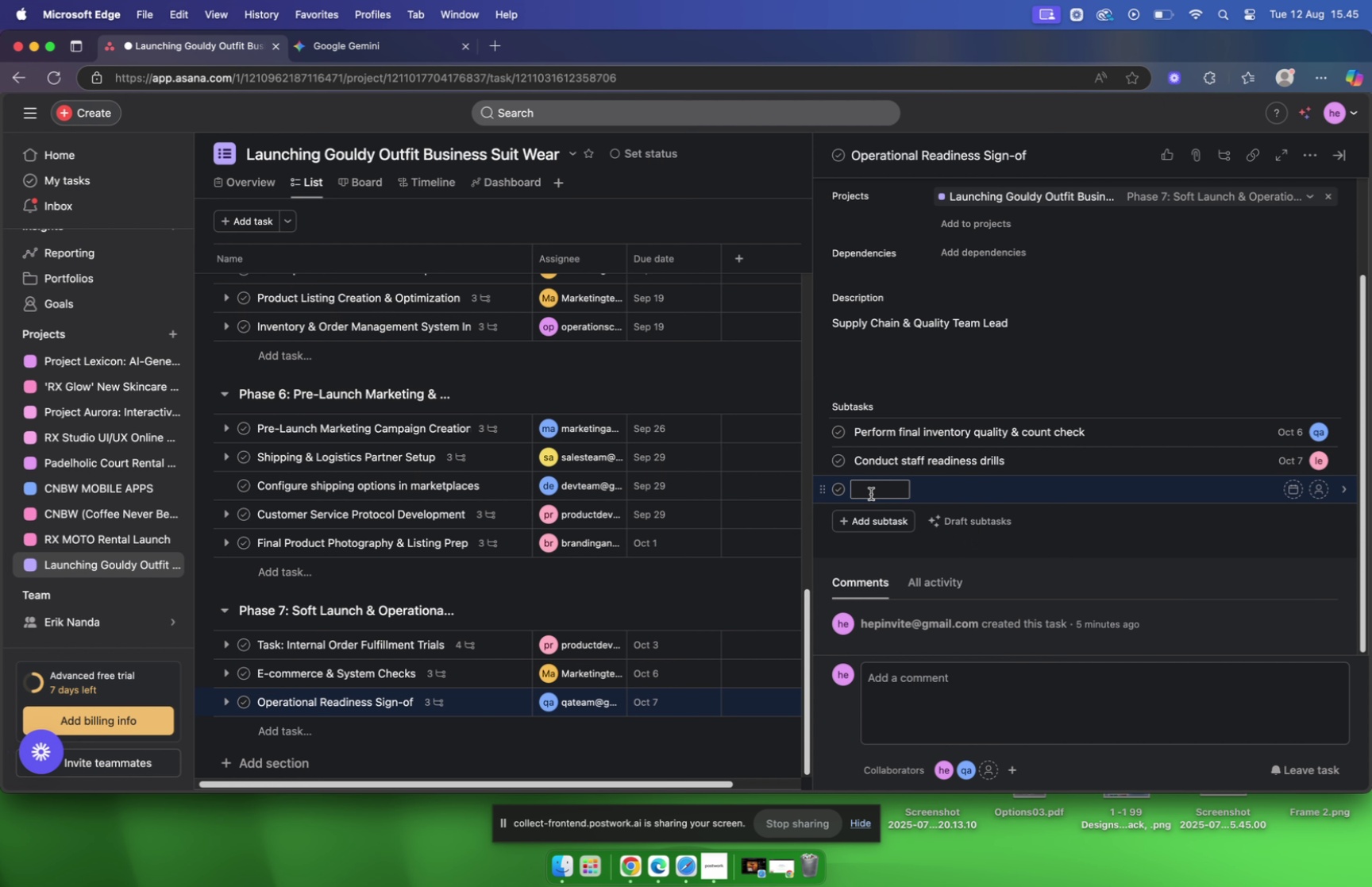 
key(Meta+V)
 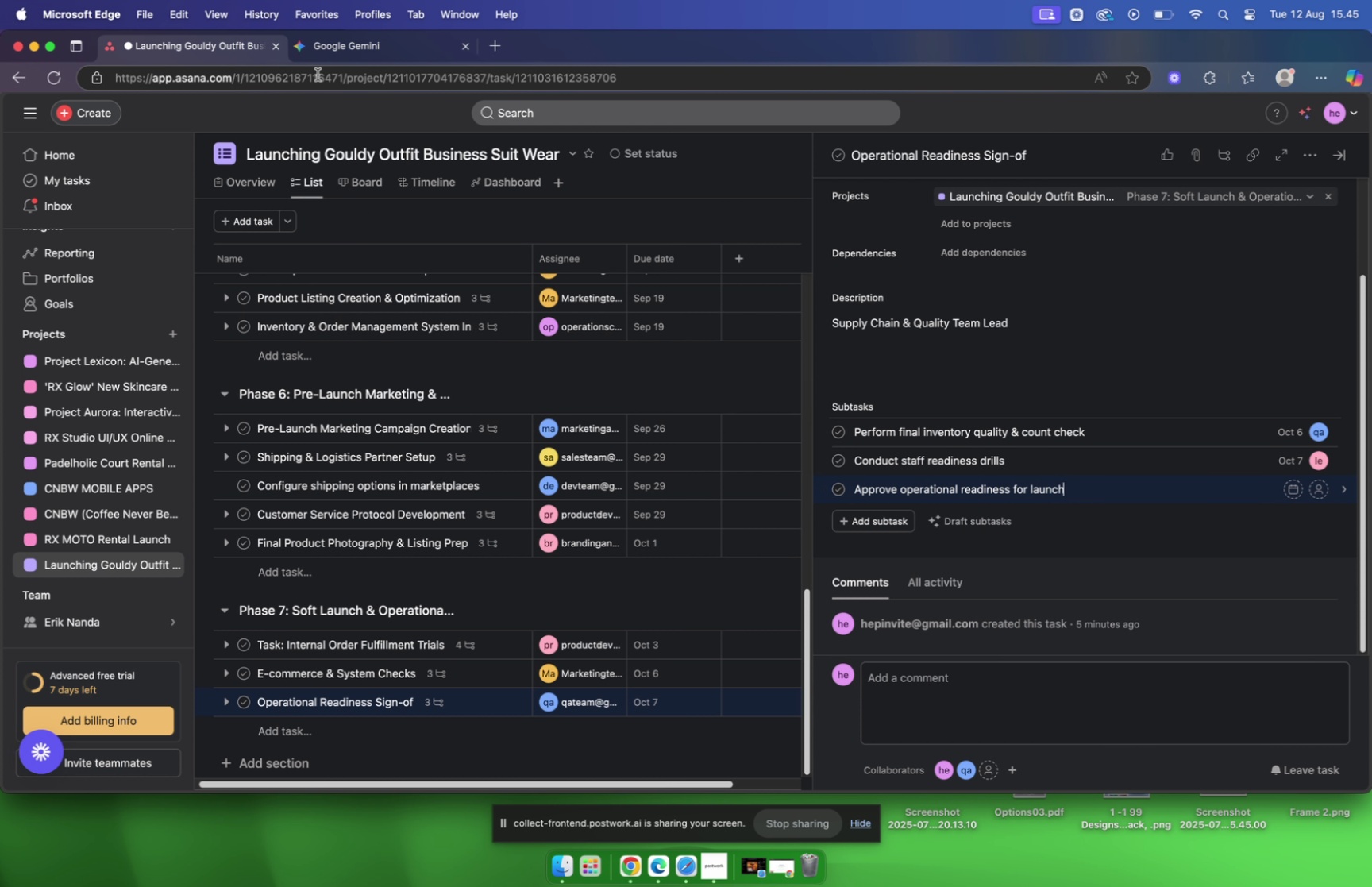 
left_click([339, 53])
 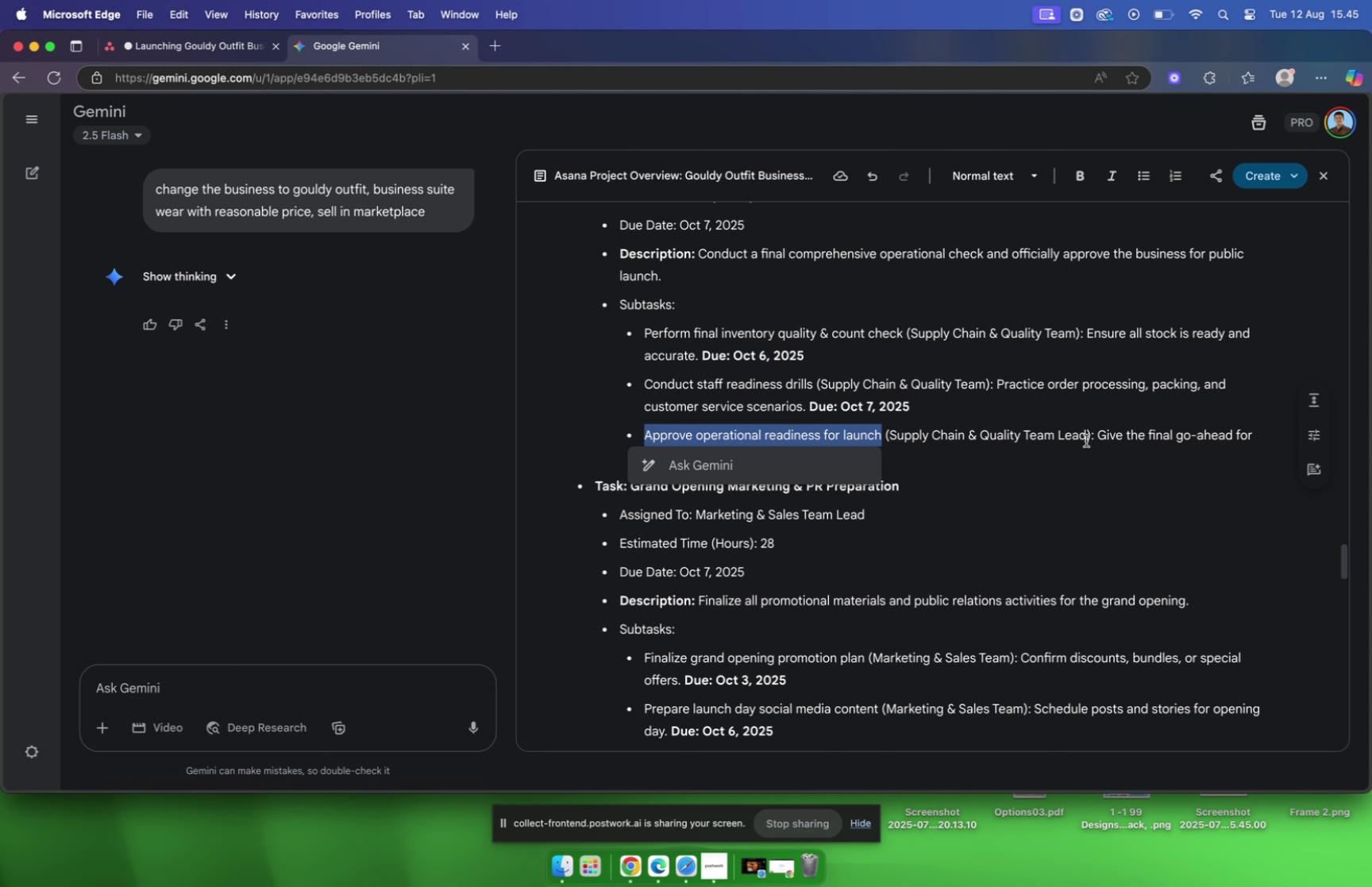 
left_click_drag(start_coordinate=[1100, 432], to_coordinate=[726, 463])
 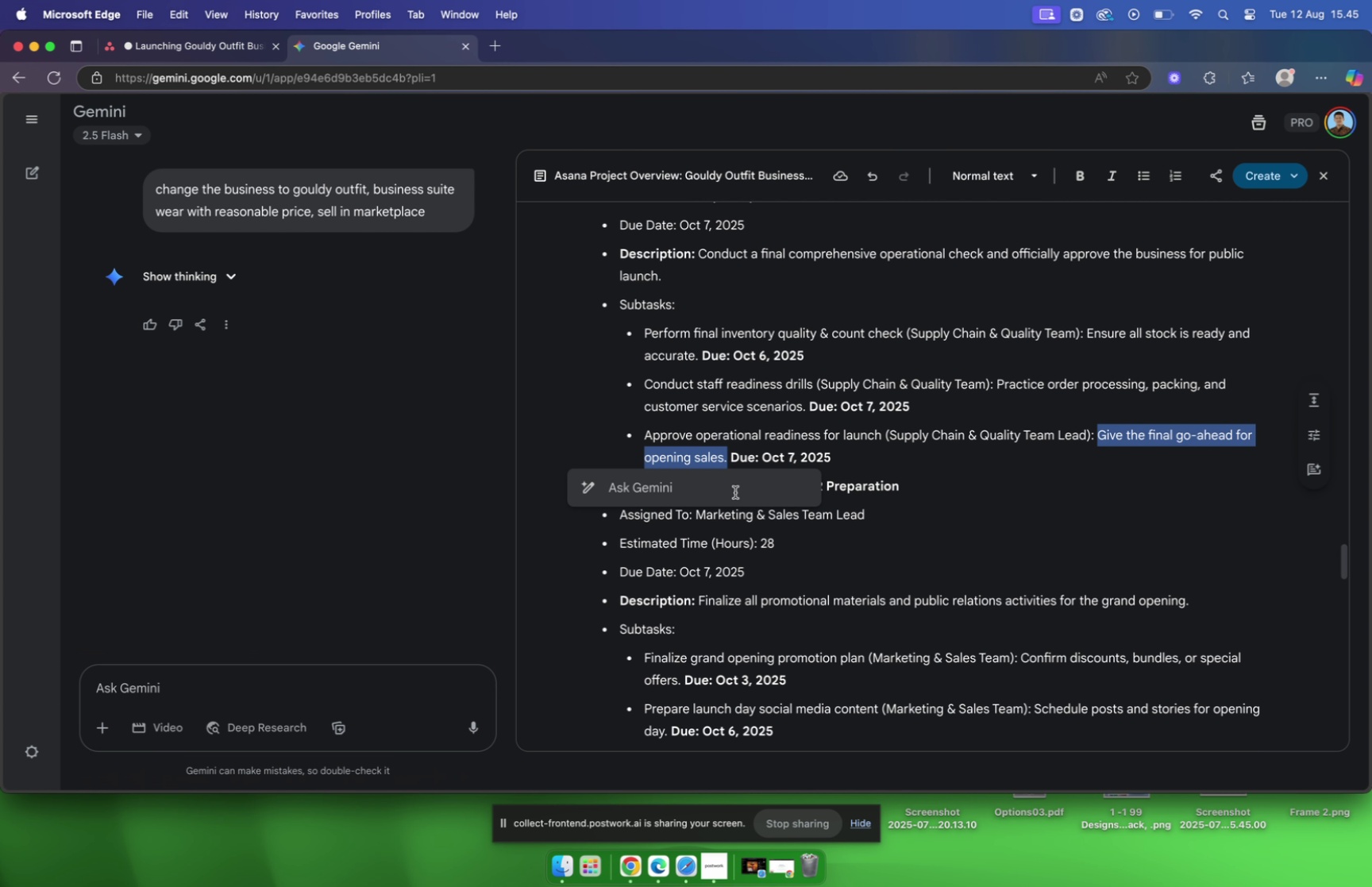 
key(Meta+CommandLeft)
 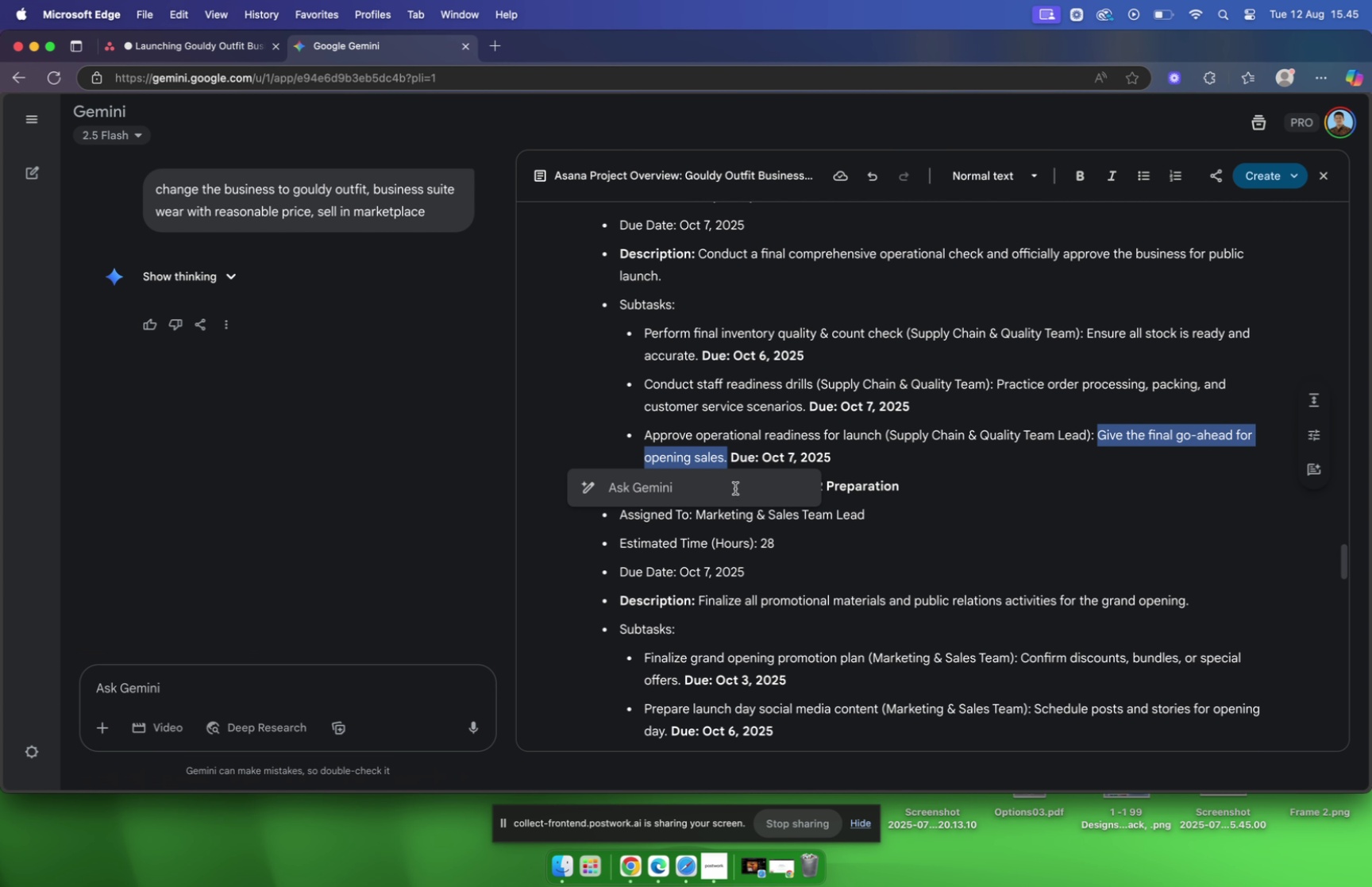 
key(Meta+C)
 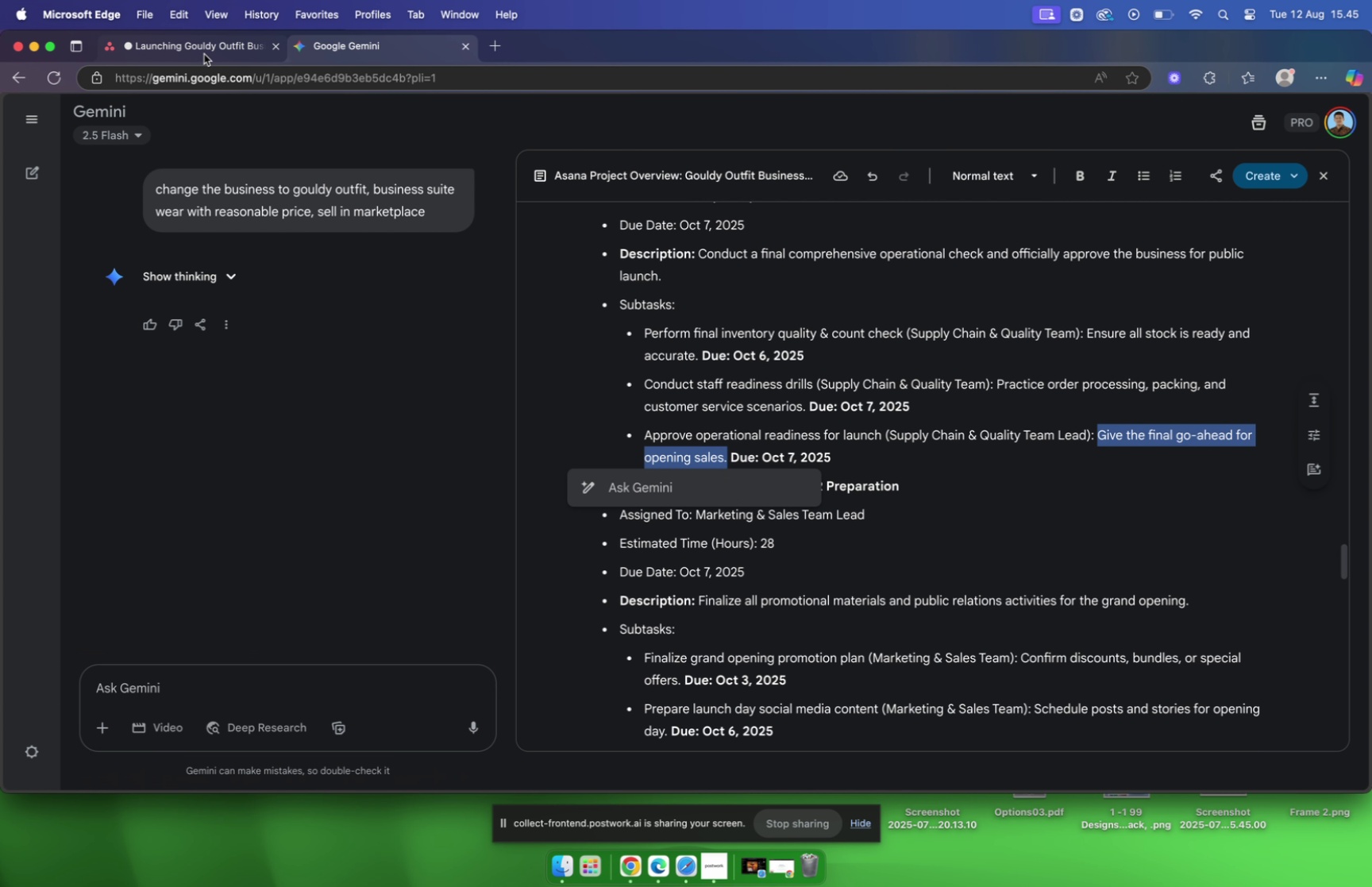 
left_click([202, 47])
 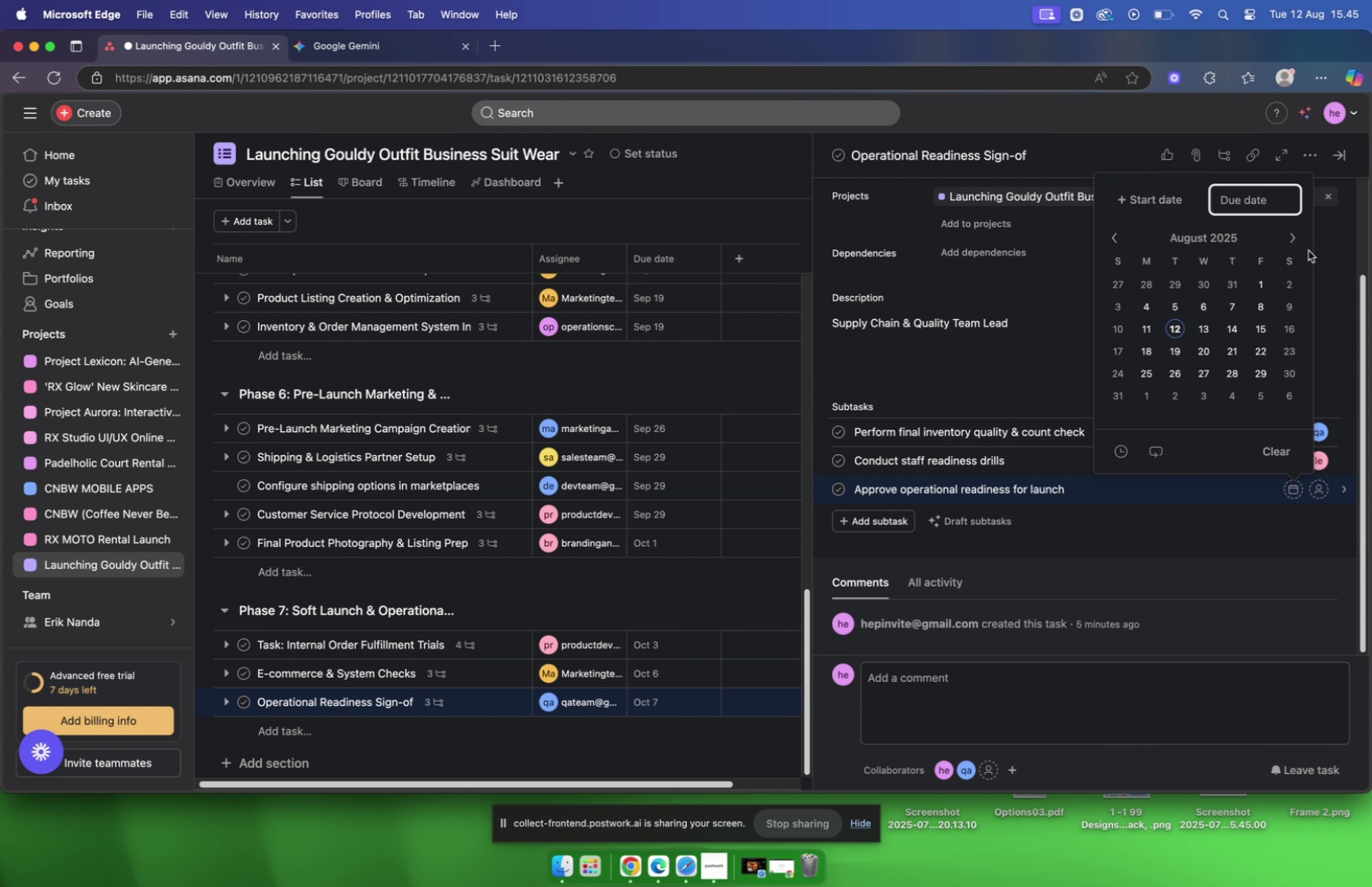 
double_click([1296, 239])
 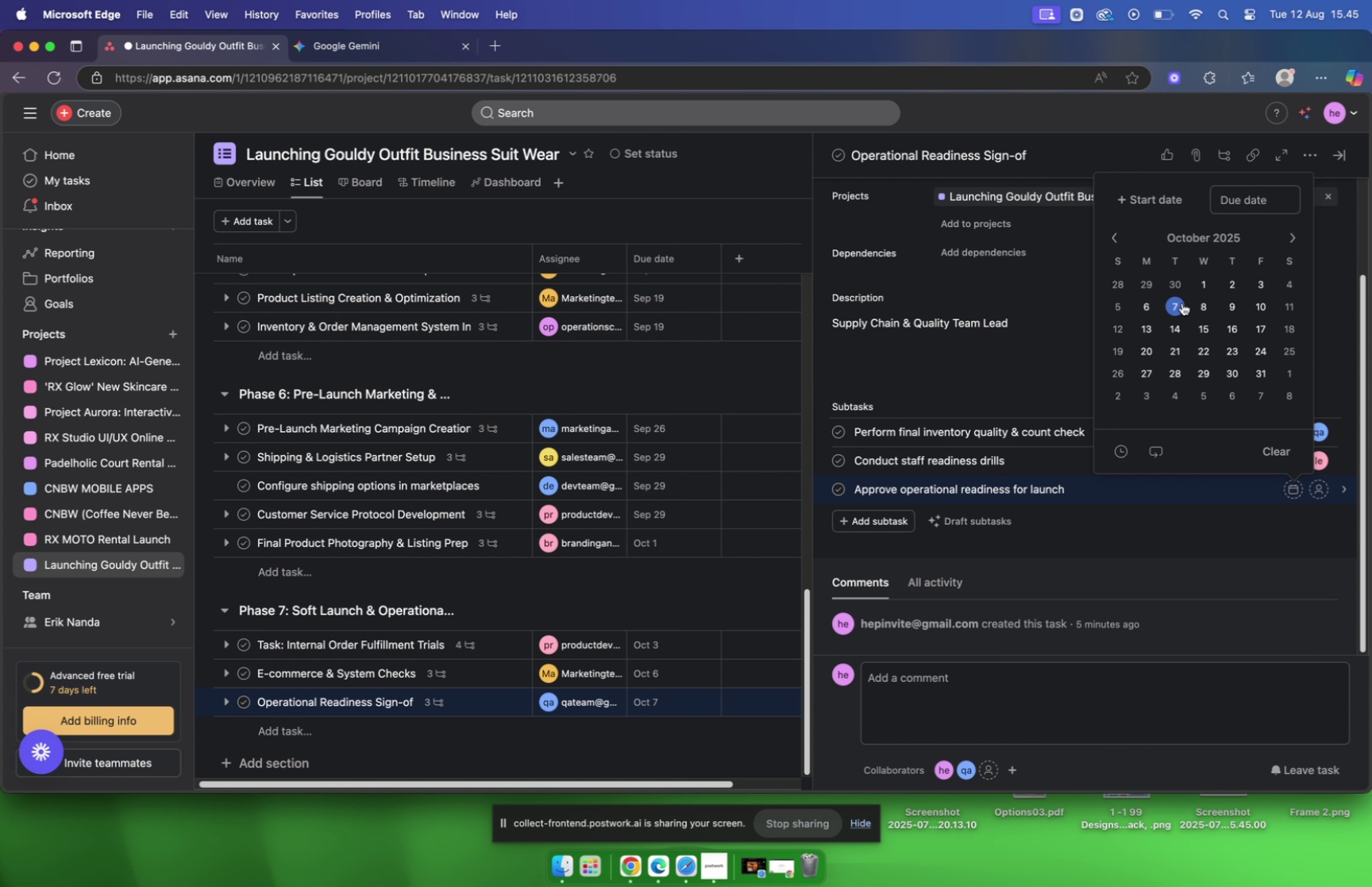 
left_click([1179, 306])
 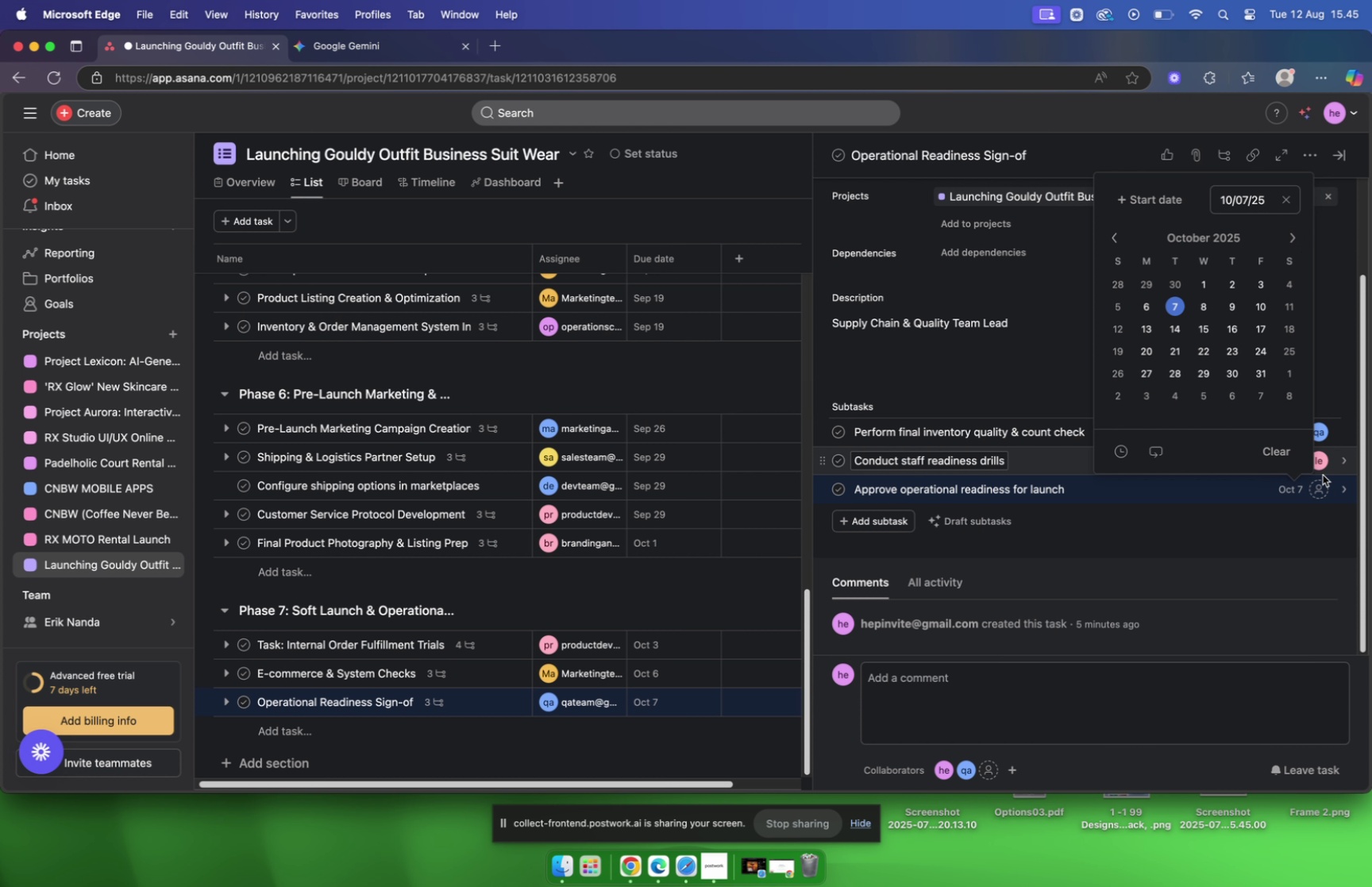 
left_click([1322, 482])
 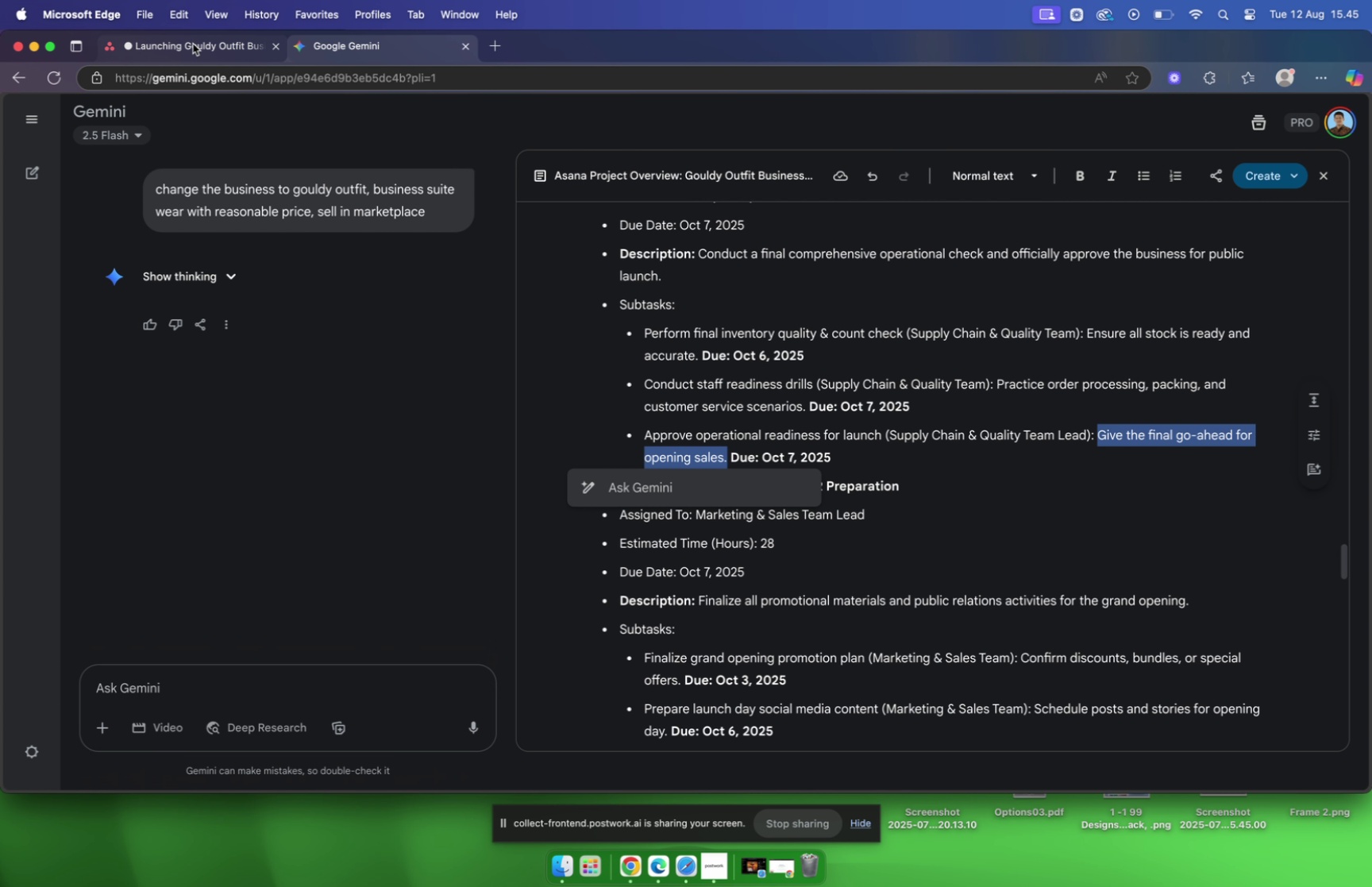 
wait(15.16)
 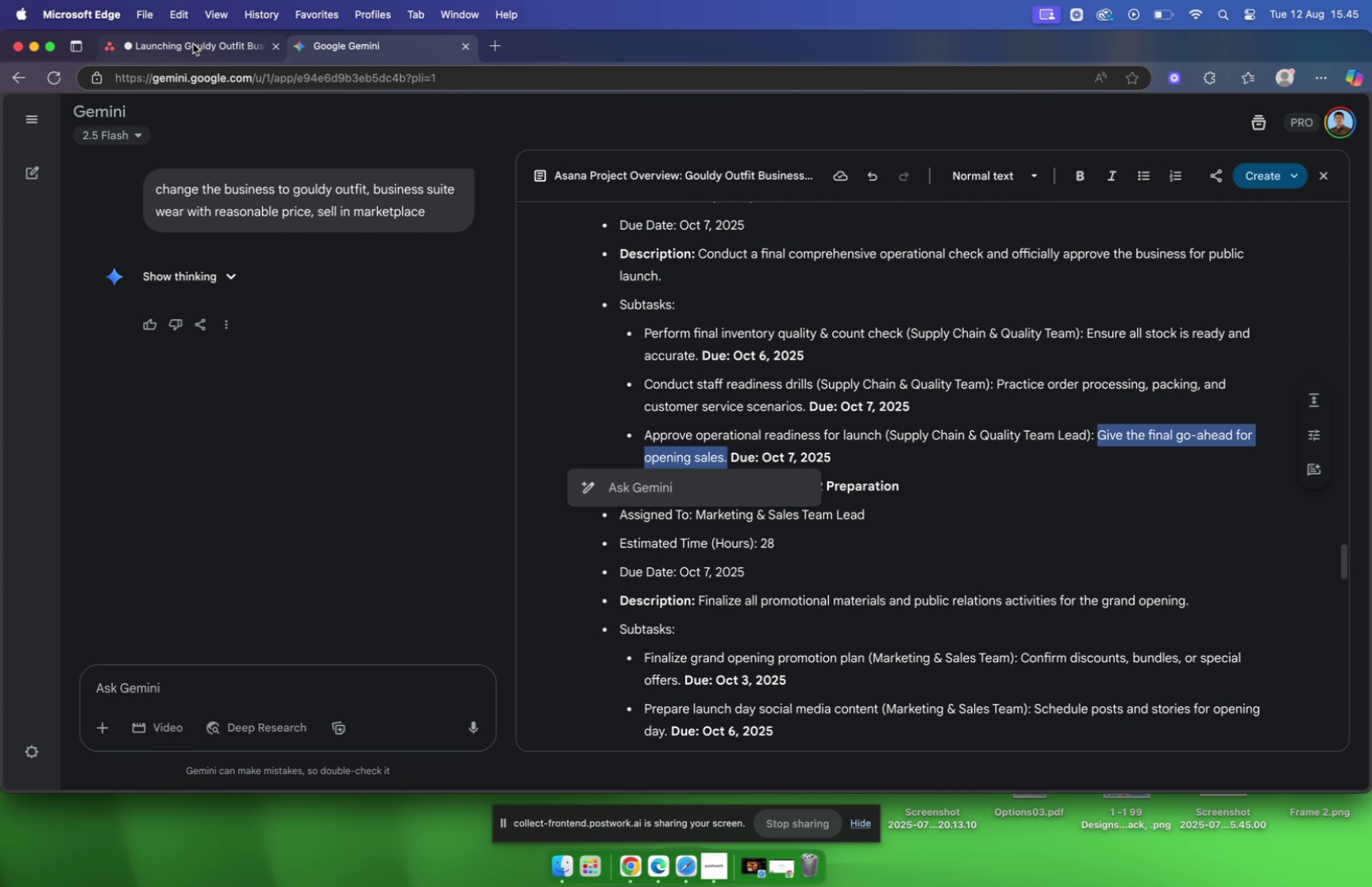 
type(op)
 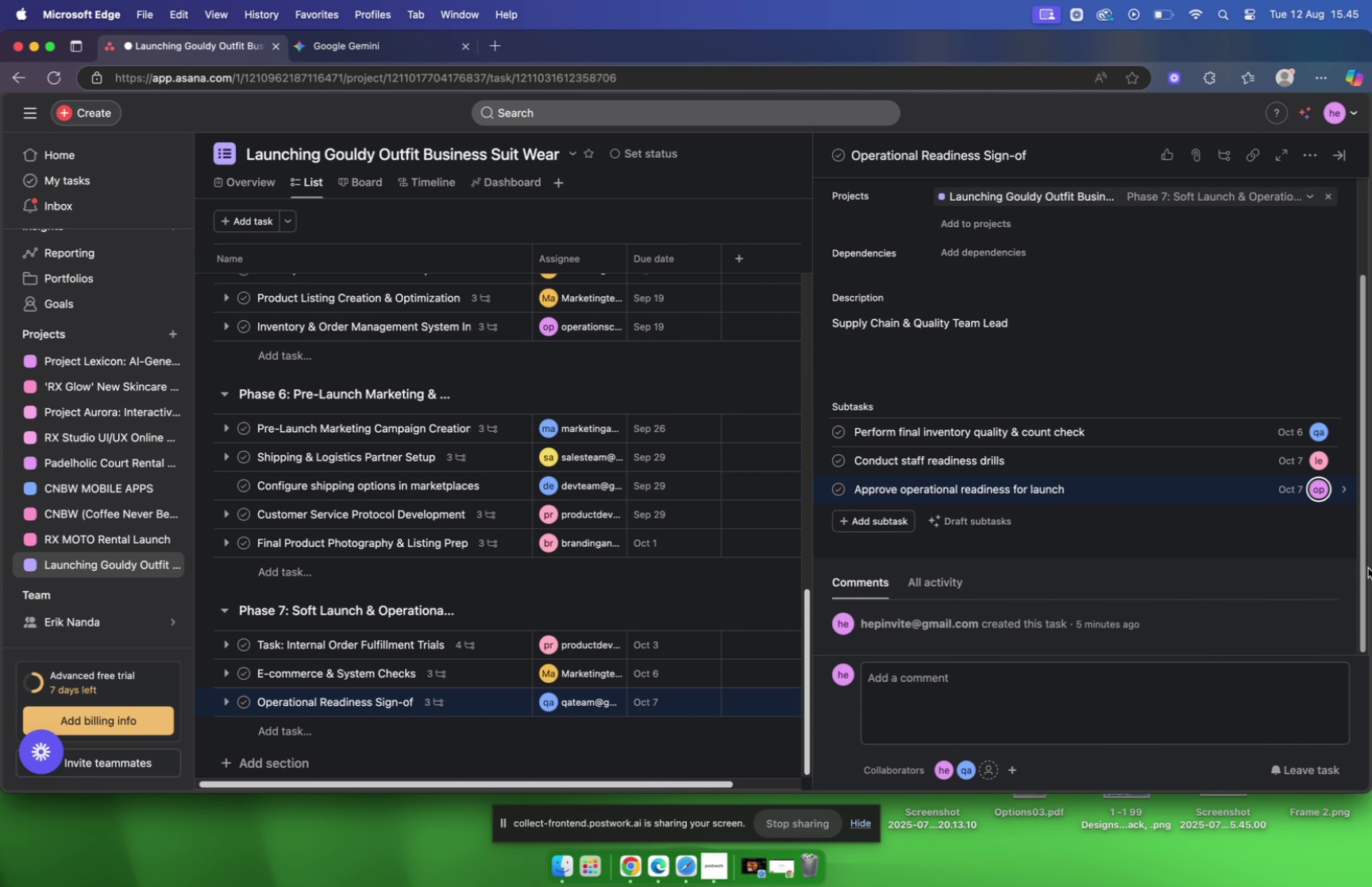 
wait(6.32)
 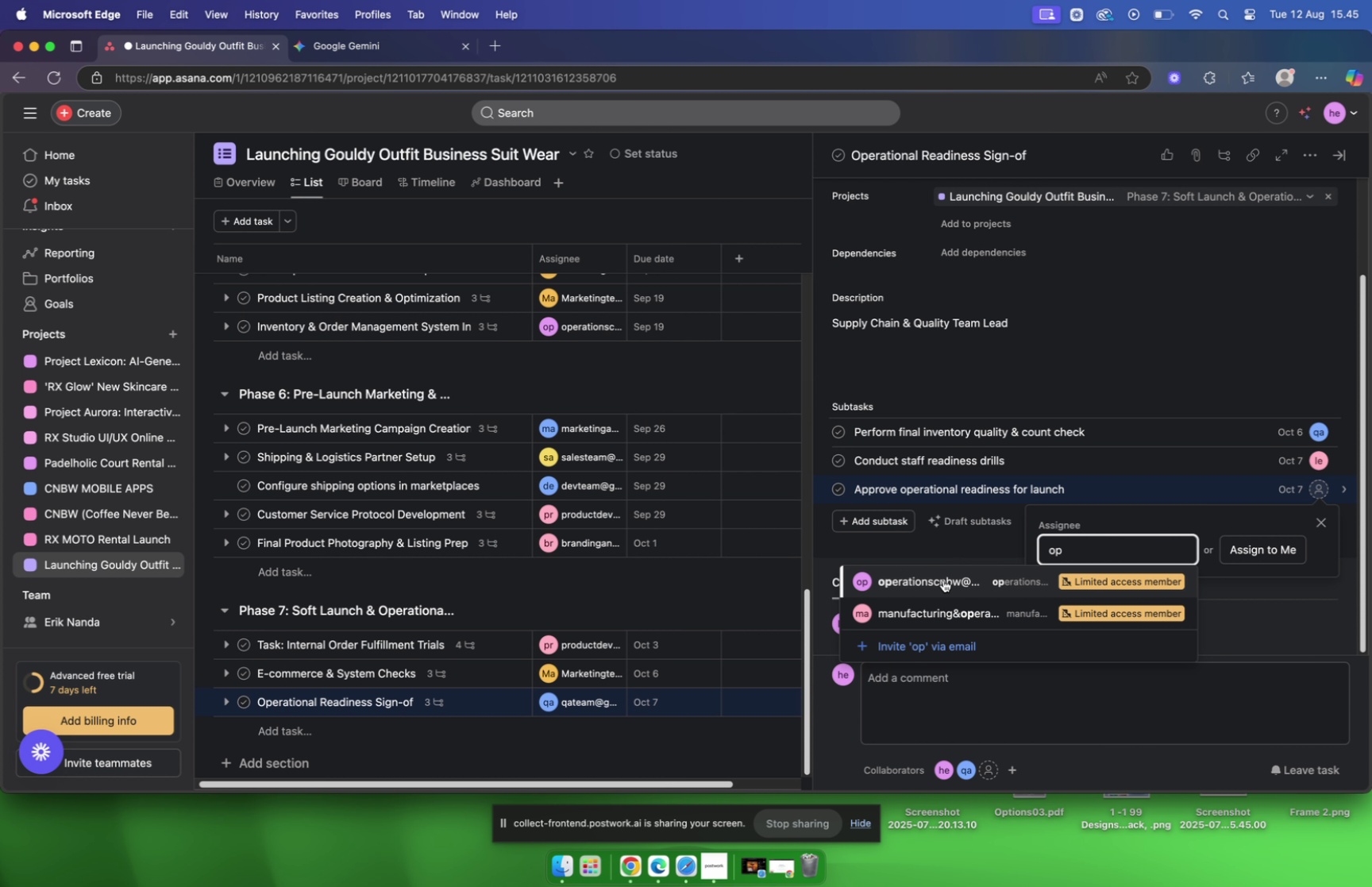 
scroll: coordinate [1045, 499], scroll_direction: down, amount: 5.0
 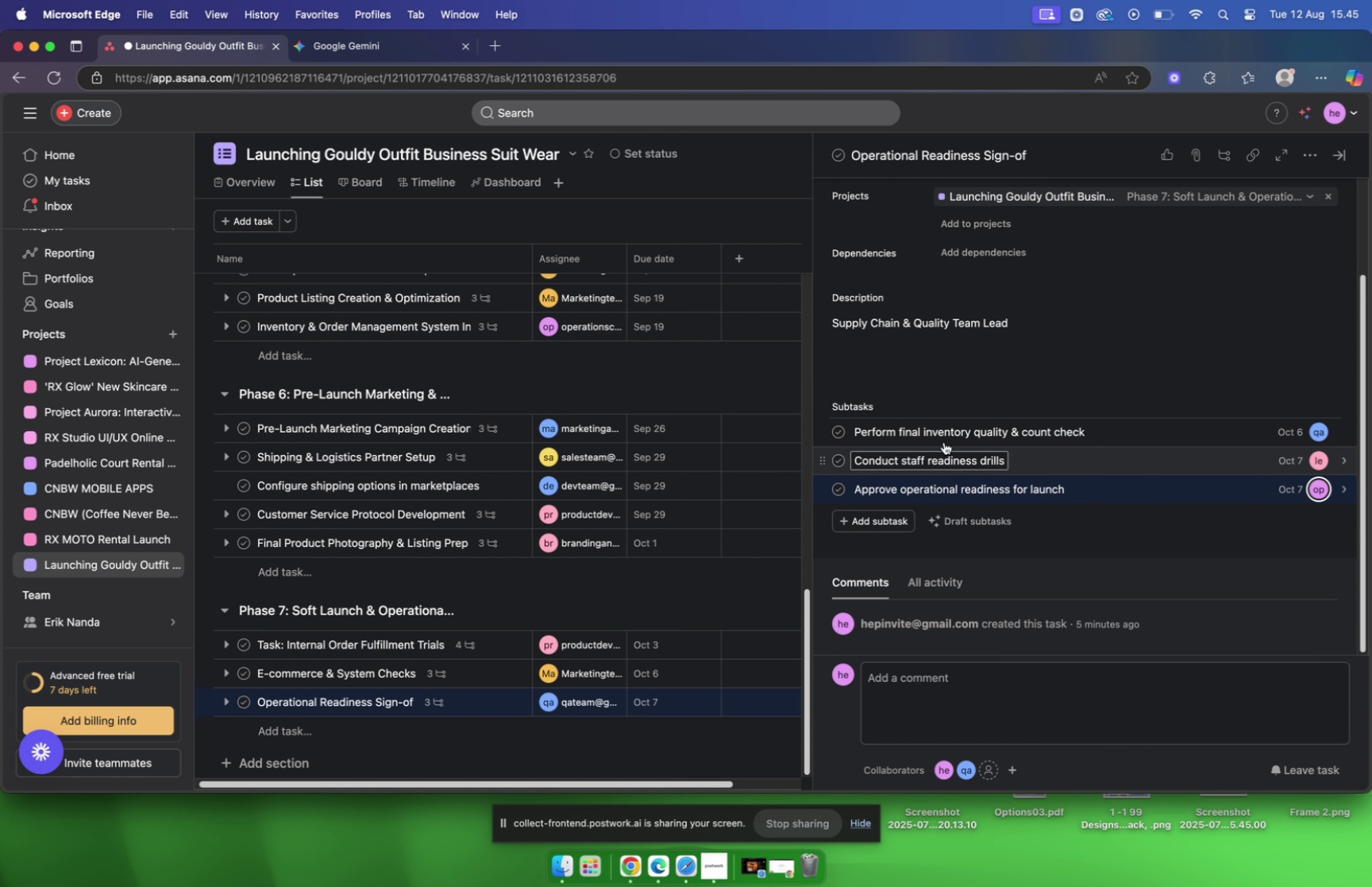 
scroll: coordinate [888, 429], scroll_direction: up, amount: 17.0
 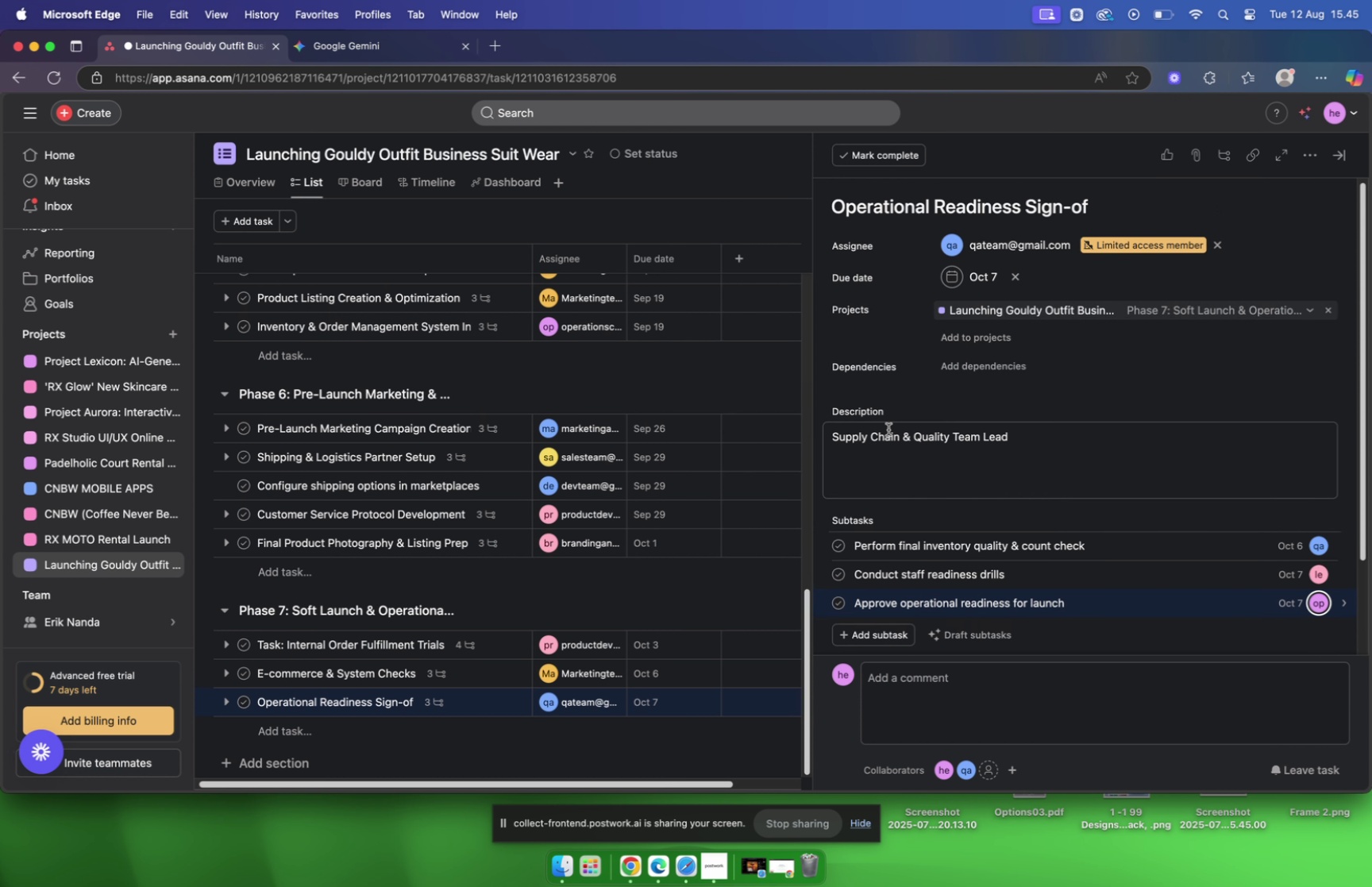 
scroll: coordinate [265, 718], scroll_direction: down, amount: 10.0
 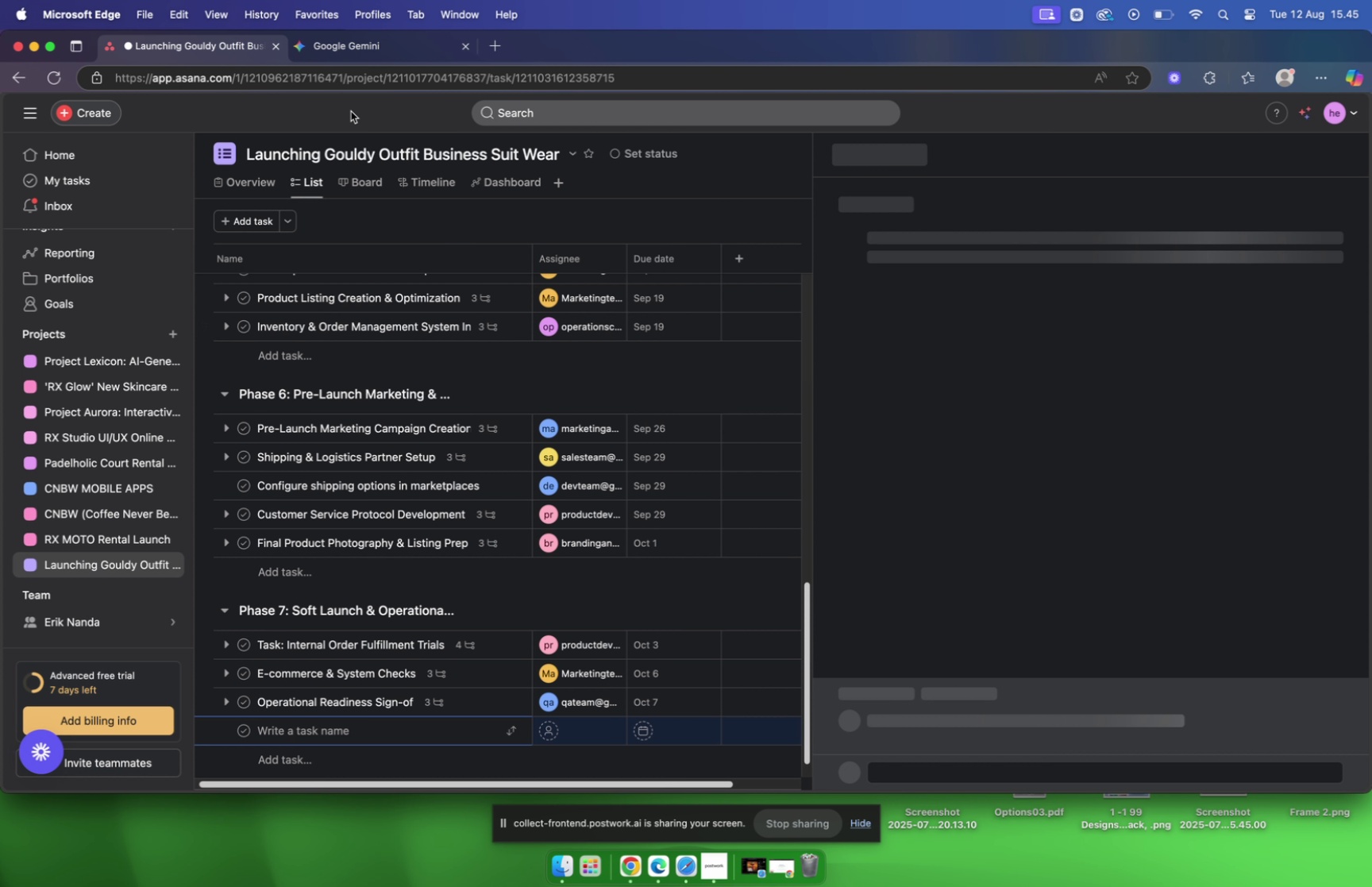 
left_click([368, 47])
 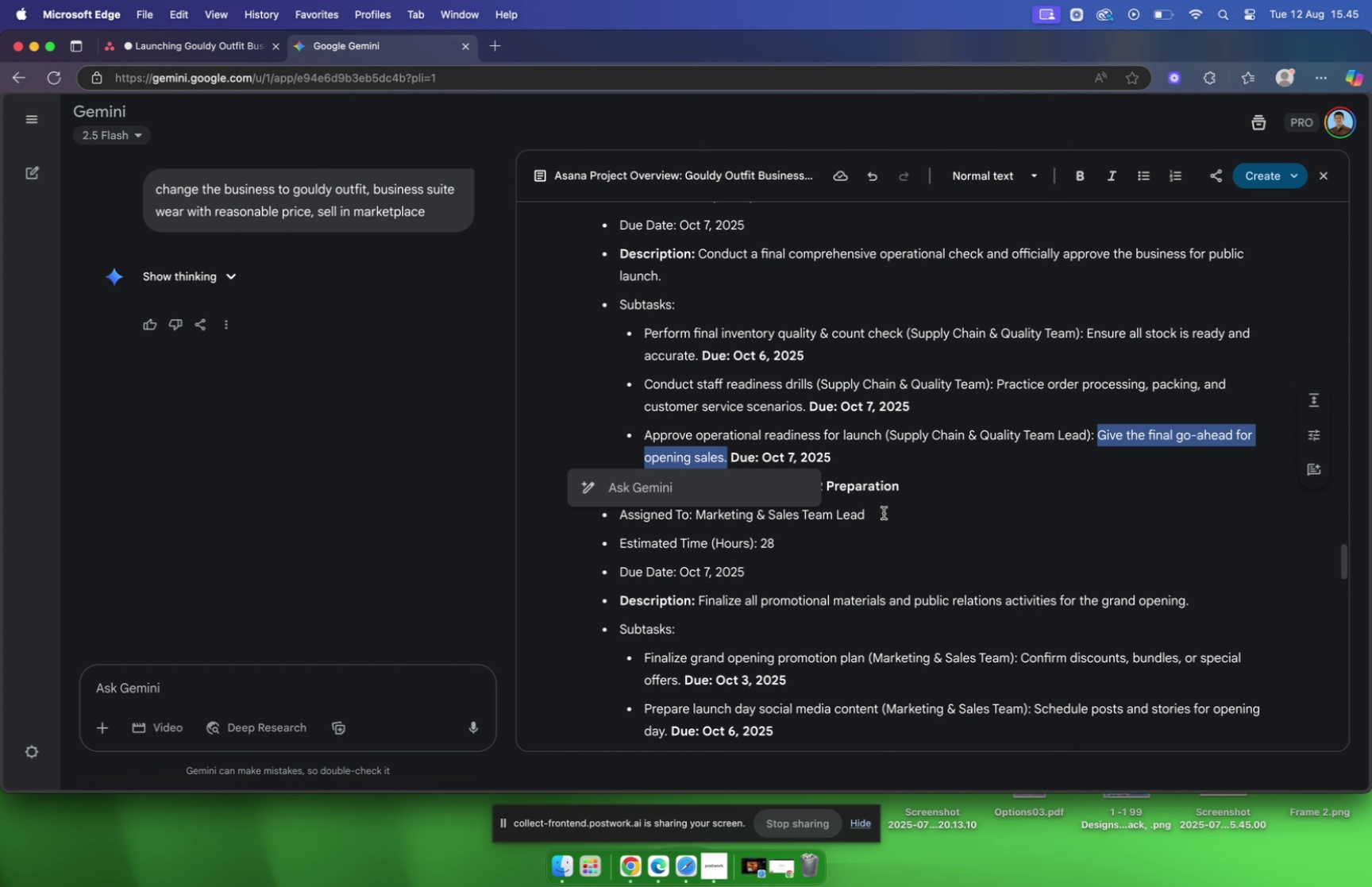 
left_click([911, 523])
 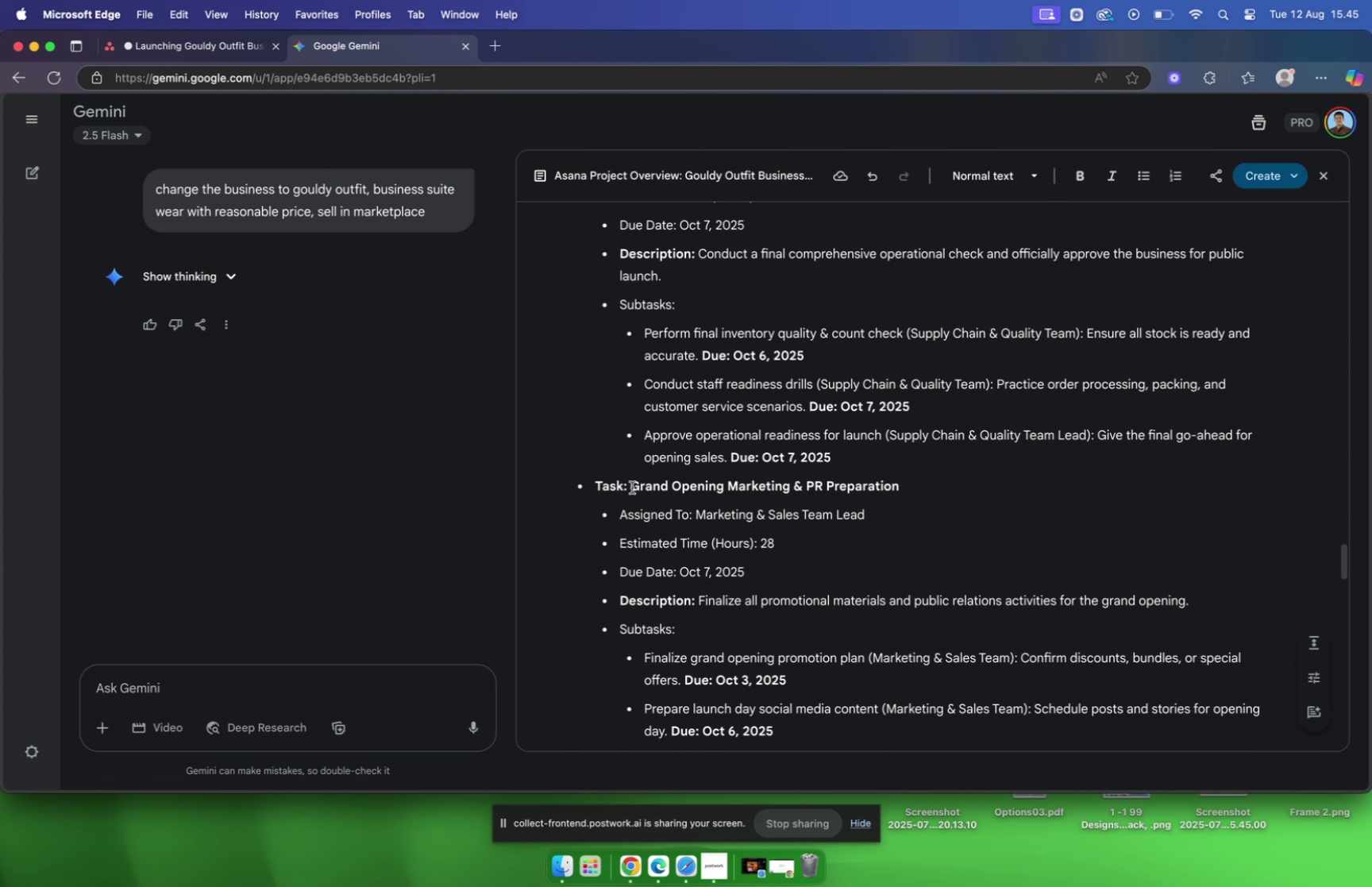 
left_click_drag(start_coordinate=[631, 486], to_coordinate=[961, 492])
 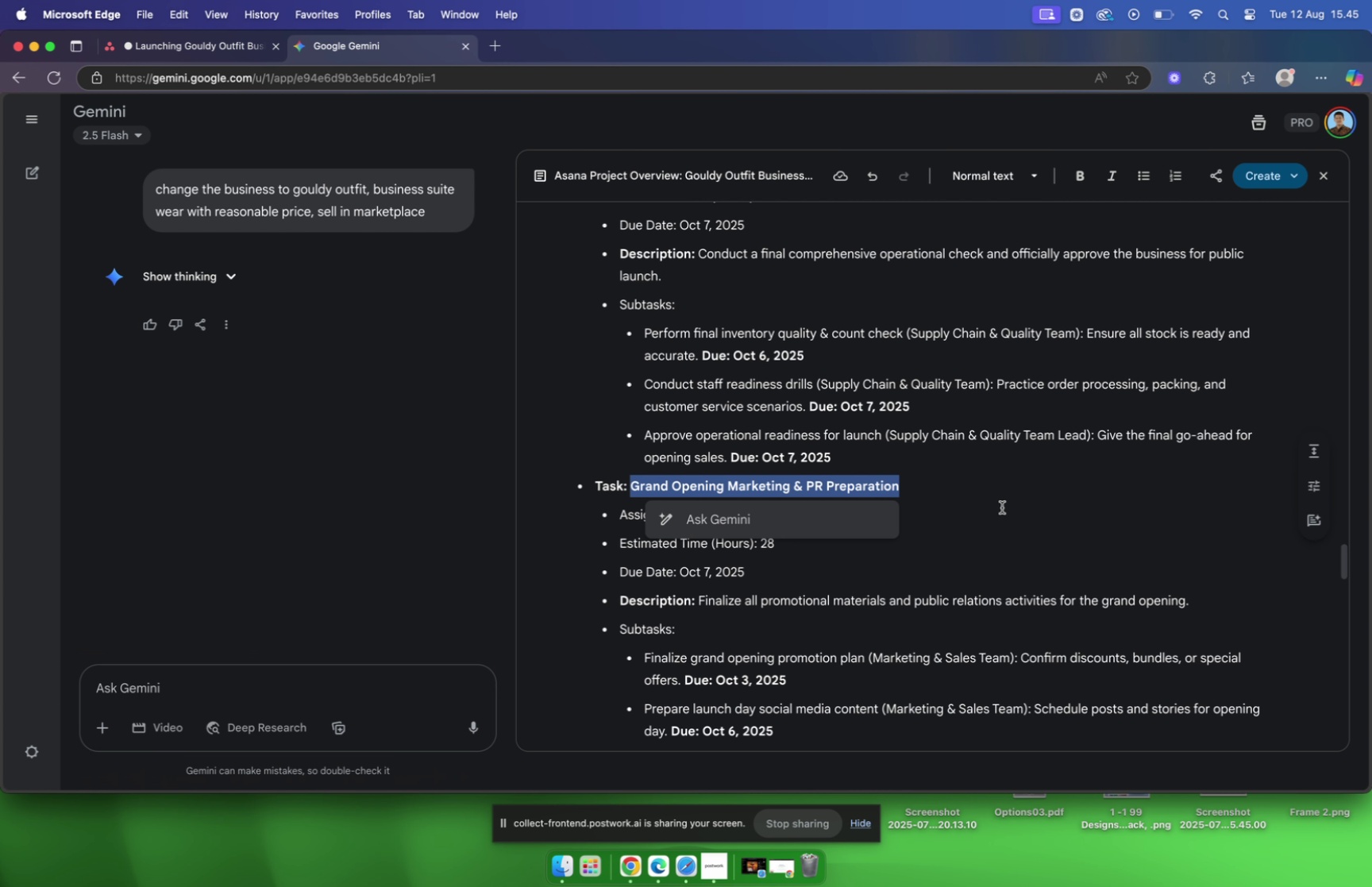 
key(Meta+C)
 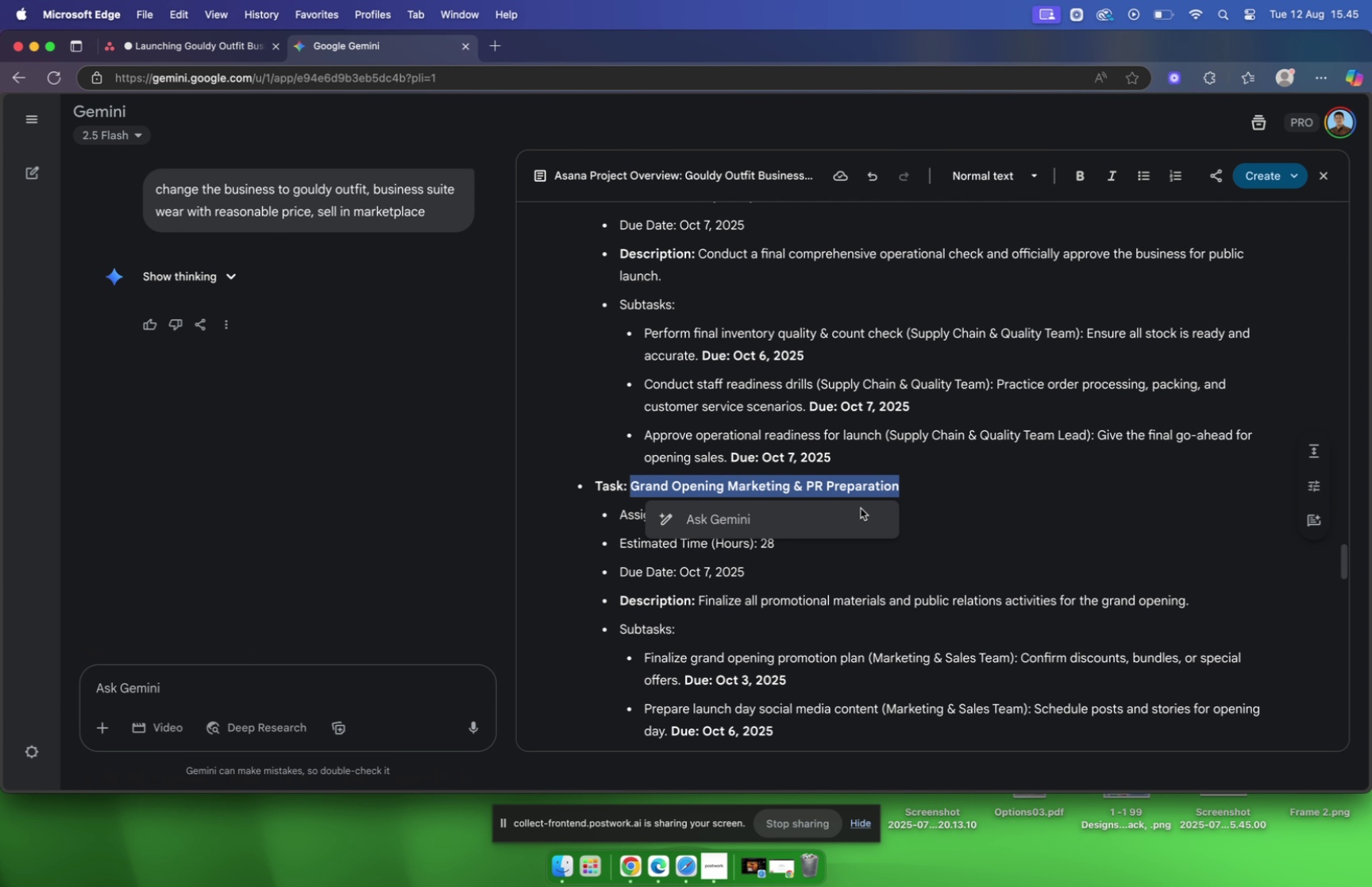 
scroll: coordinate [1057, 529], scroll_direction: down, amount: 32.0
 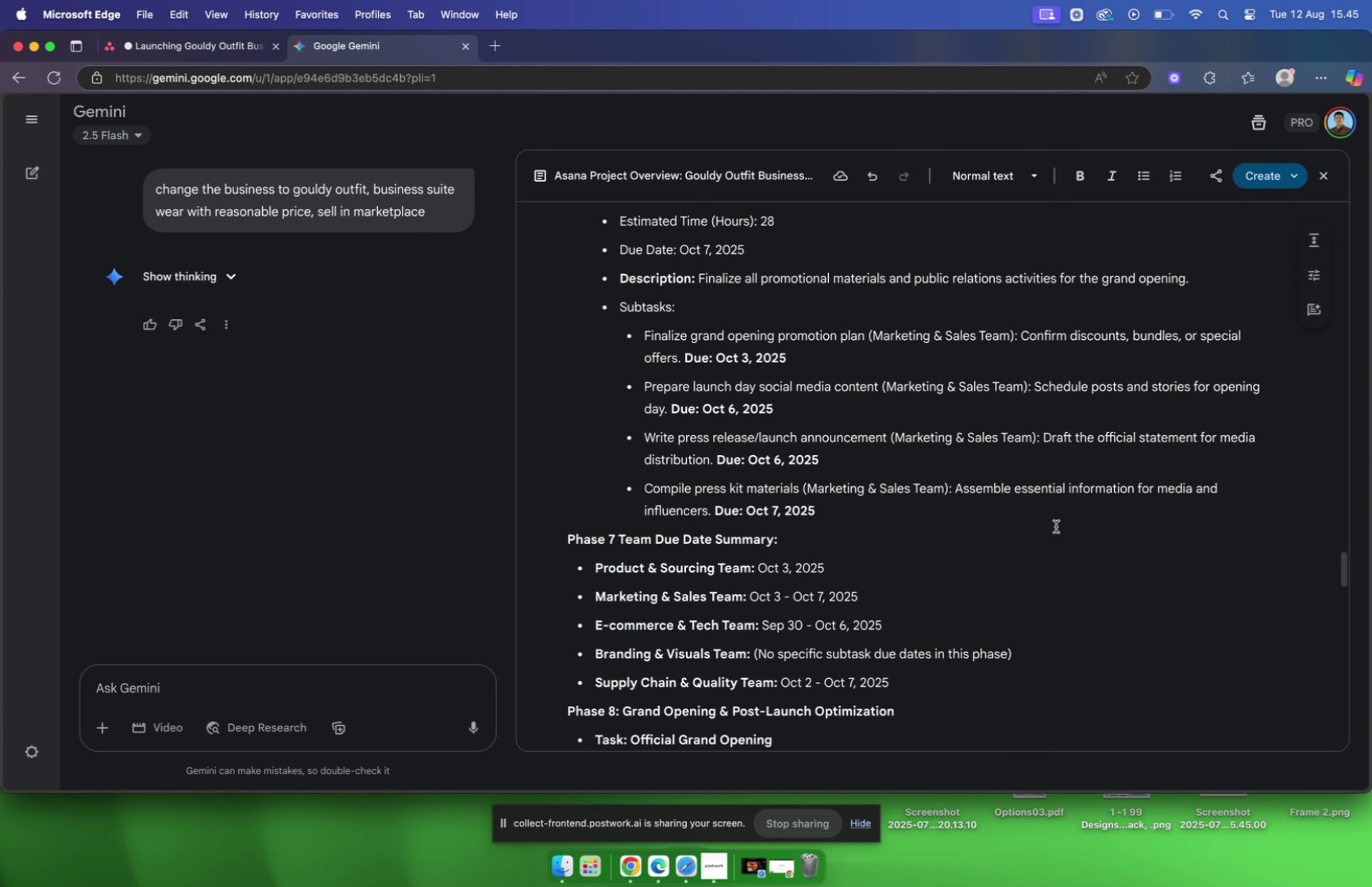 
scroll: coordinate [1056, 526], scroll_direction: up, amount: 7.0
 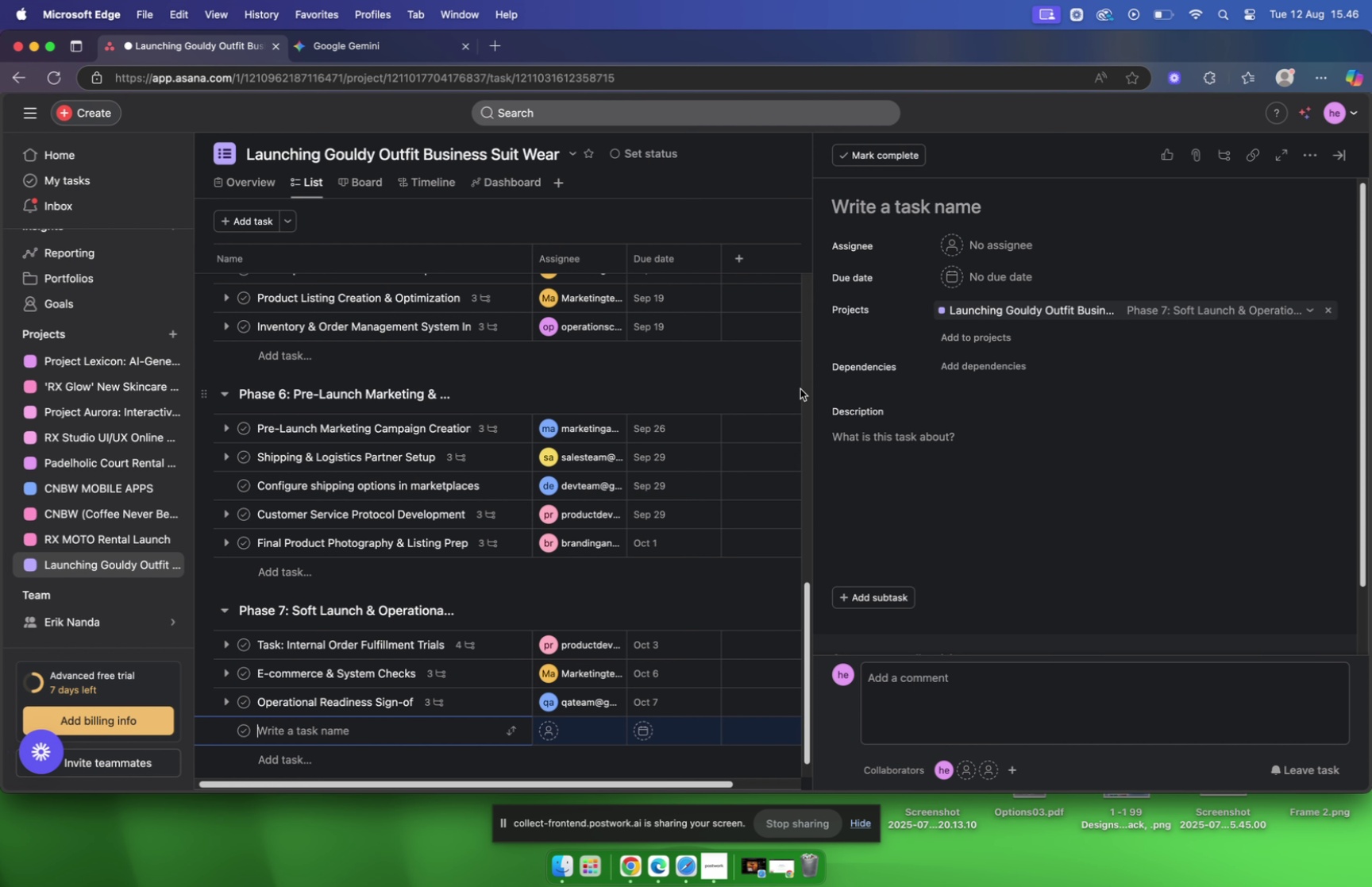 
key(Meta+V)
 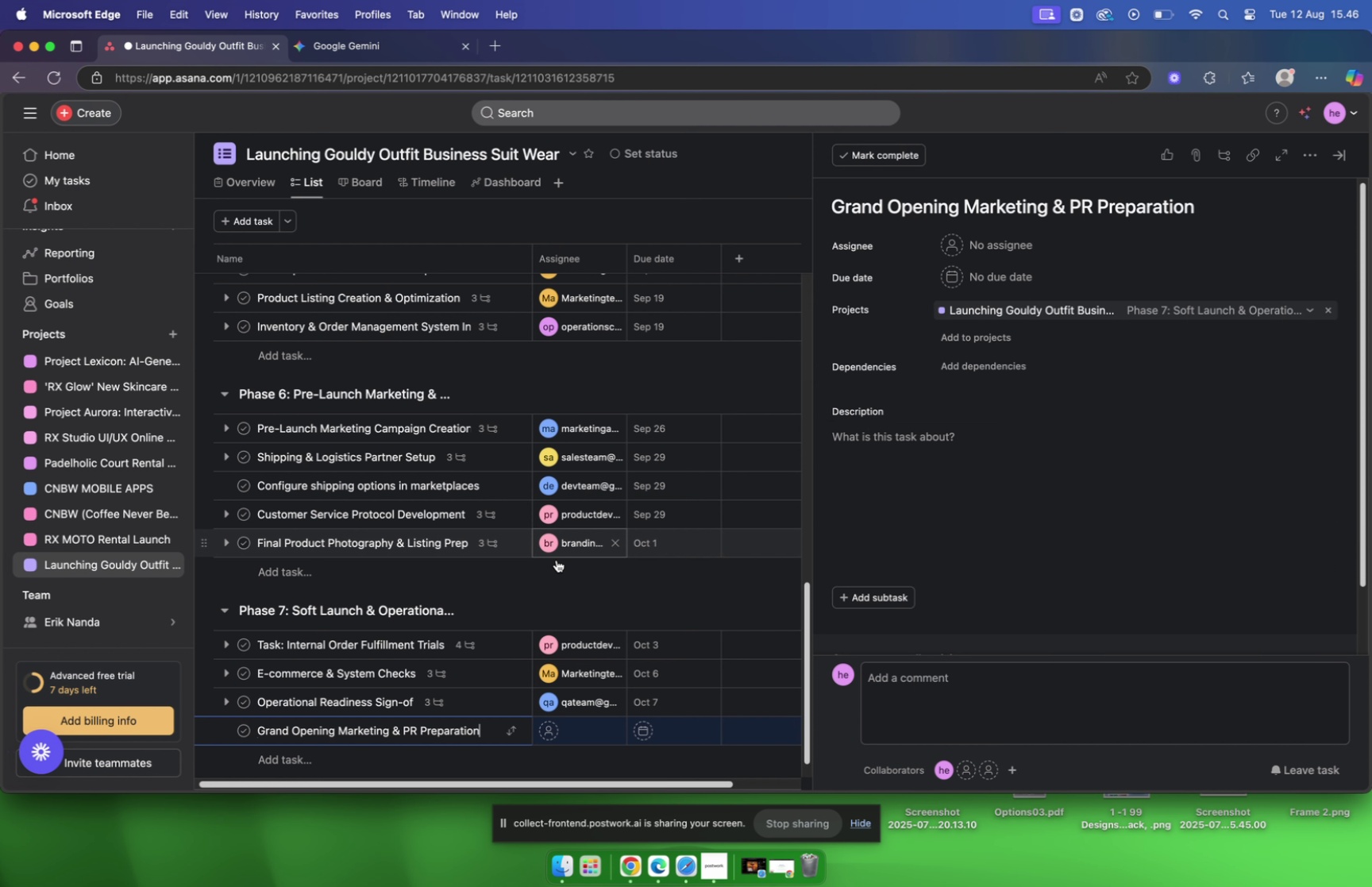 
scroll: coordinate [431, 542], scroll_direction: down, amount: 21.0
 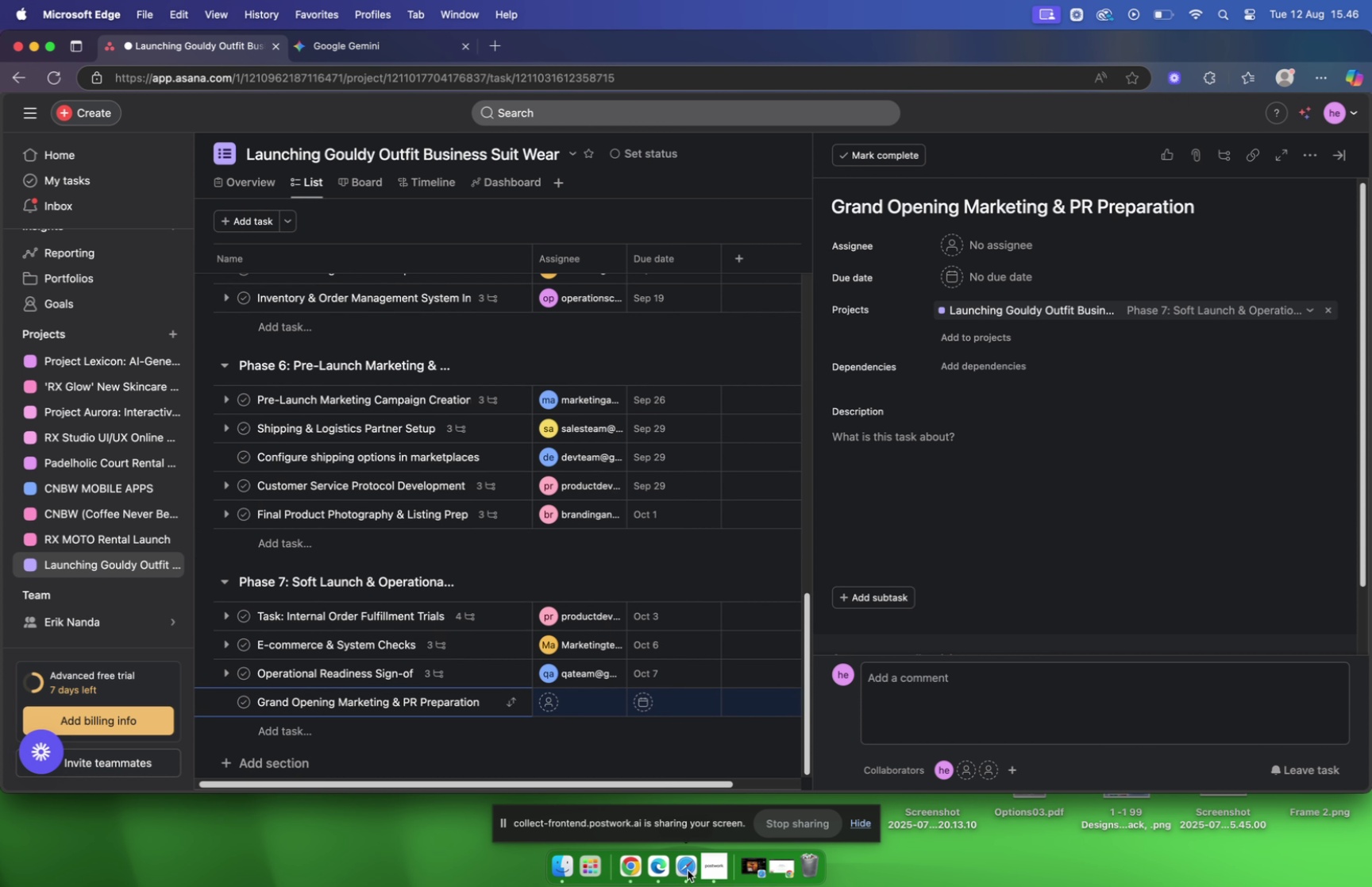 
left_click([623, 866])
 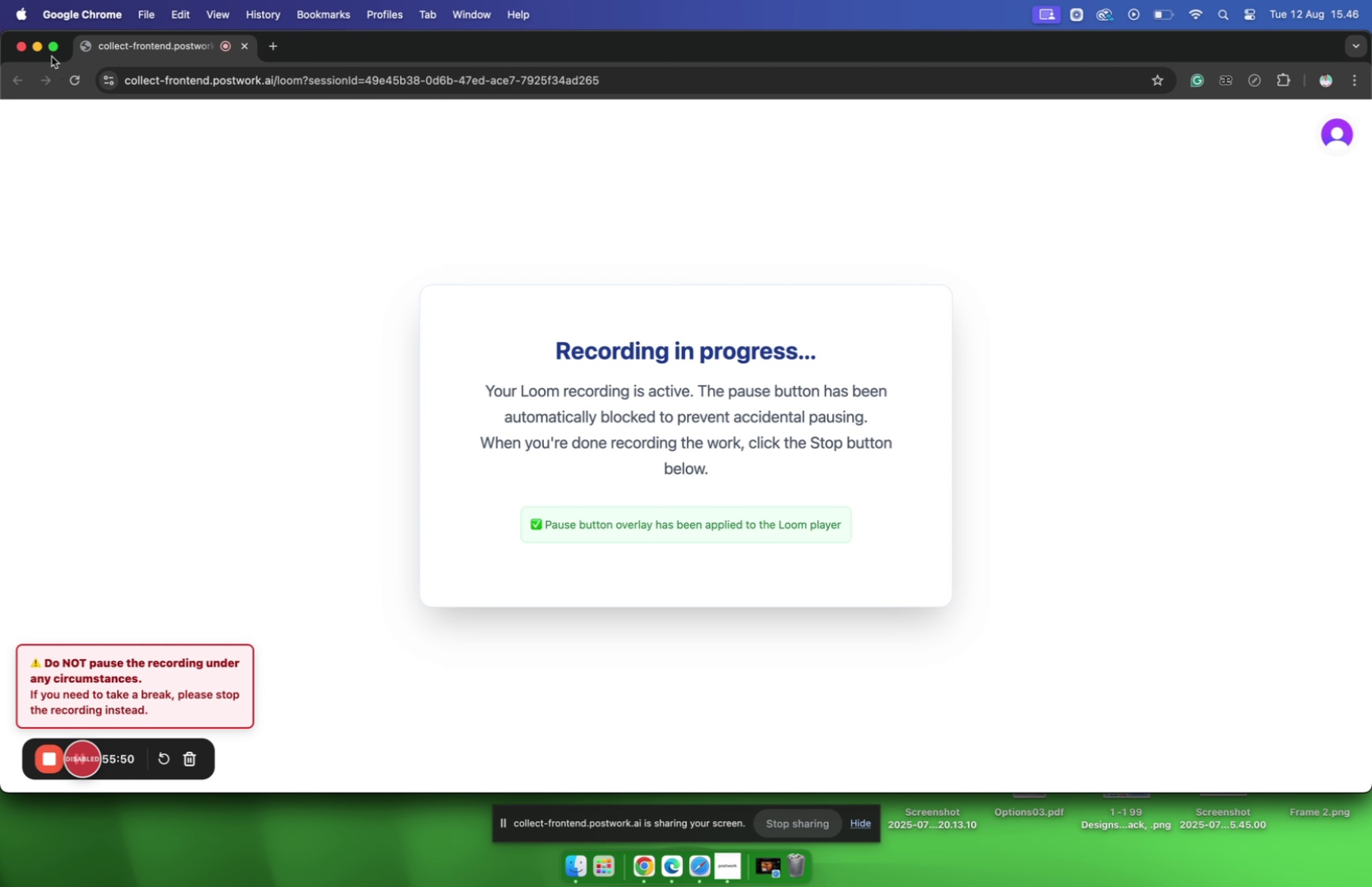 
left_click([37, 46])
 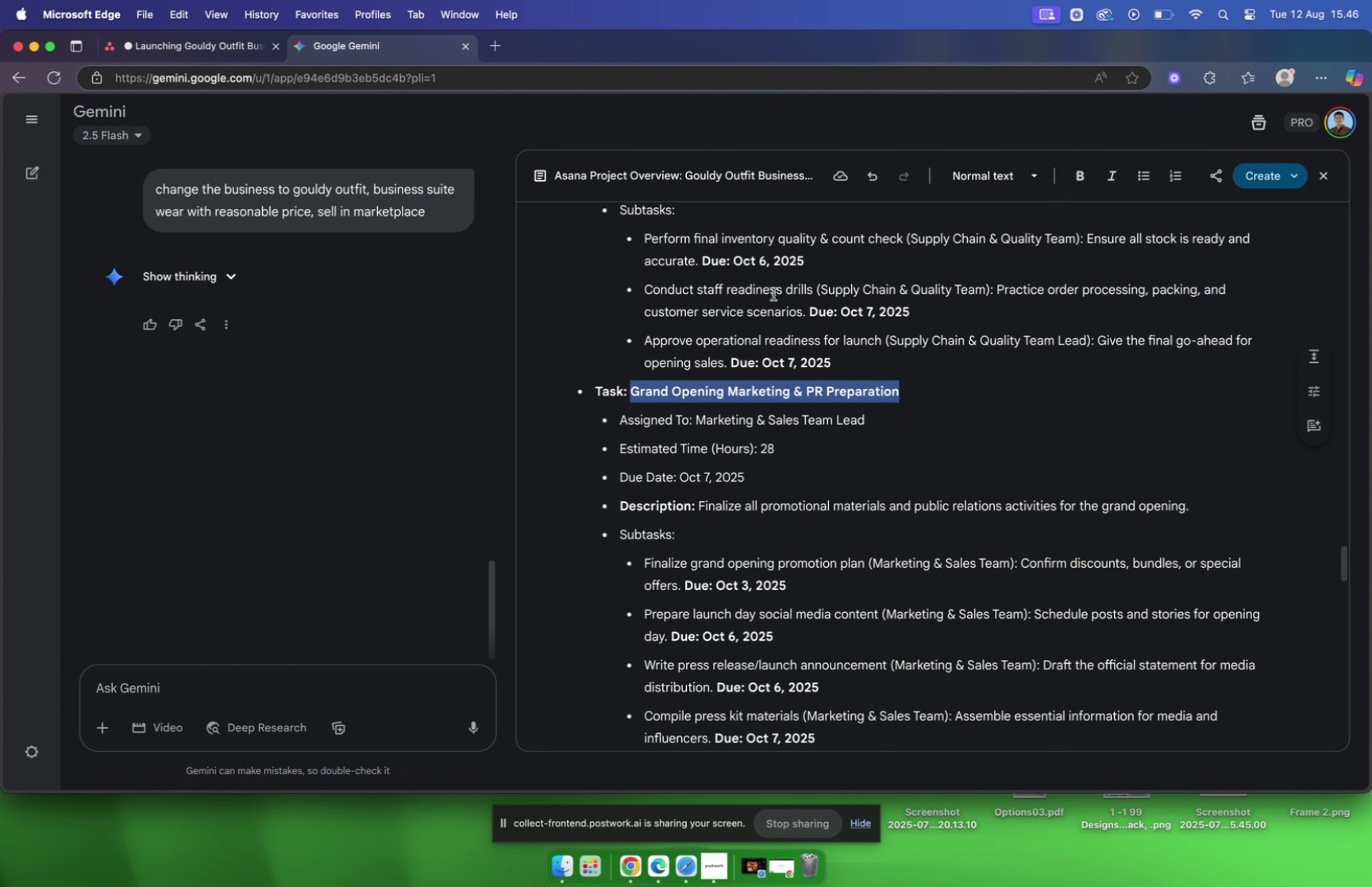 
wait(11.79)
 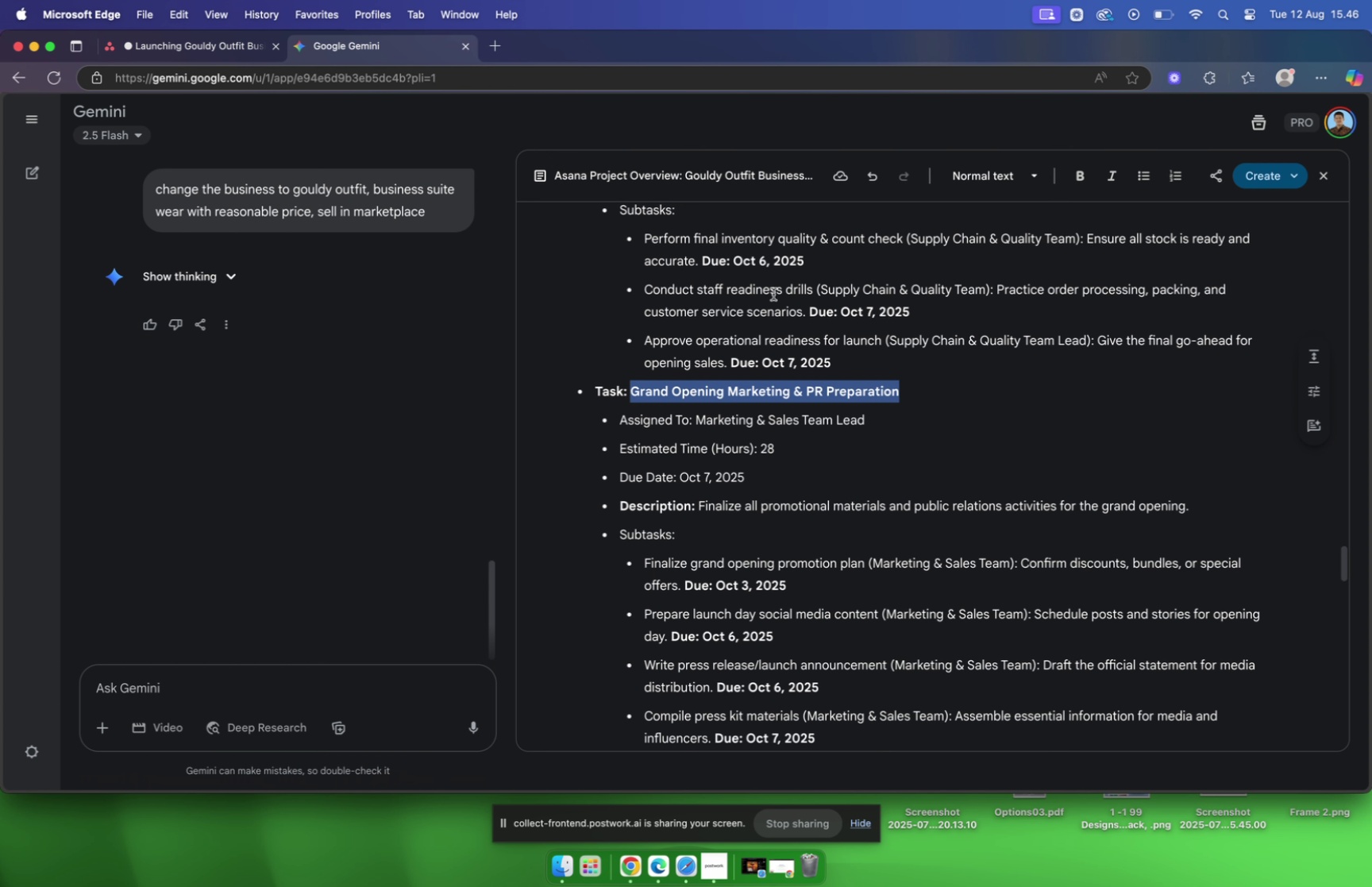 
left_click_drag(start_coordinate=[697, 418], to_coordinate=[871, 418])
 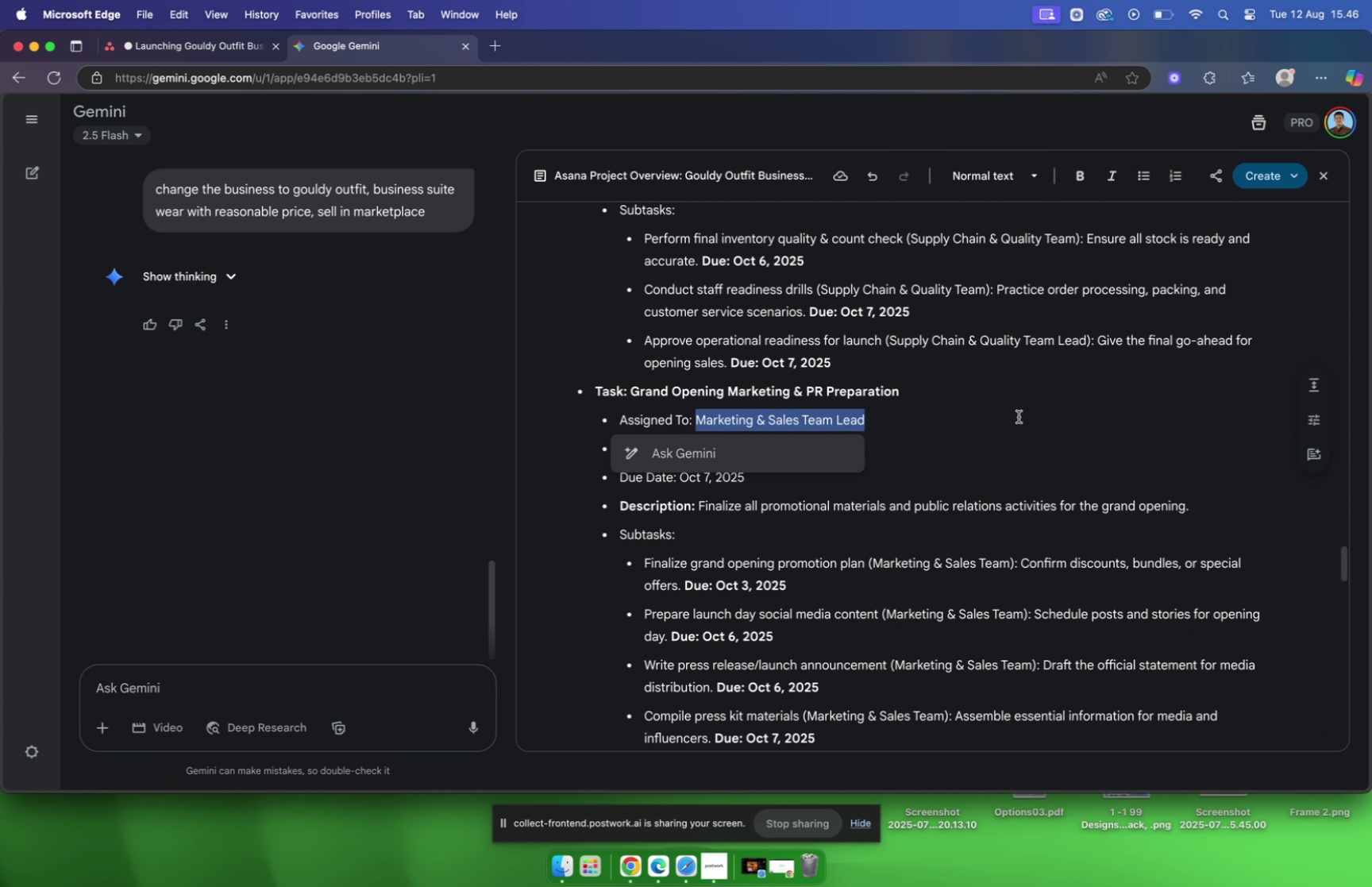 
key(Meta+C)
 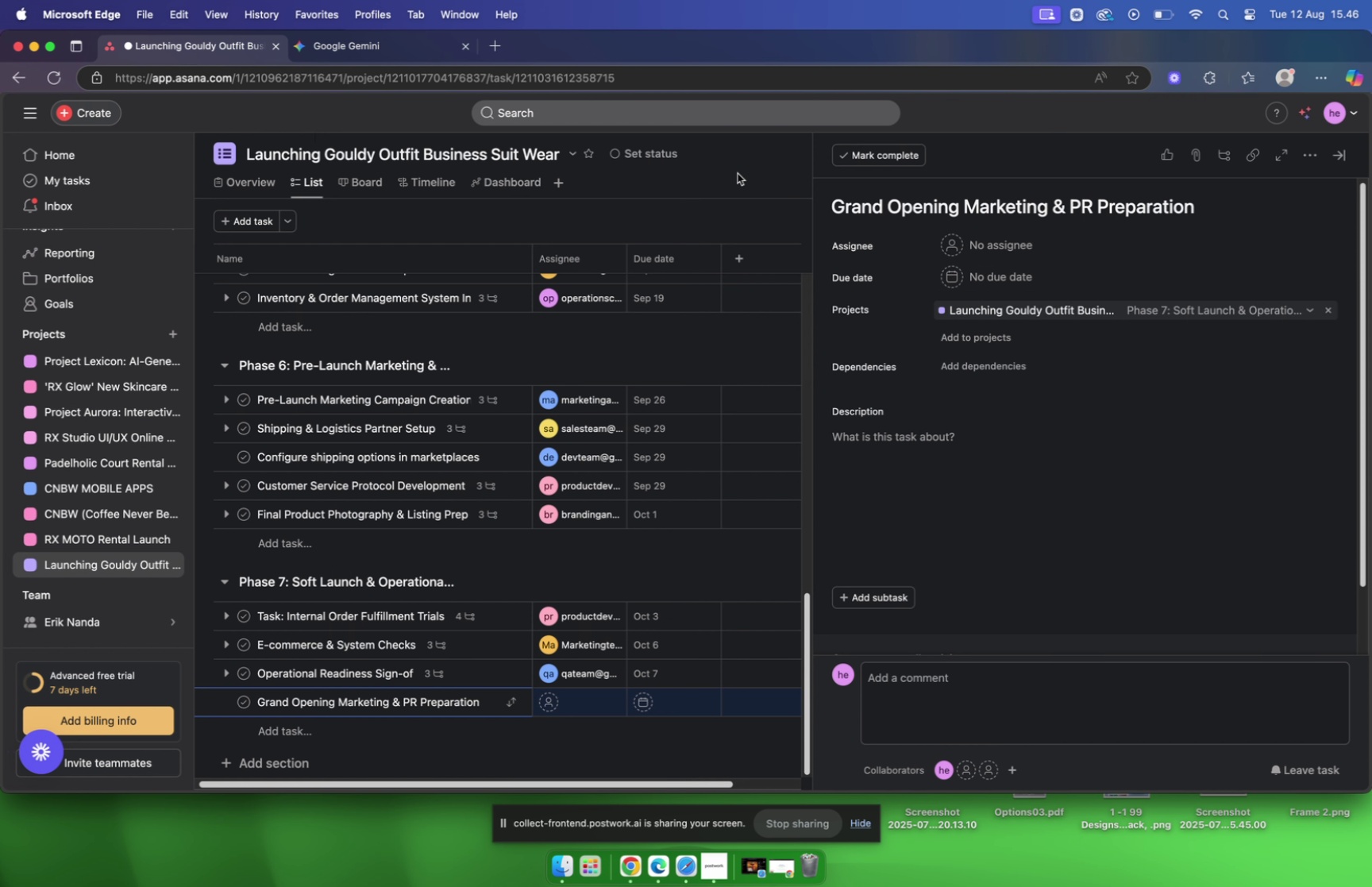 
wait(5.12)
 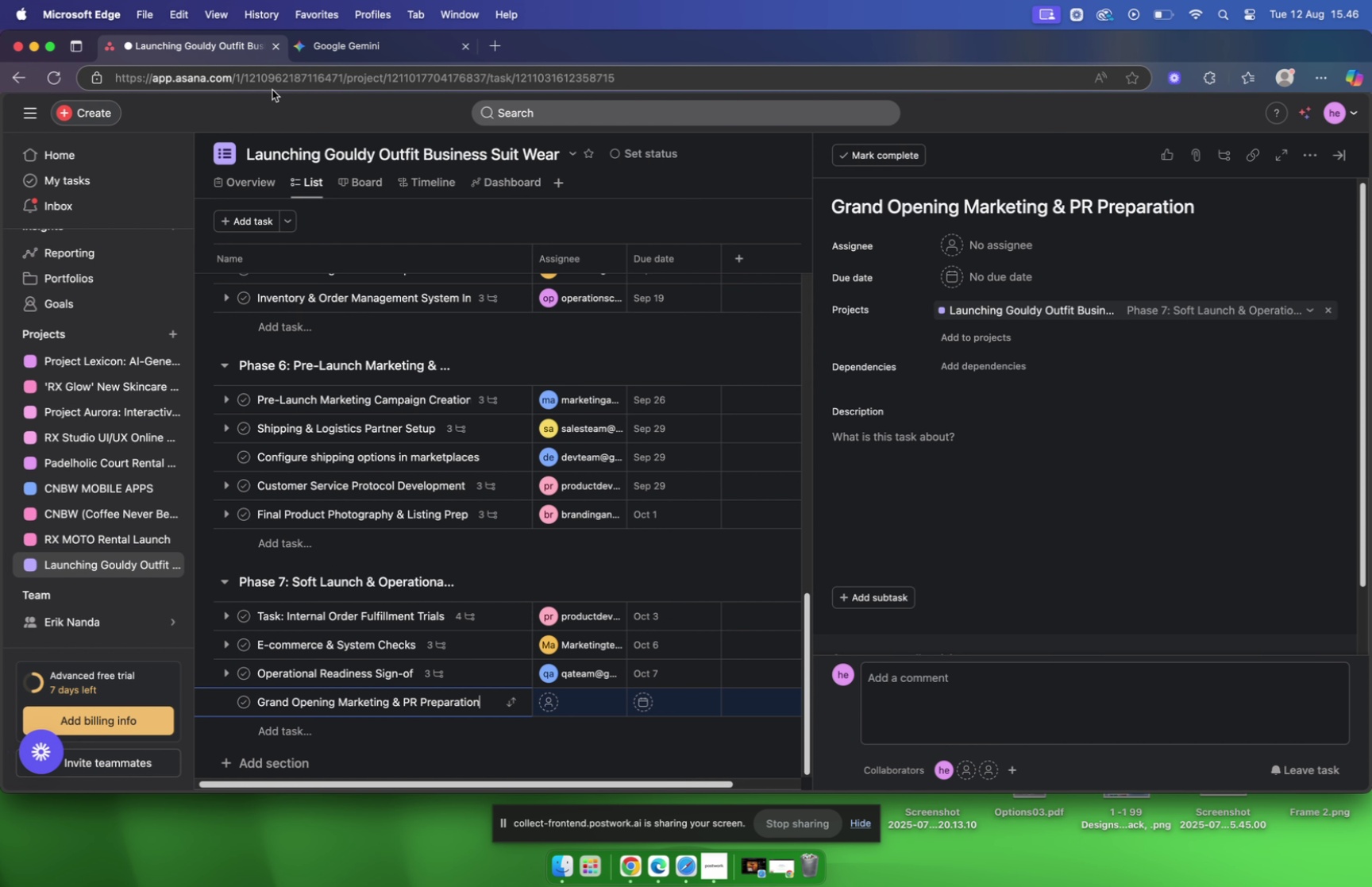 
left_click([1001, 249])
 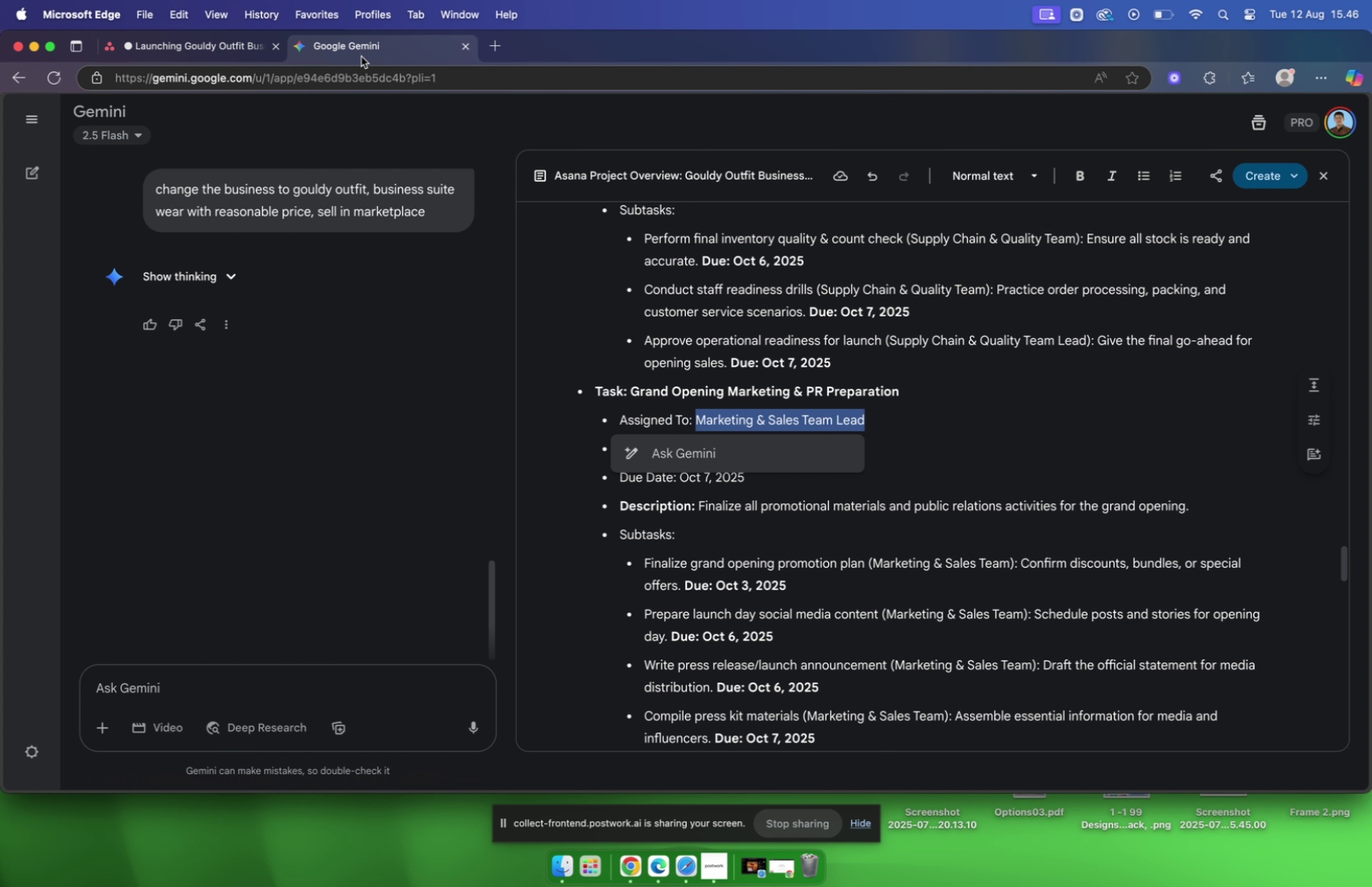 
left_click([974, 452])
 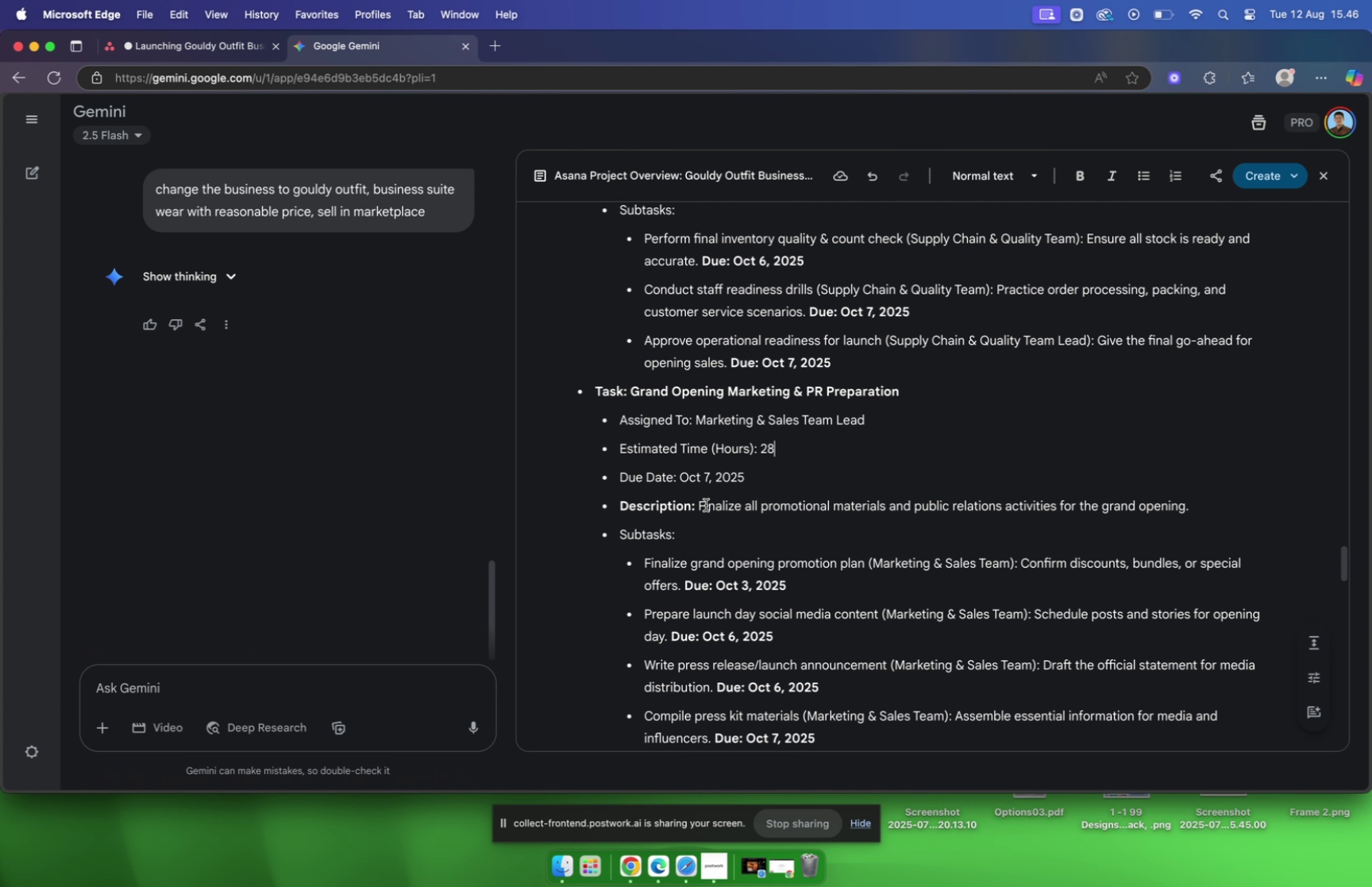 
left_click_drag(start_coordinate=[700, 503], to_coordinate=[1190, 505])
 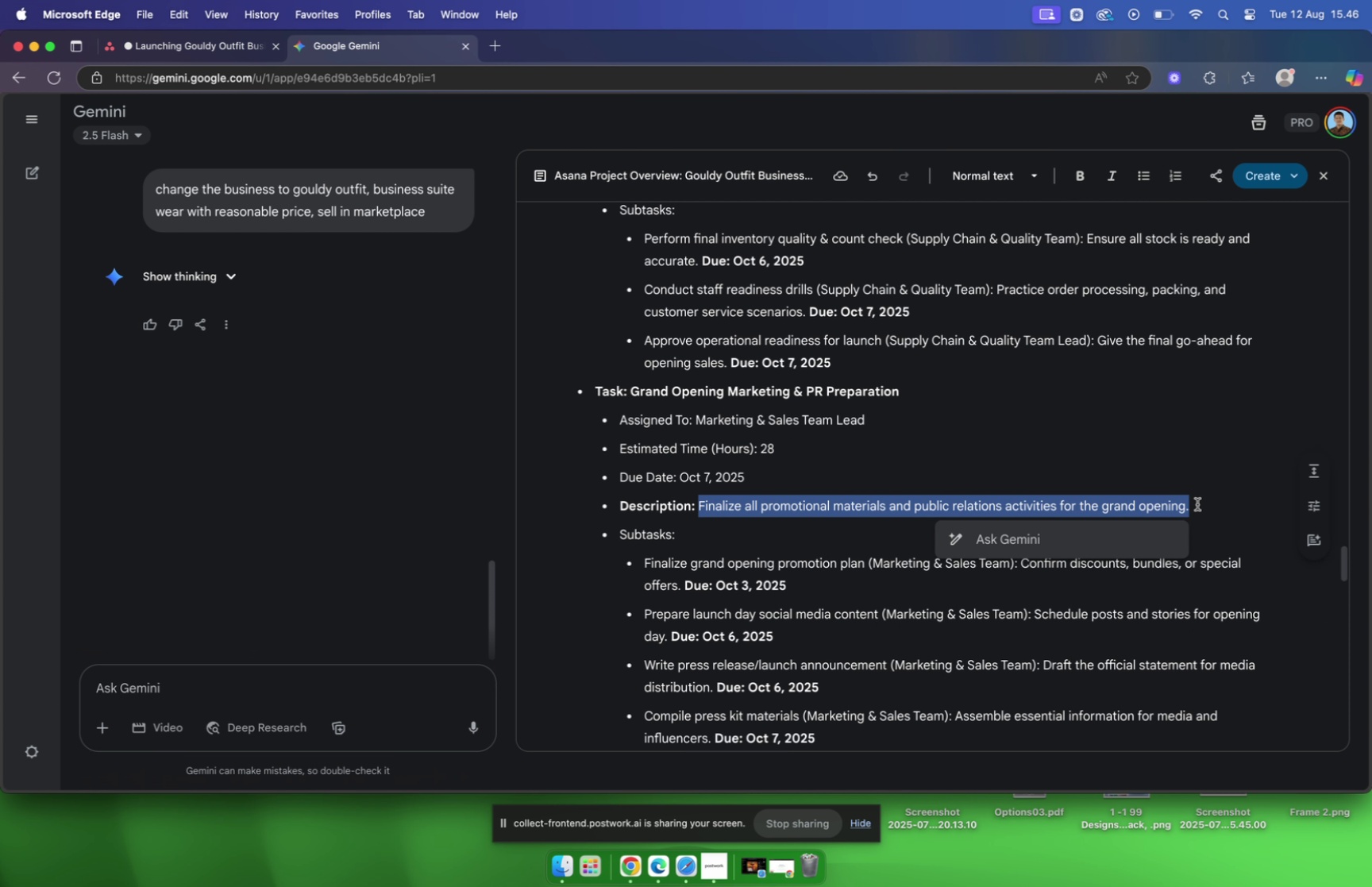 
key(Meta+C)
 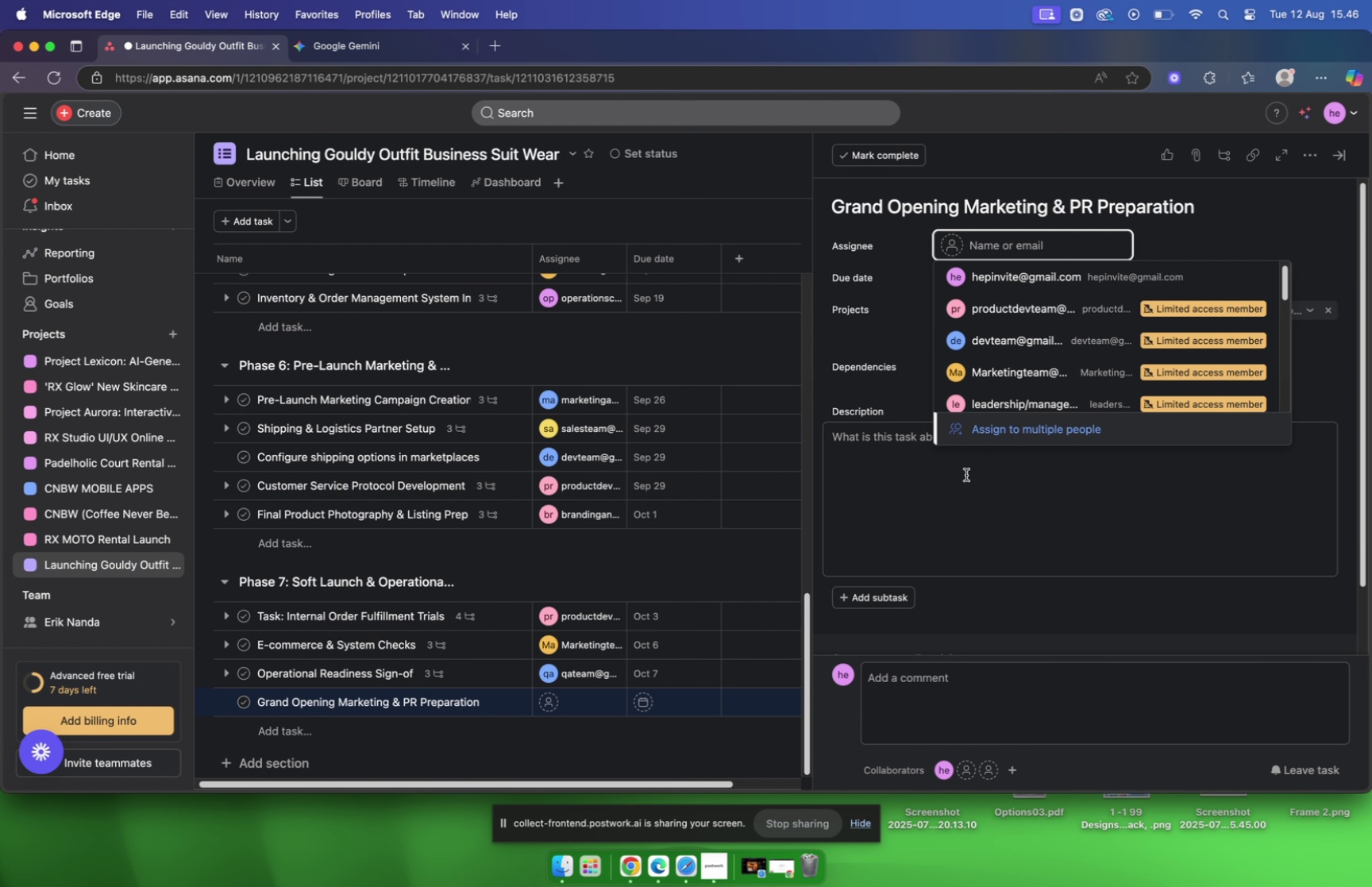 
left_click([966, 476])
 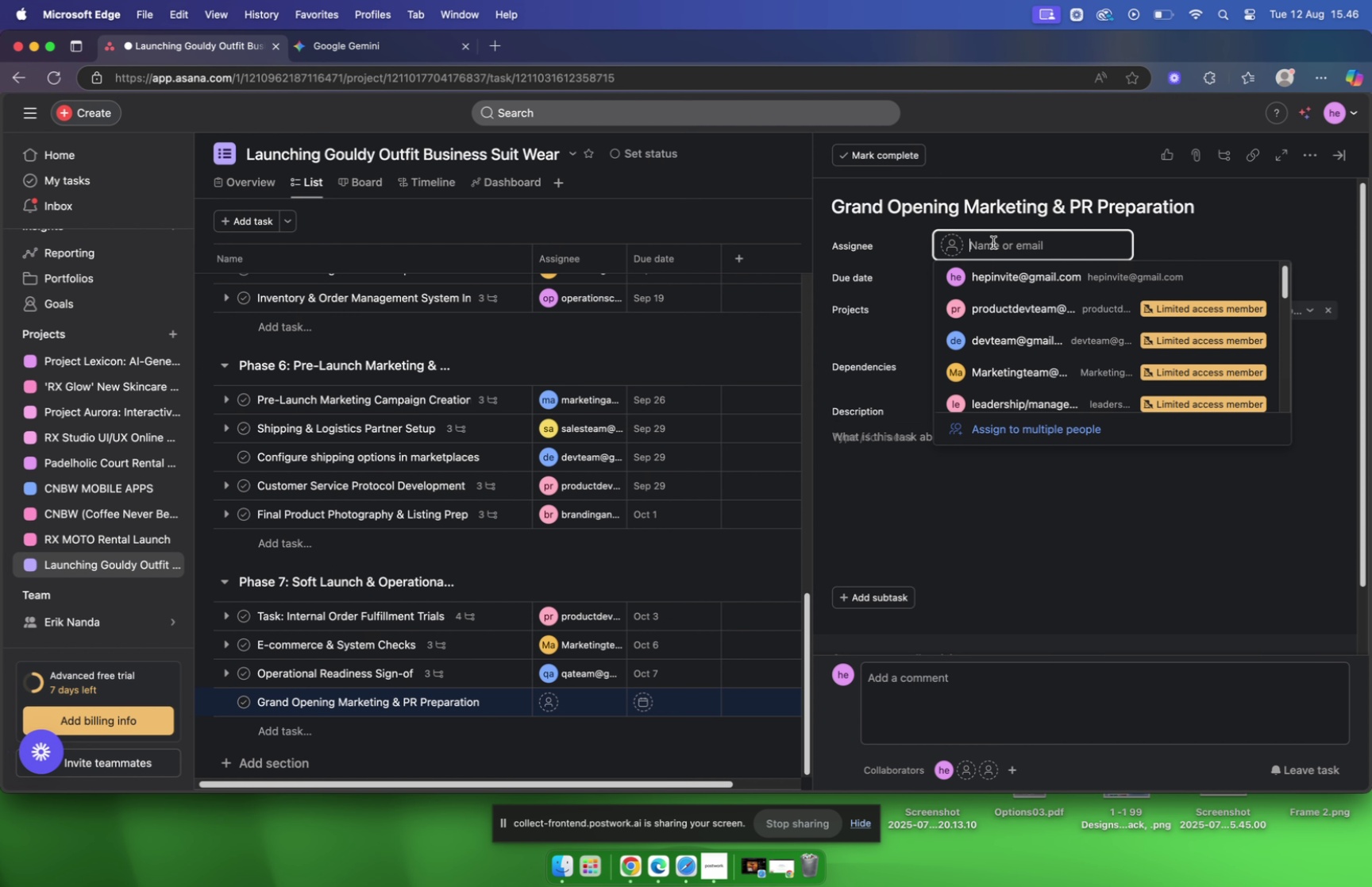 
left_click([1013, 315])
 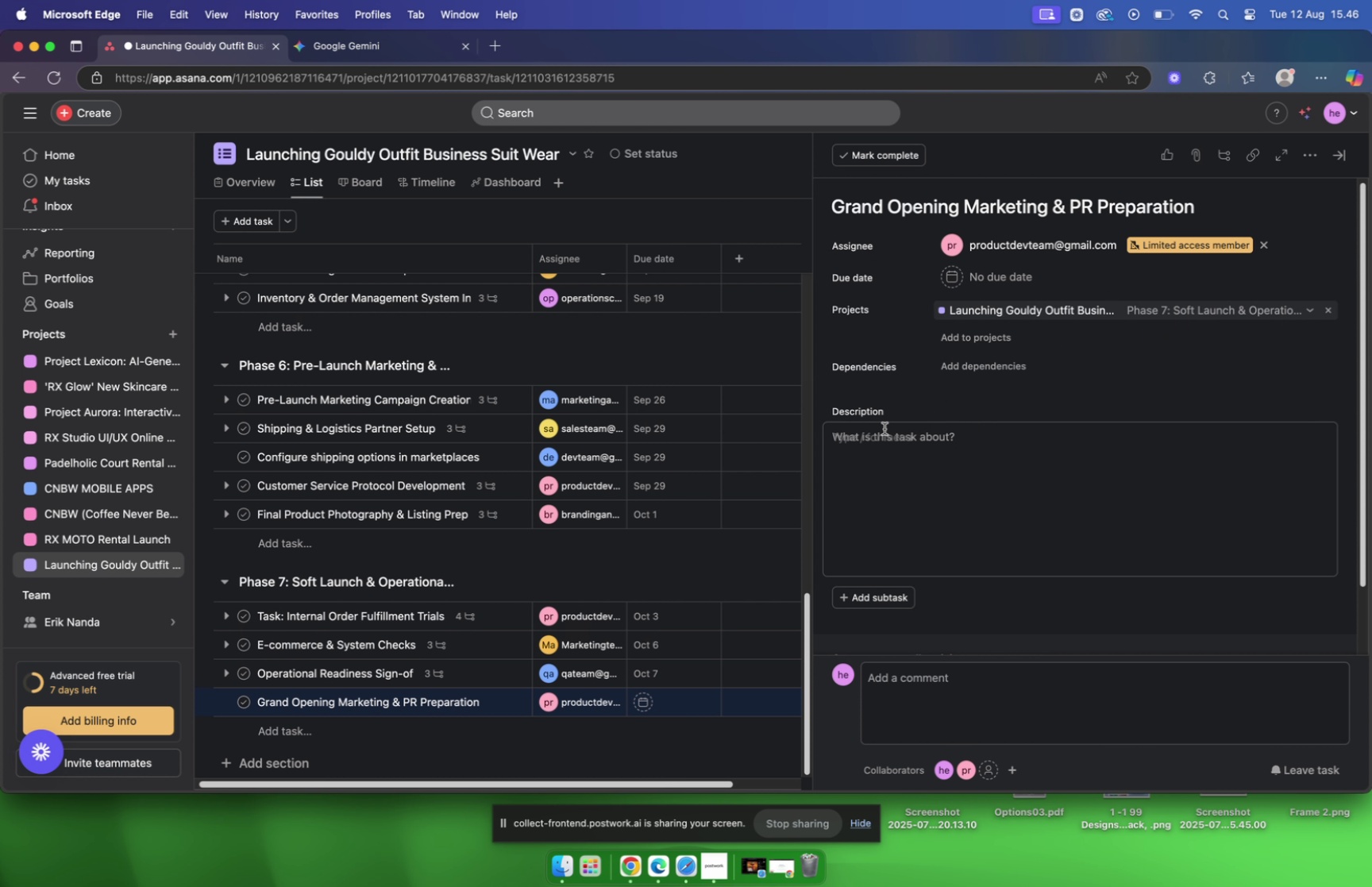 
left_click([890, 432])
 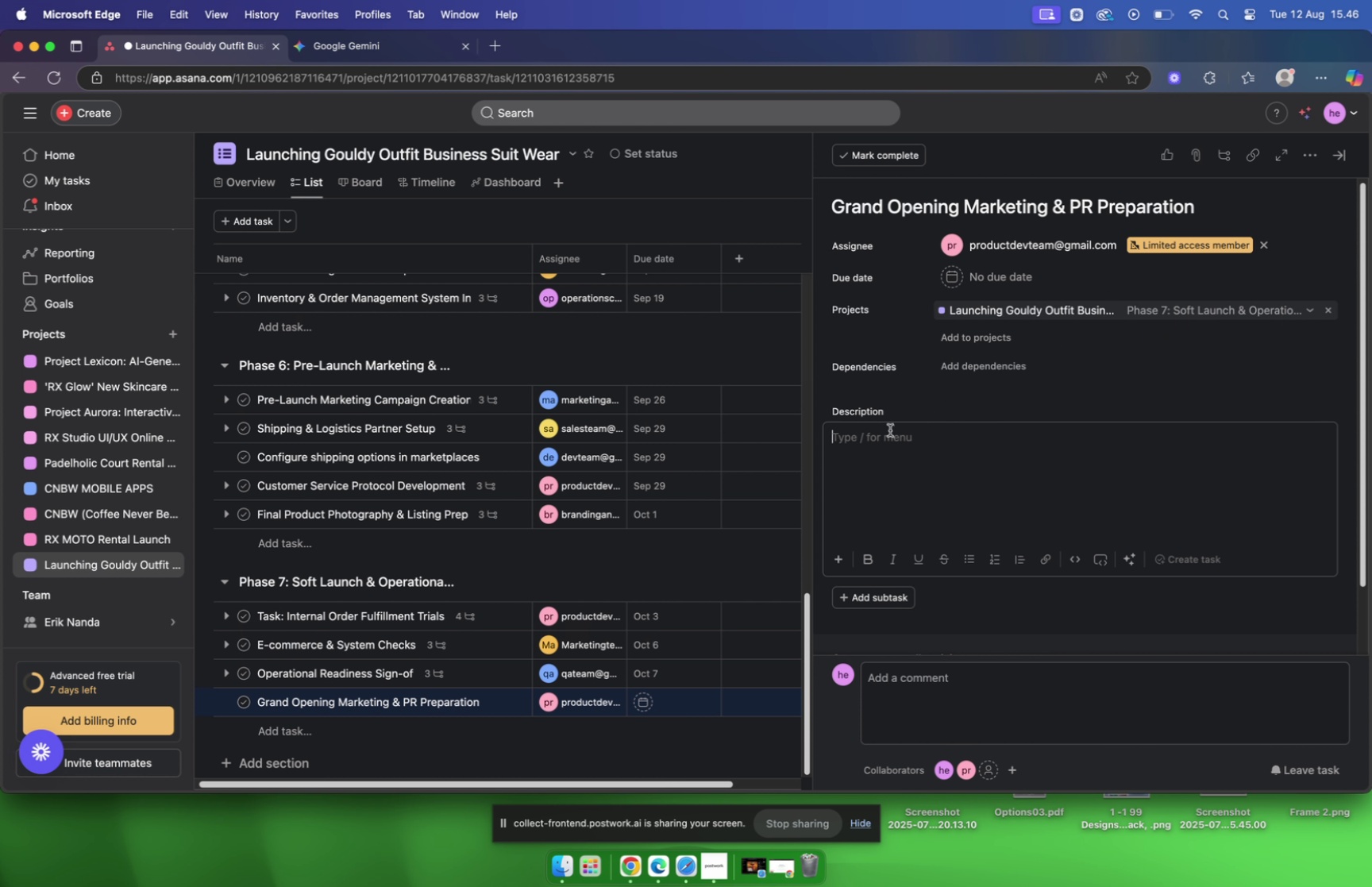 
key(Meta+V)
 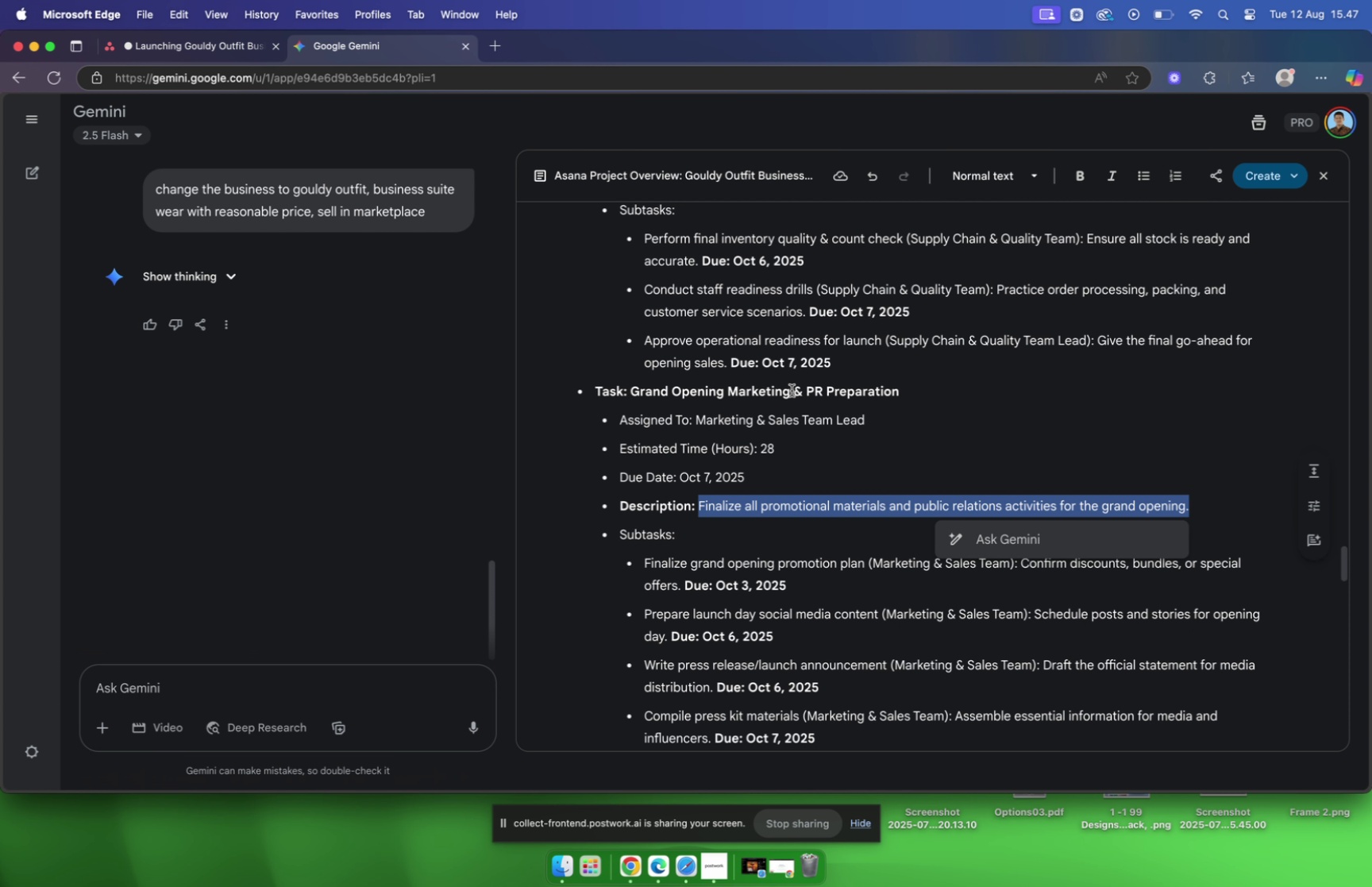 
wait(50.67)
 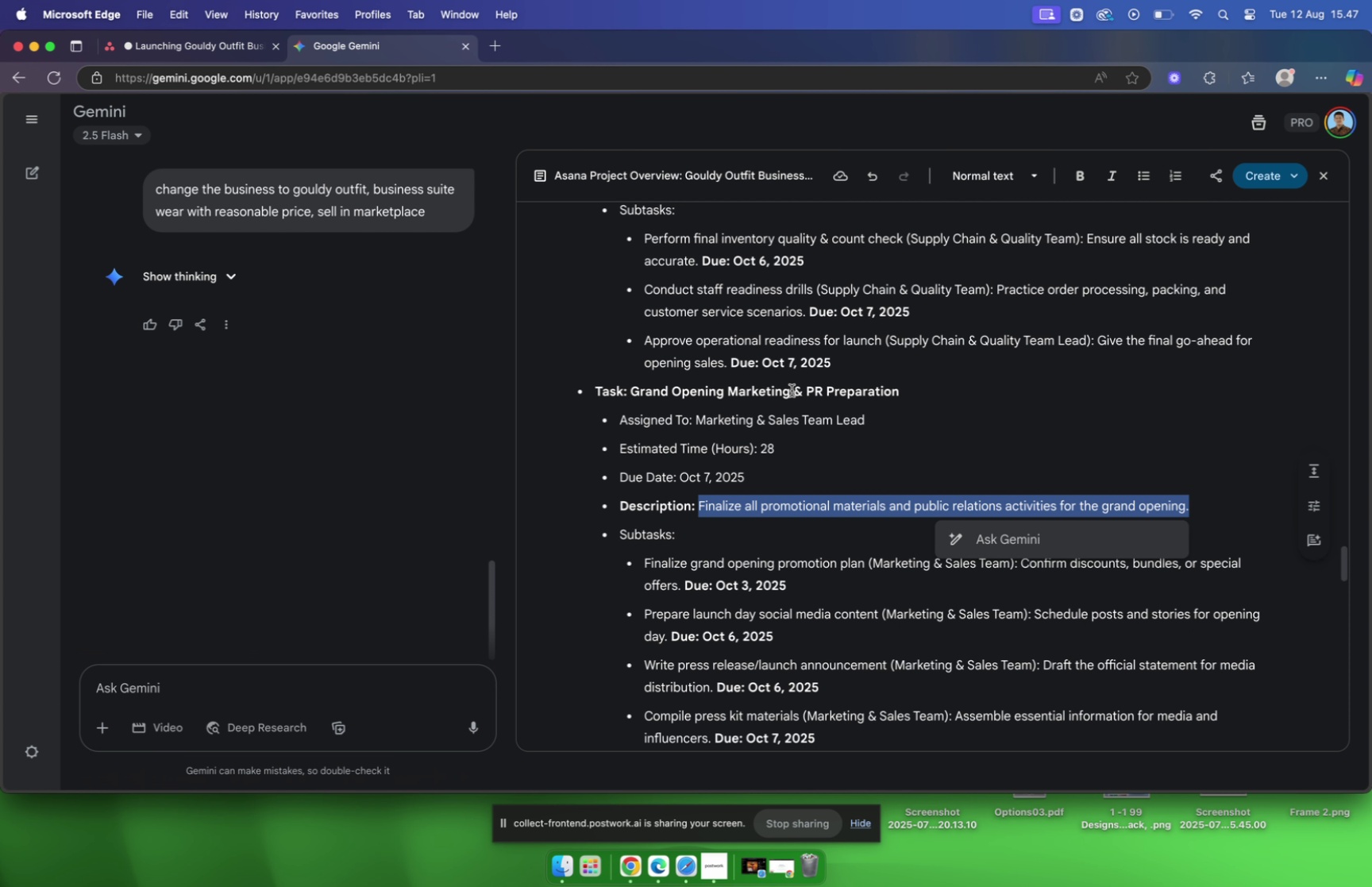 
left_click([892, 330])
 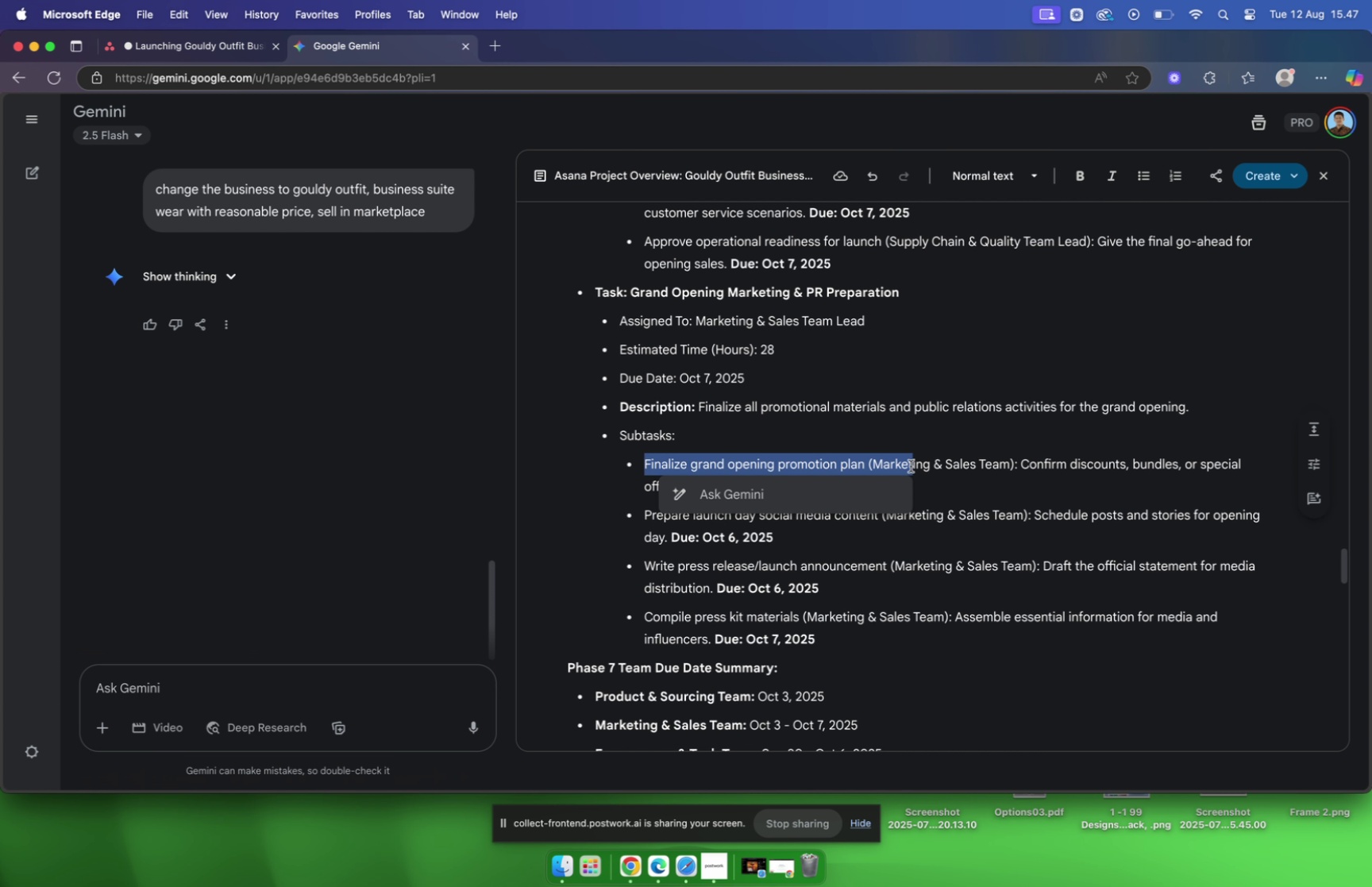 
scroll: coordinate [1020, 466], scroll_direction: down, amount: 11.0
 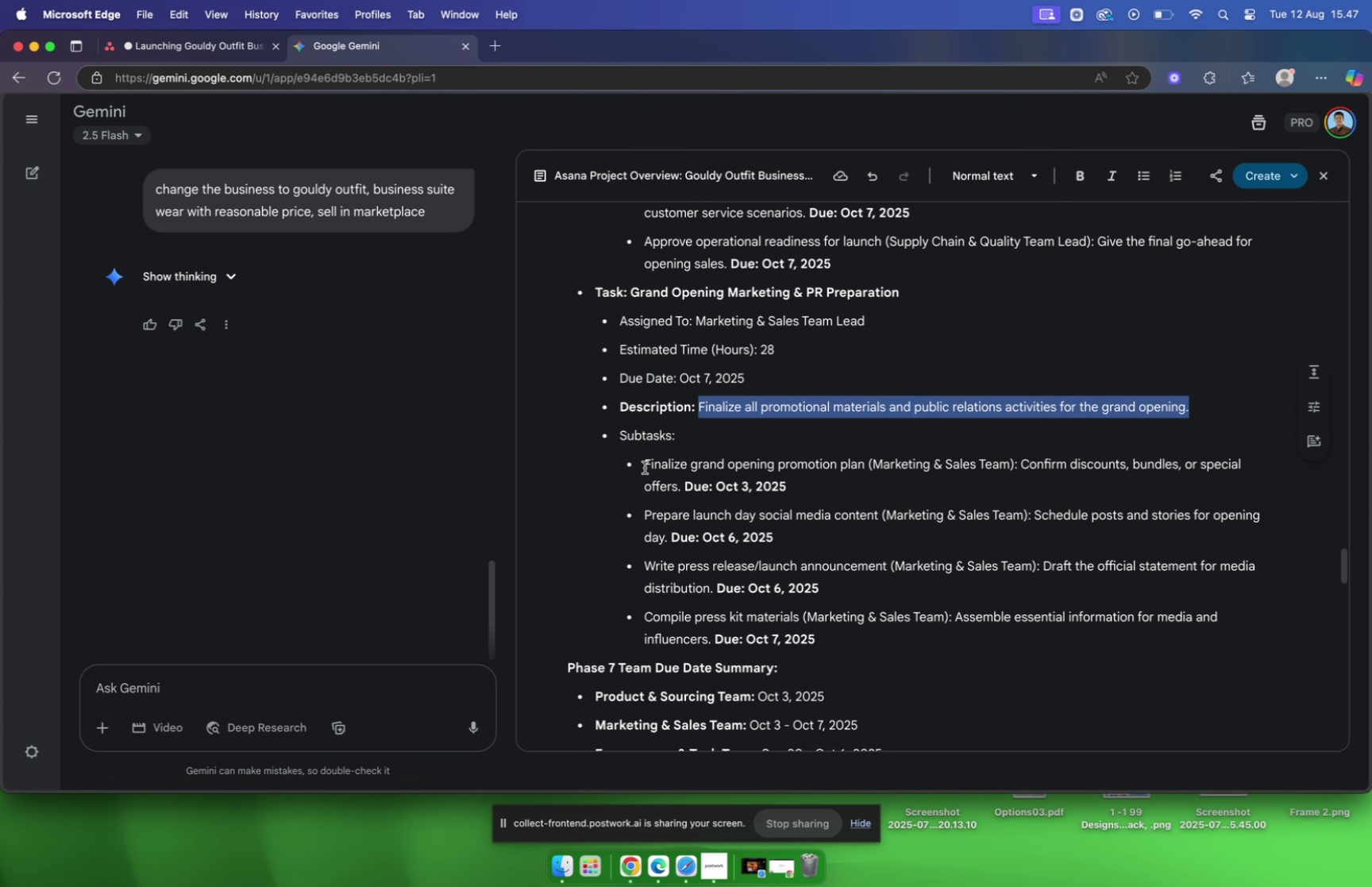 
left_click_drag(start_coordinate=[645, 465], to_coordinate=[911, 465])
 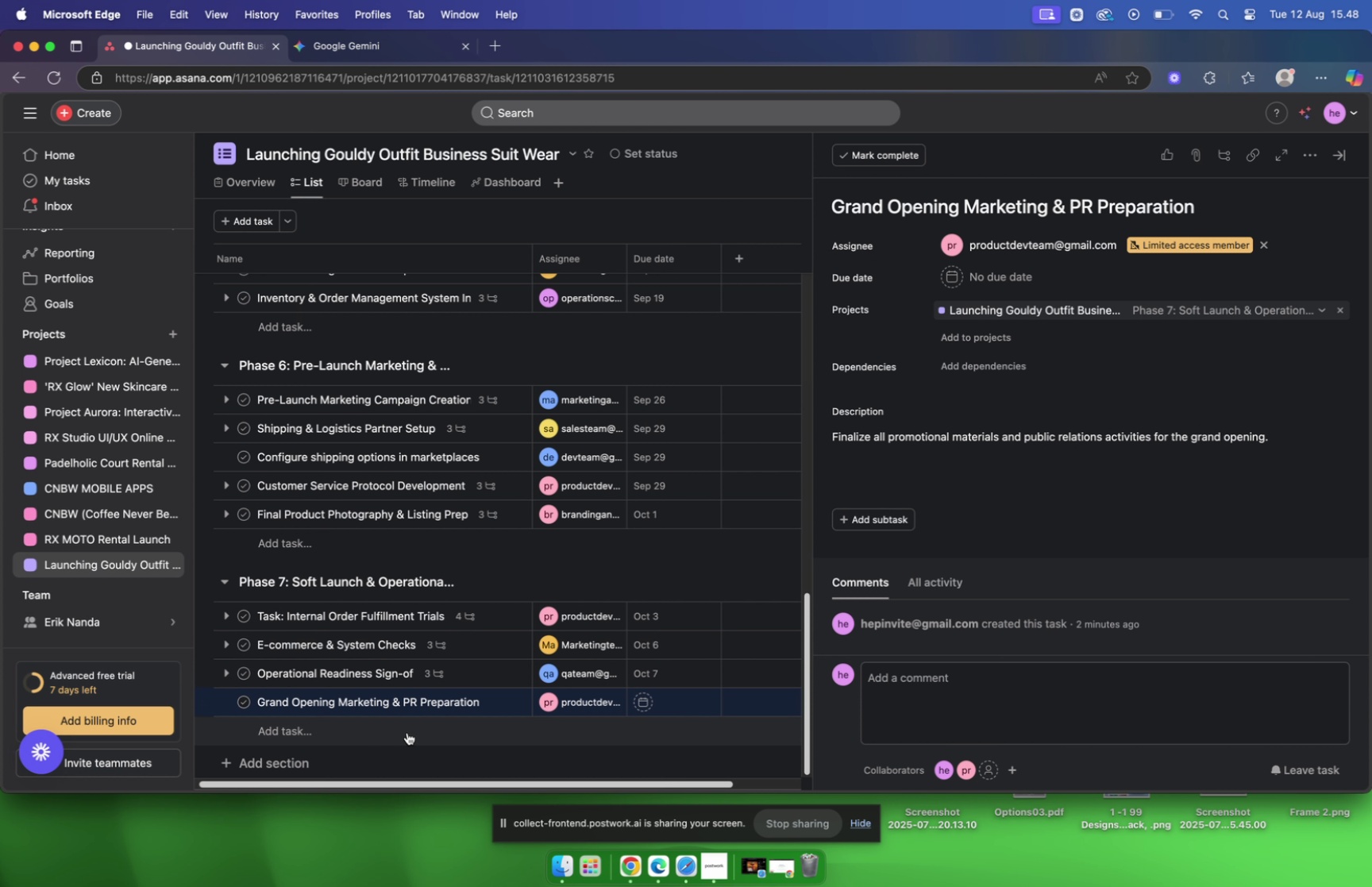 
wait(16.53)
 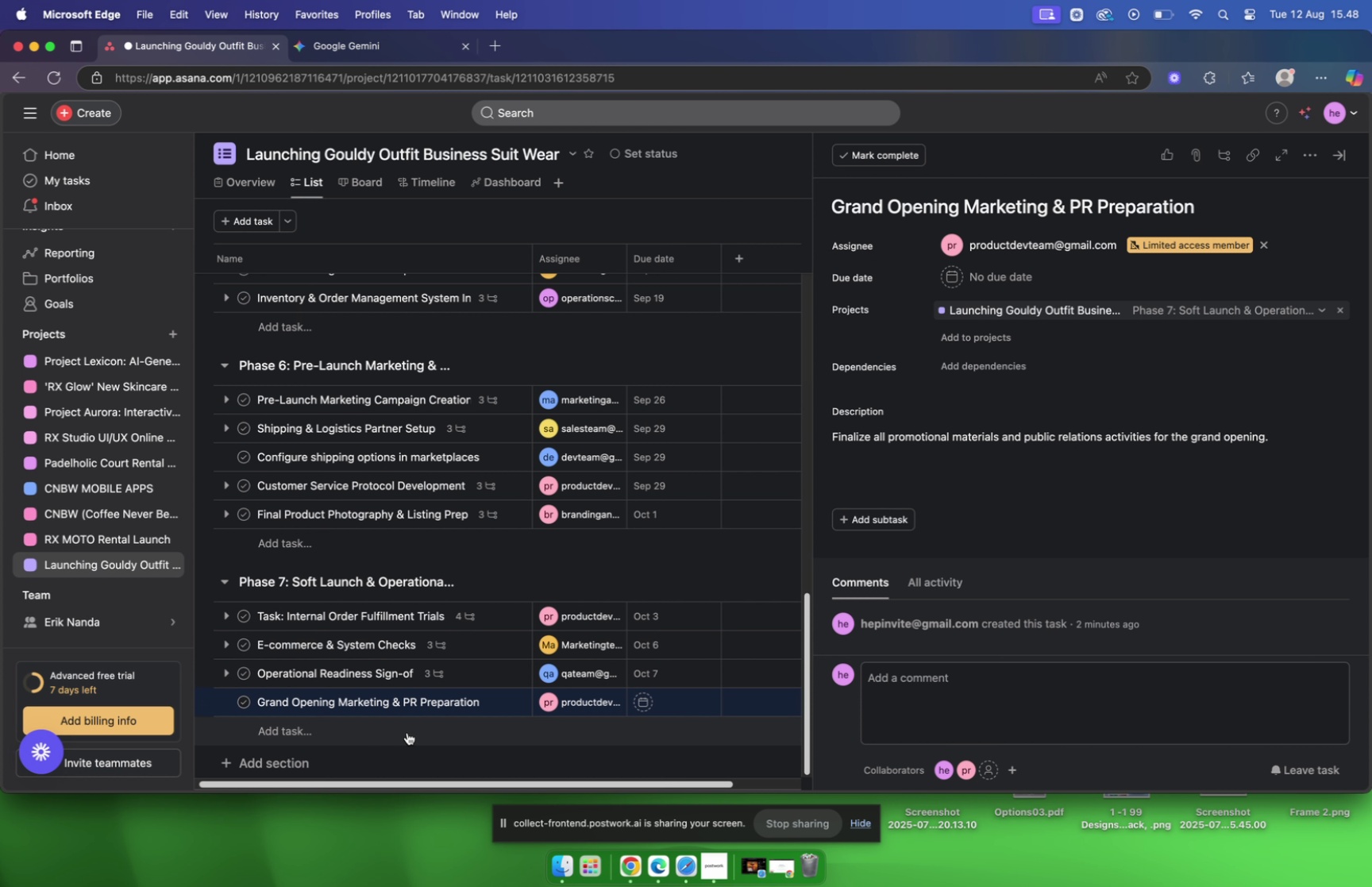 
scroll: coordinate [1009, 253], scroll_direction: up, amount: 16.0
 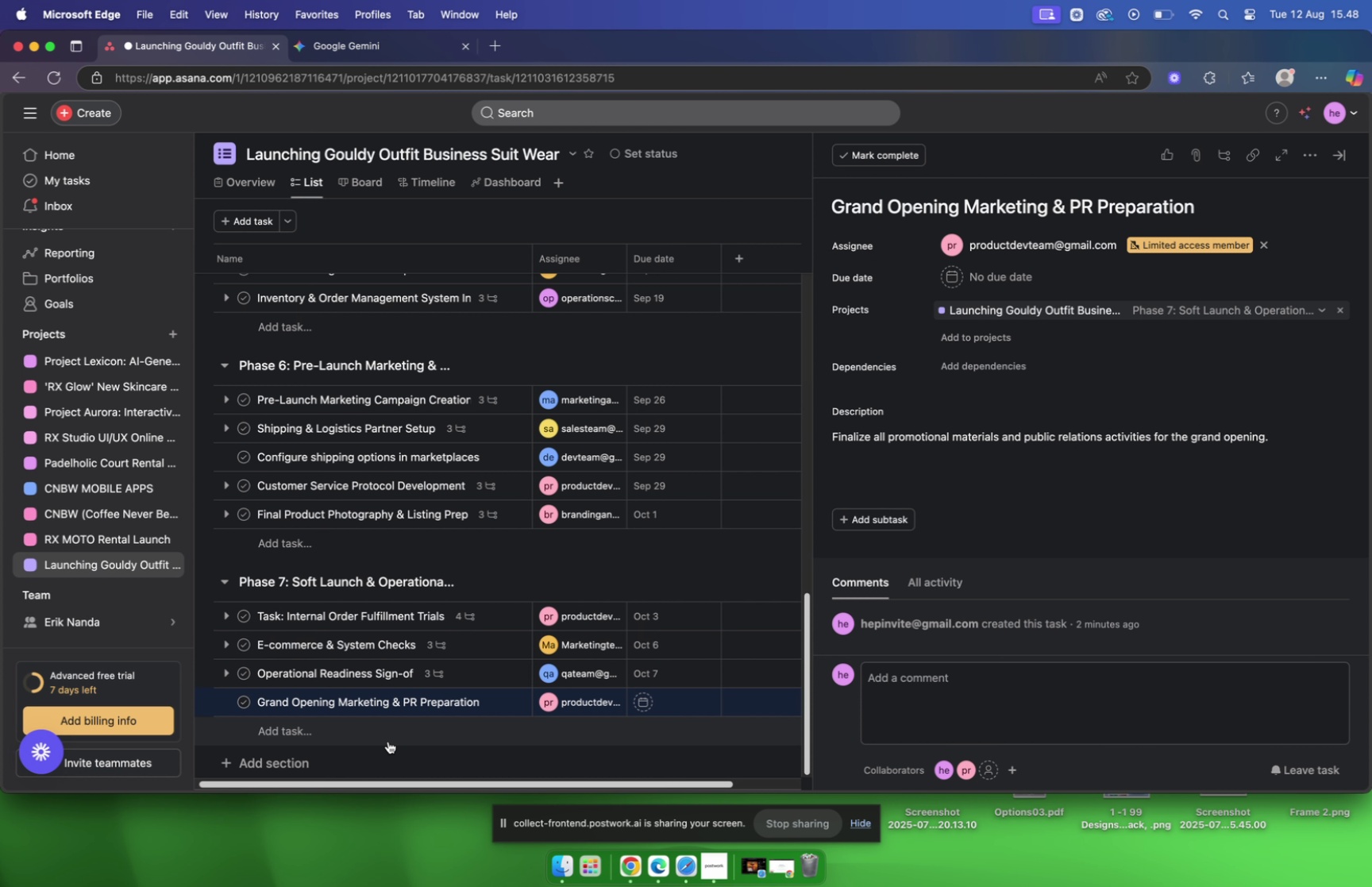 
scroll: coordinate [906, 478], scroll_direction: down, amount: 22.0
 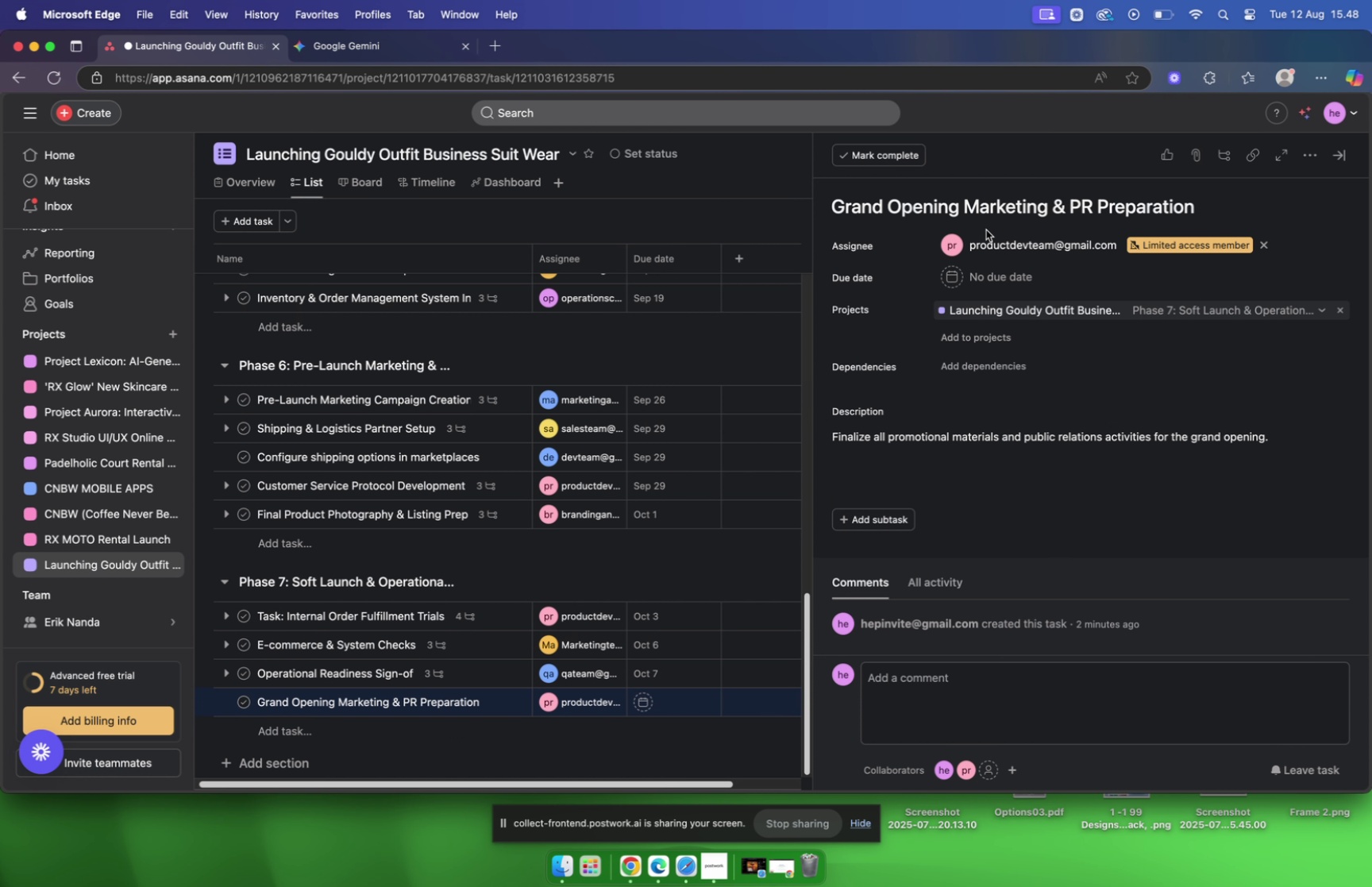 
wait(10.72)
 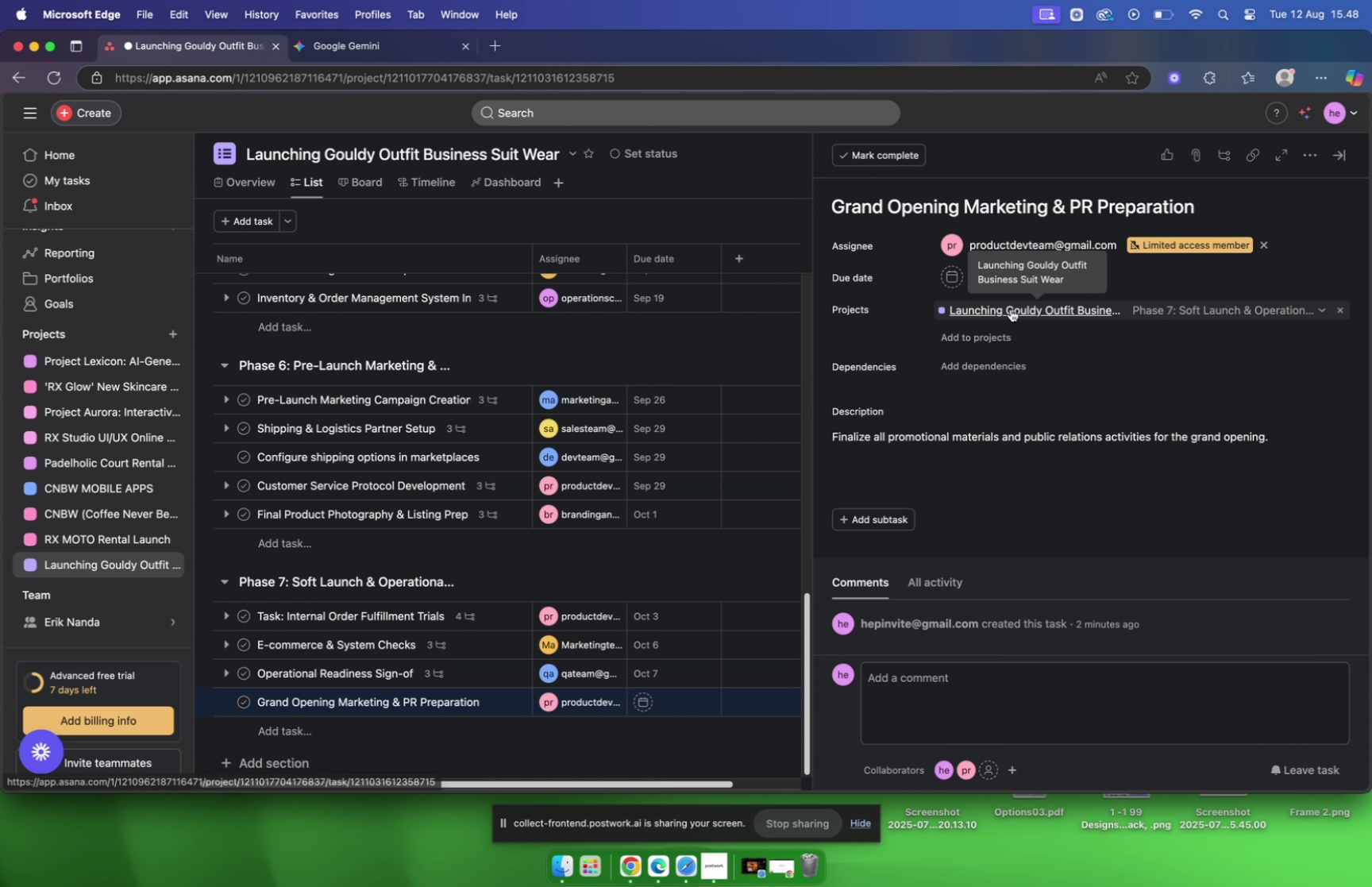 
key(Meta+C)
 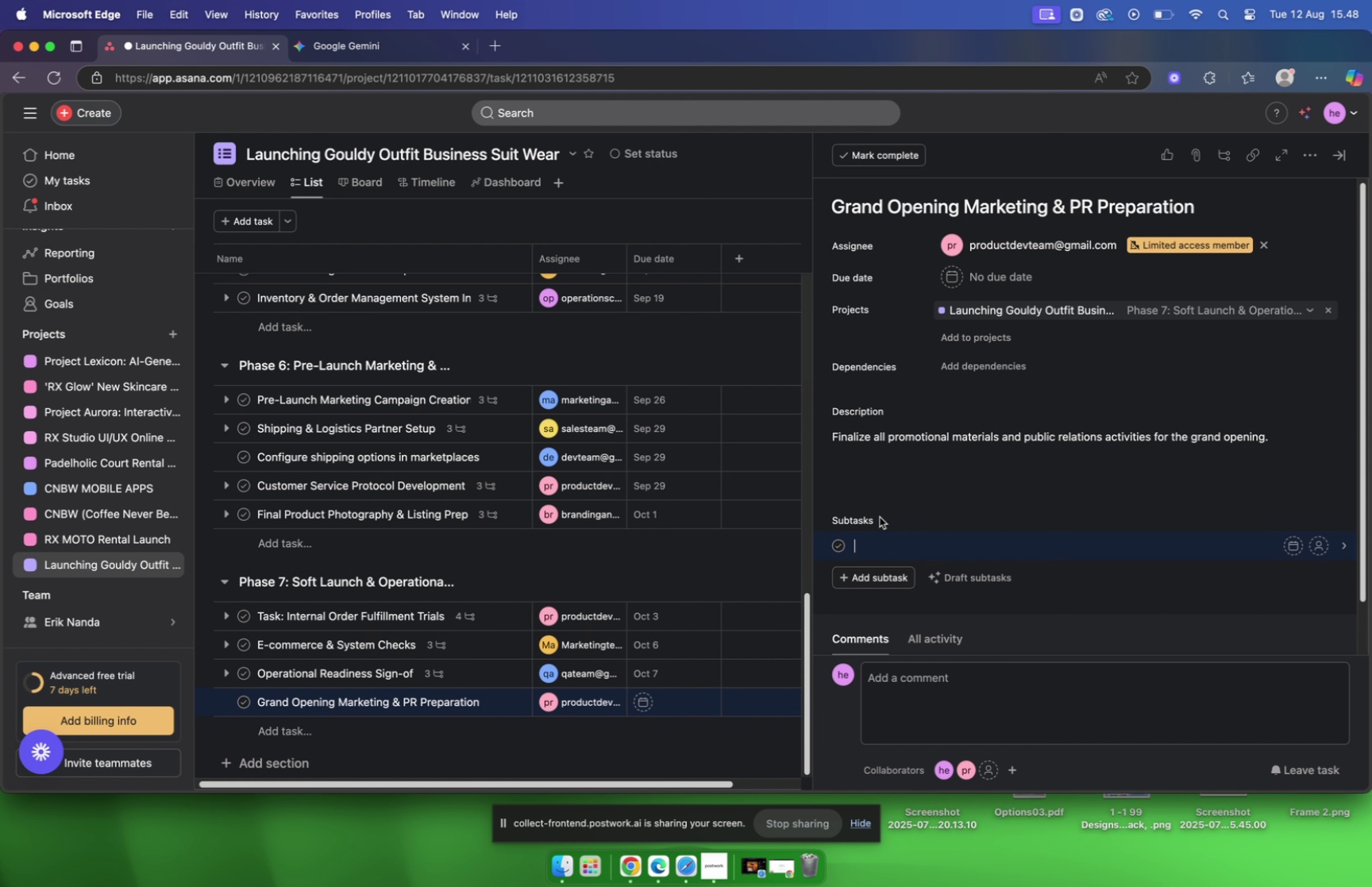 
key(Meta+V)
 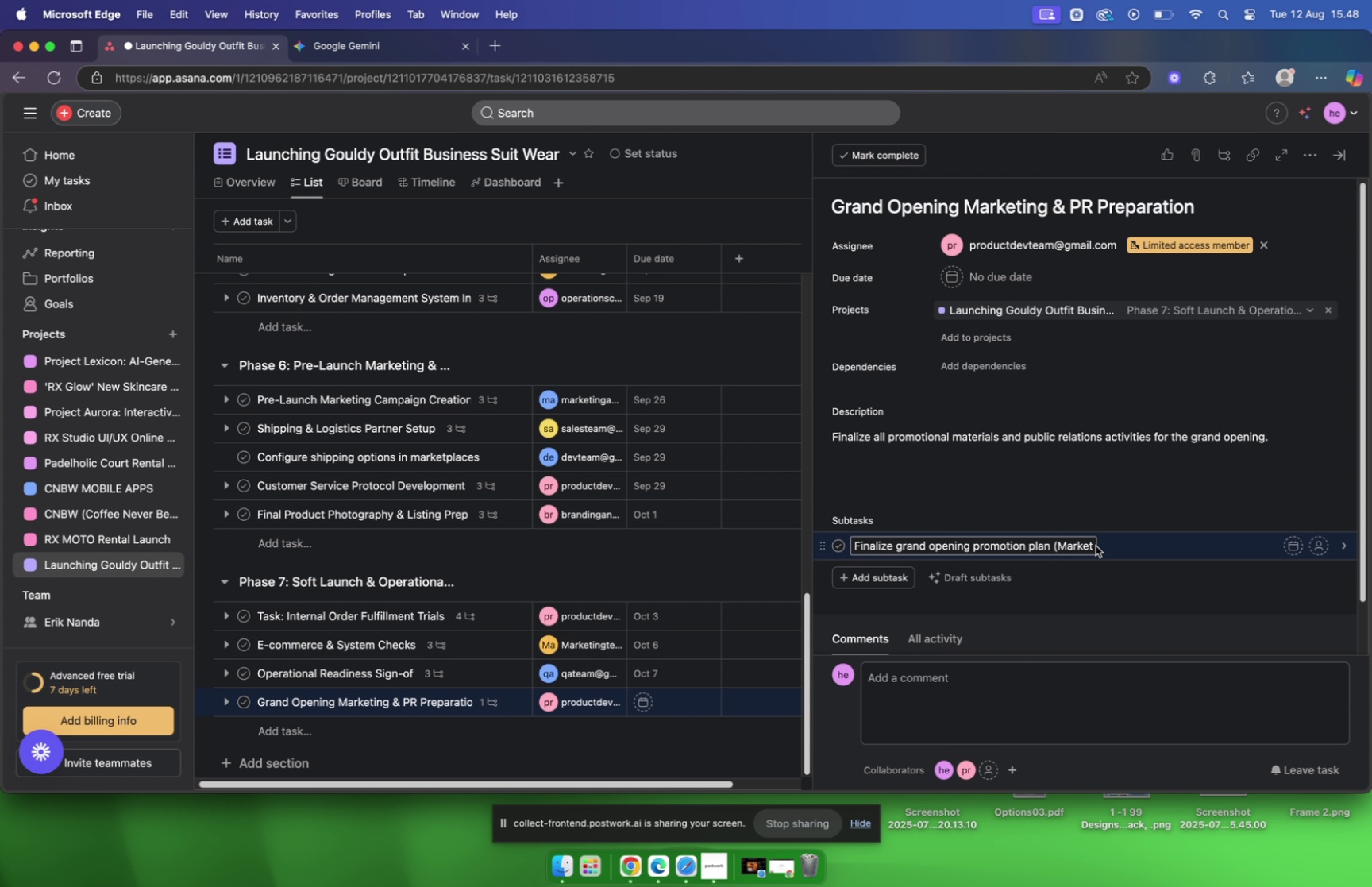 
left_click_drag(start_coordinate=[1092, 544], to_coordinate=[1054, 546])
 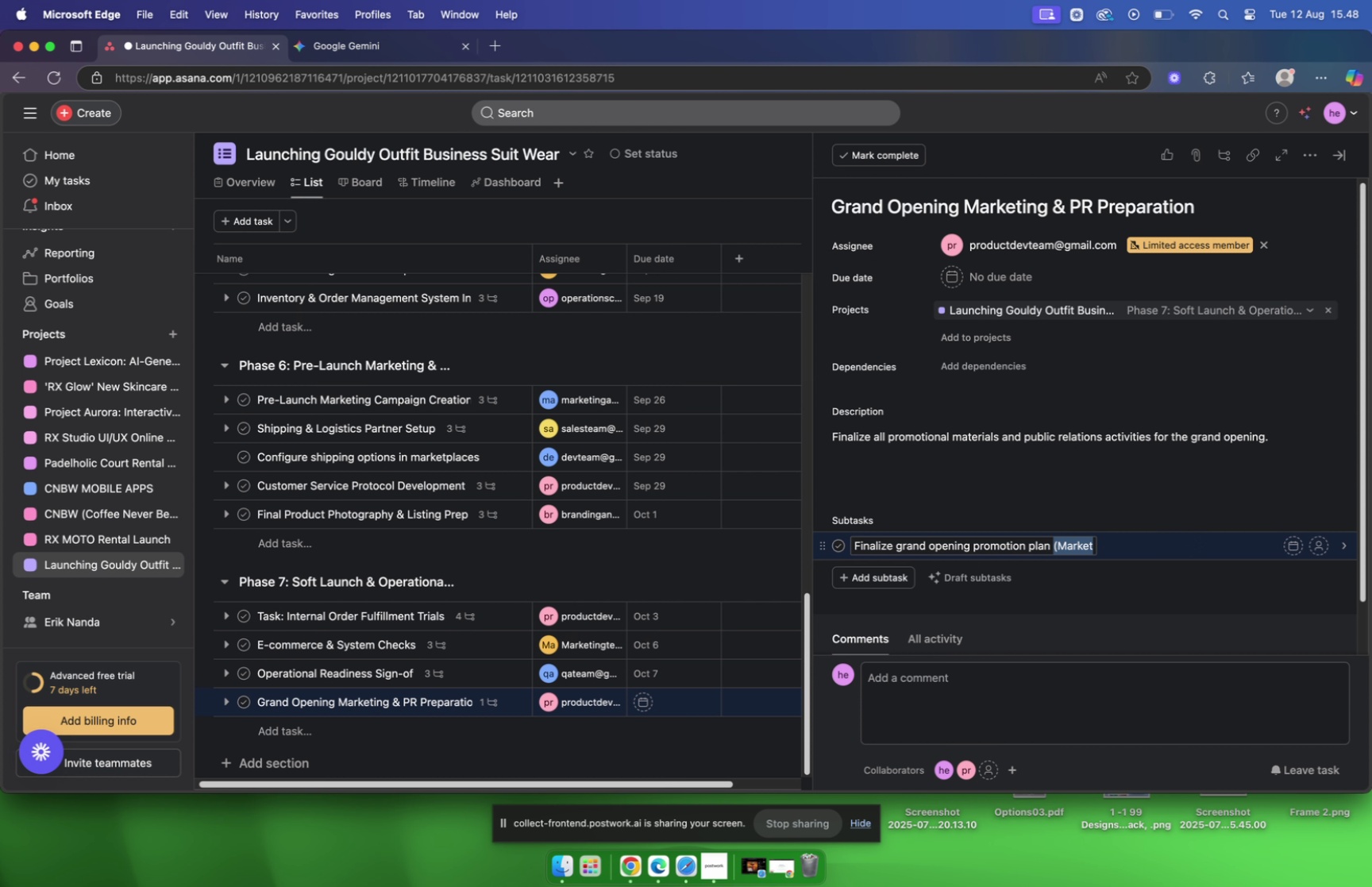 
key(Backspace)
 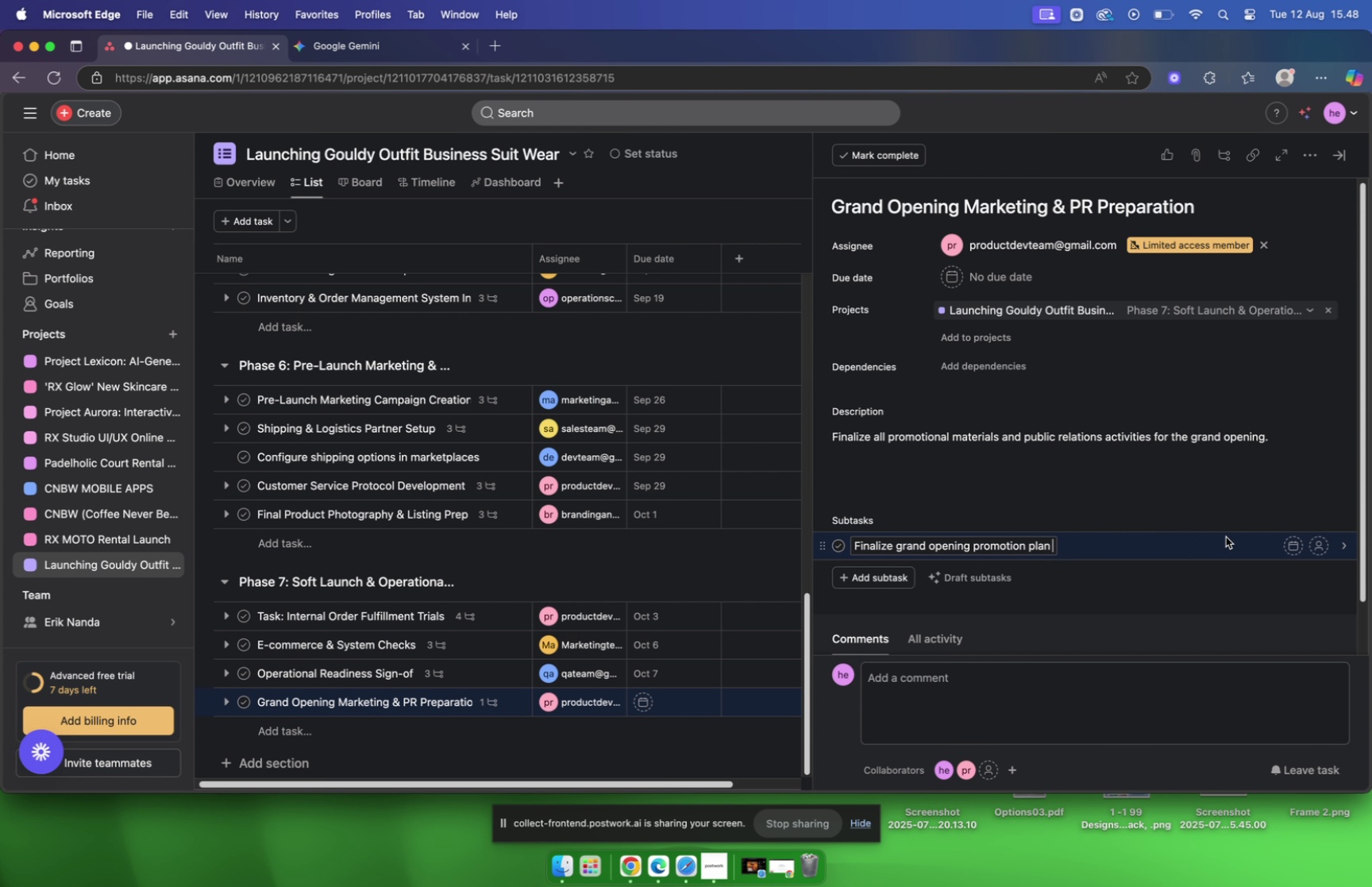 
left_click([1227, 546])
 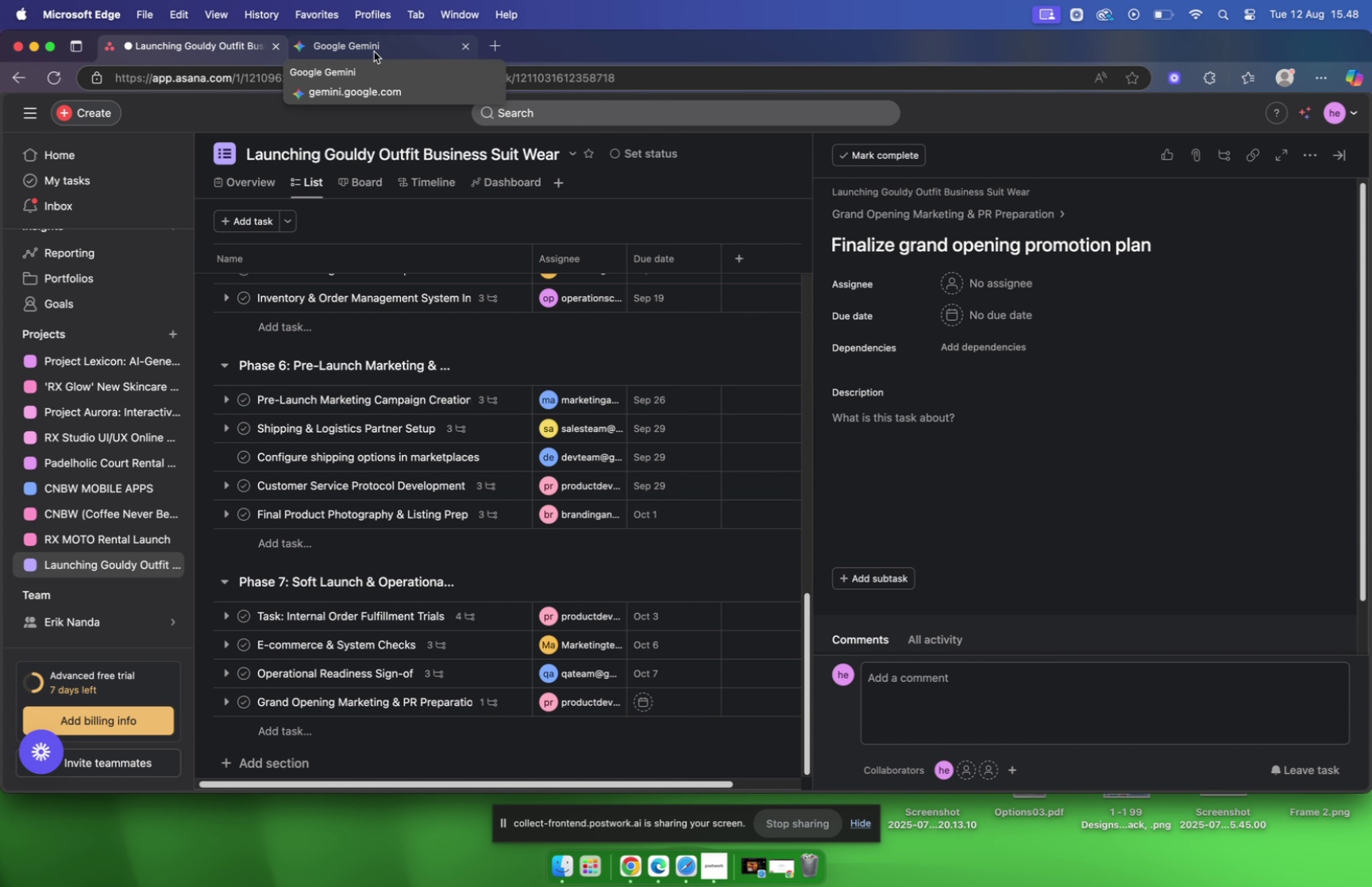 
left_click([376, 50])
 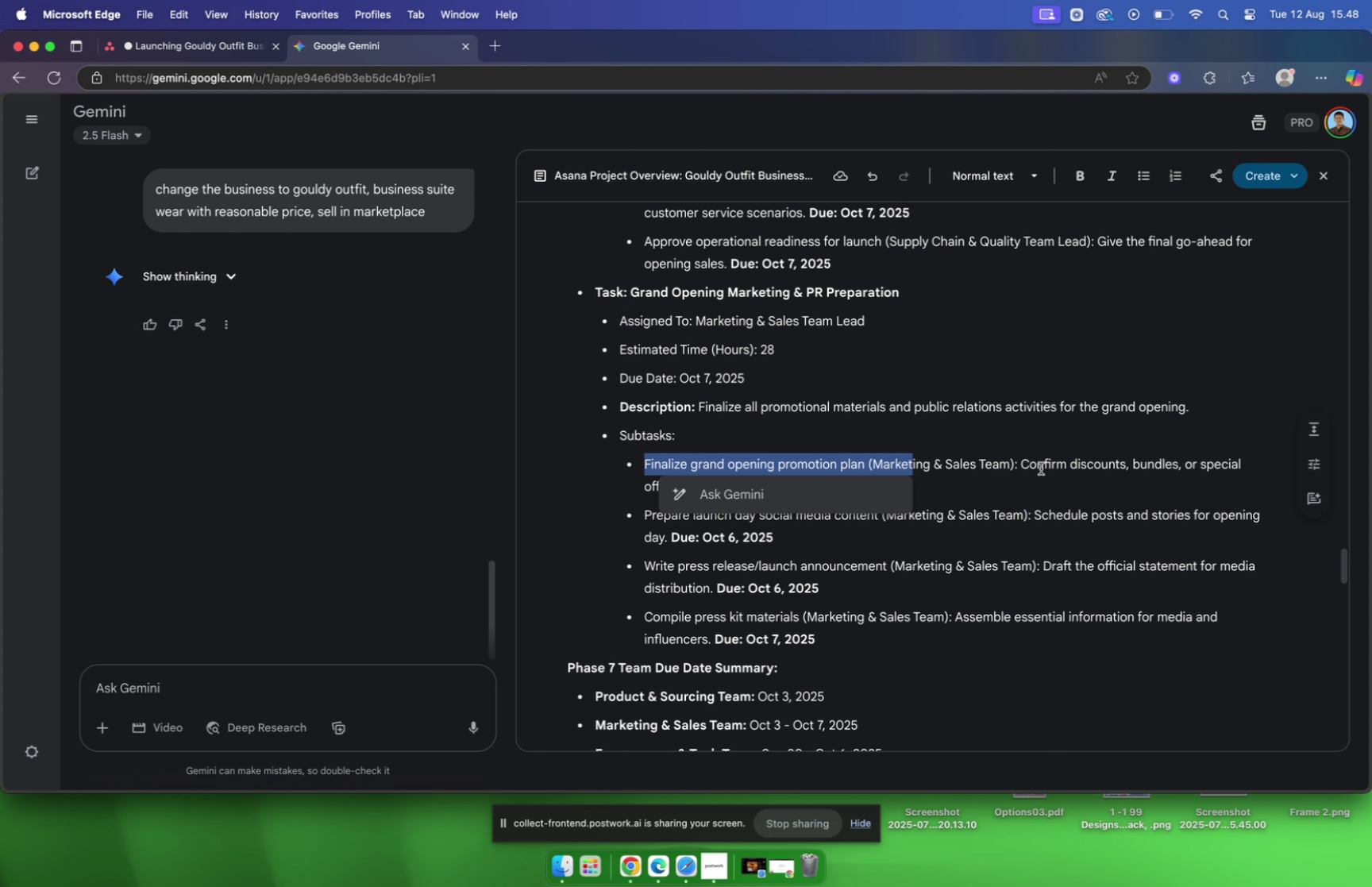 
left_click_drag(start_coordinate=[1023, 465], to_coordinate=[682, 490])
 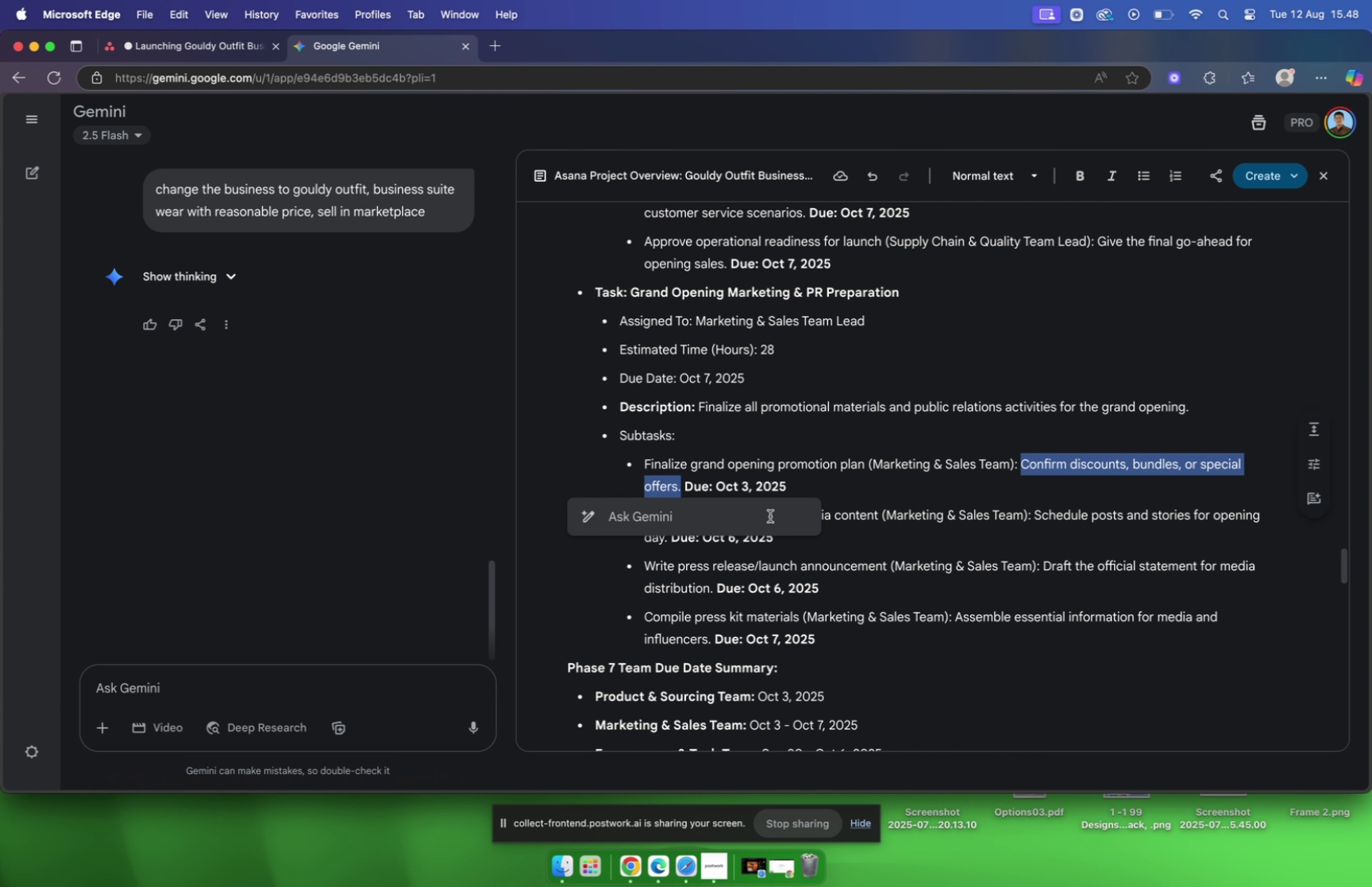 
key(Meta+C)
 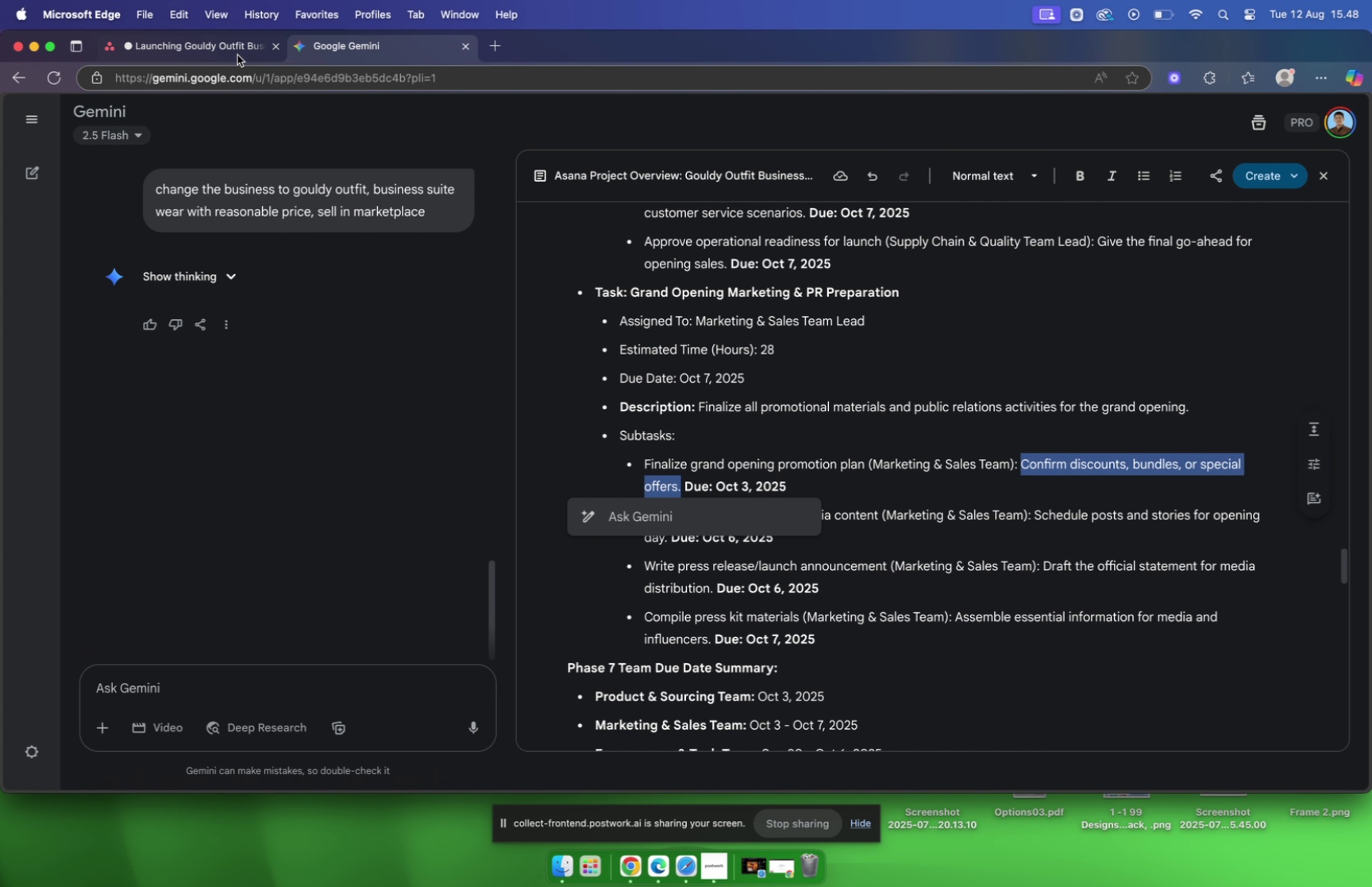 
left_click([233, 48])
 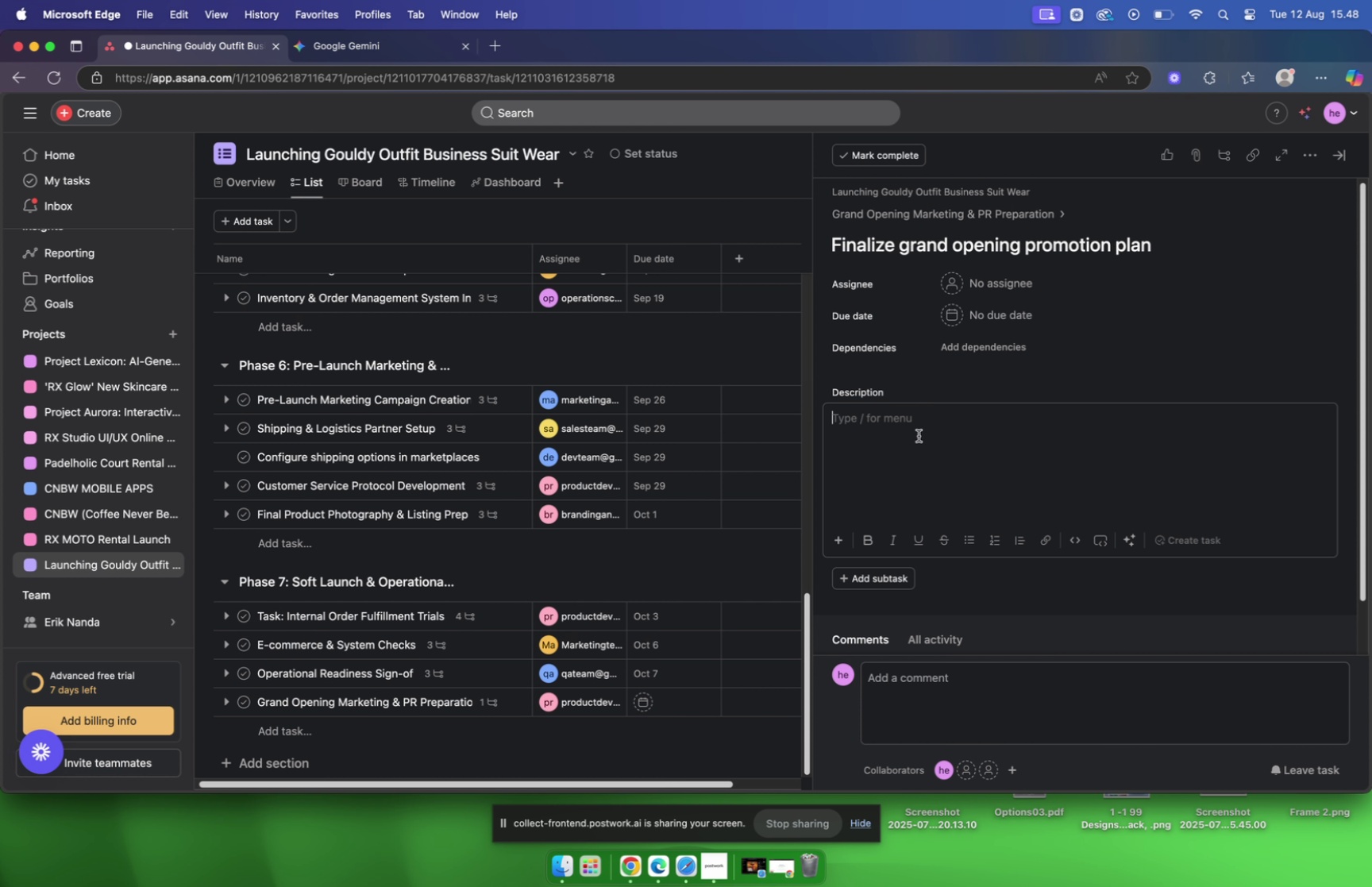 
key(Meta+V)
 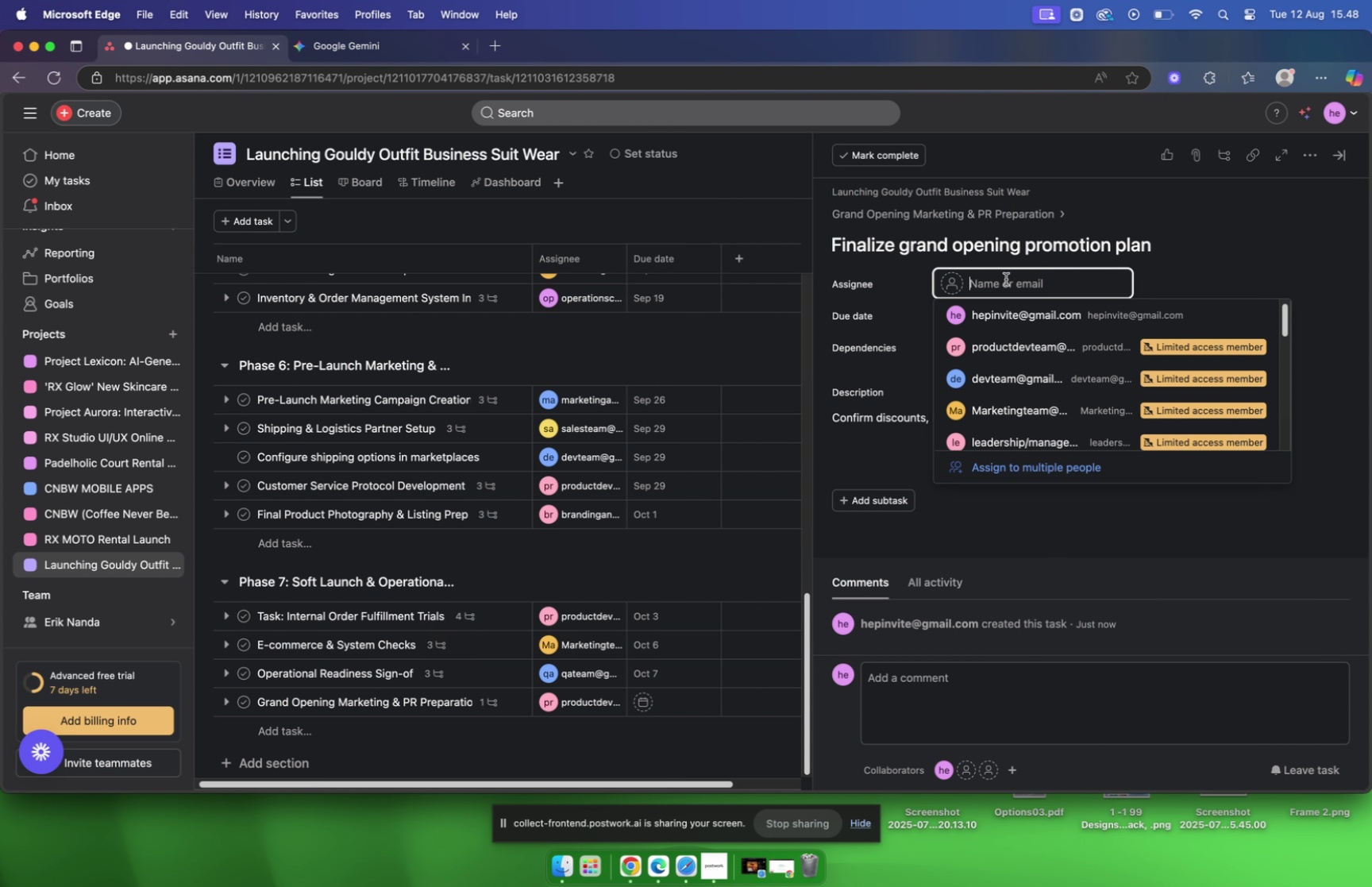 
wait(5.7)
 